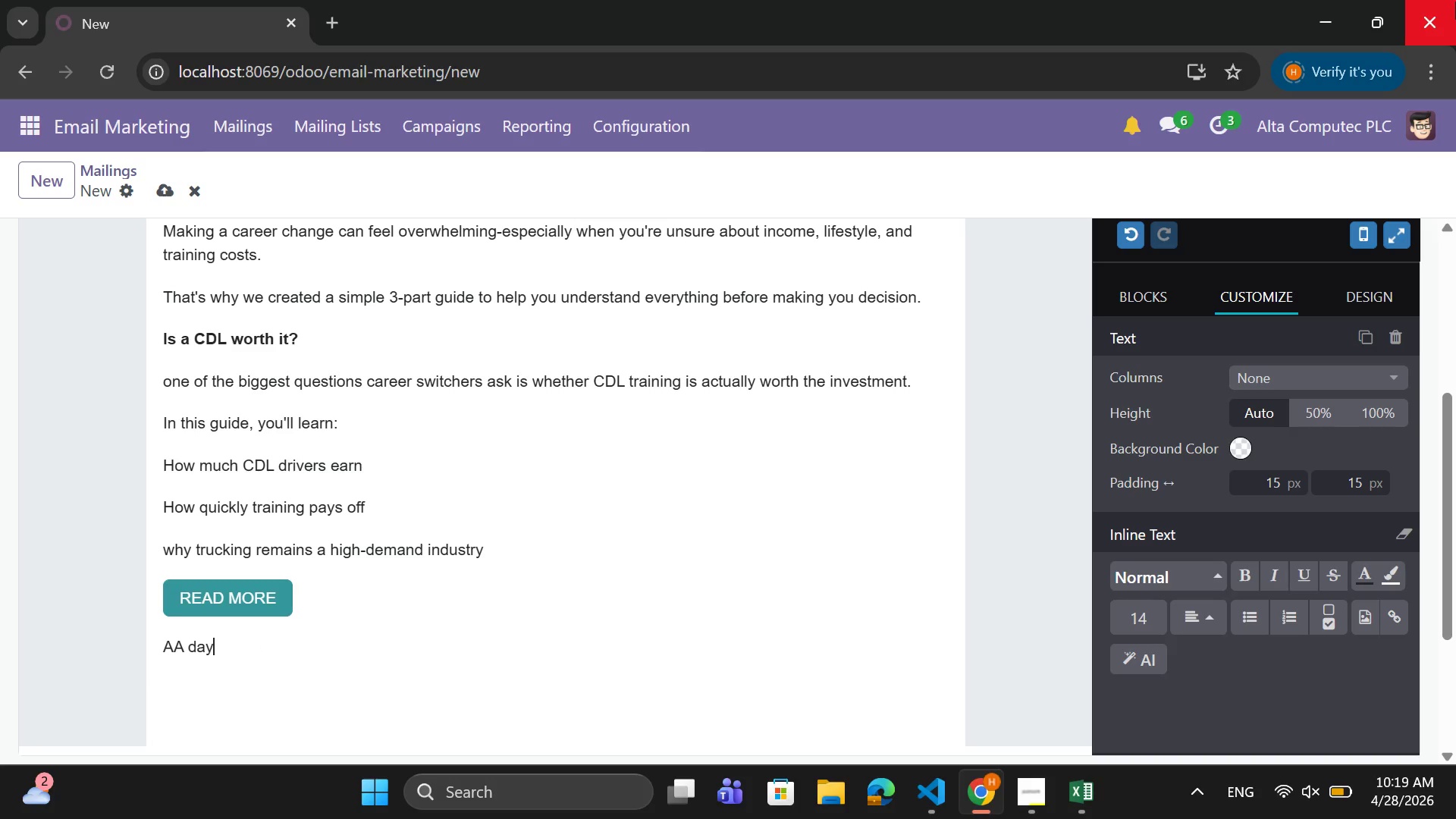 
key(ArrowLeft)
 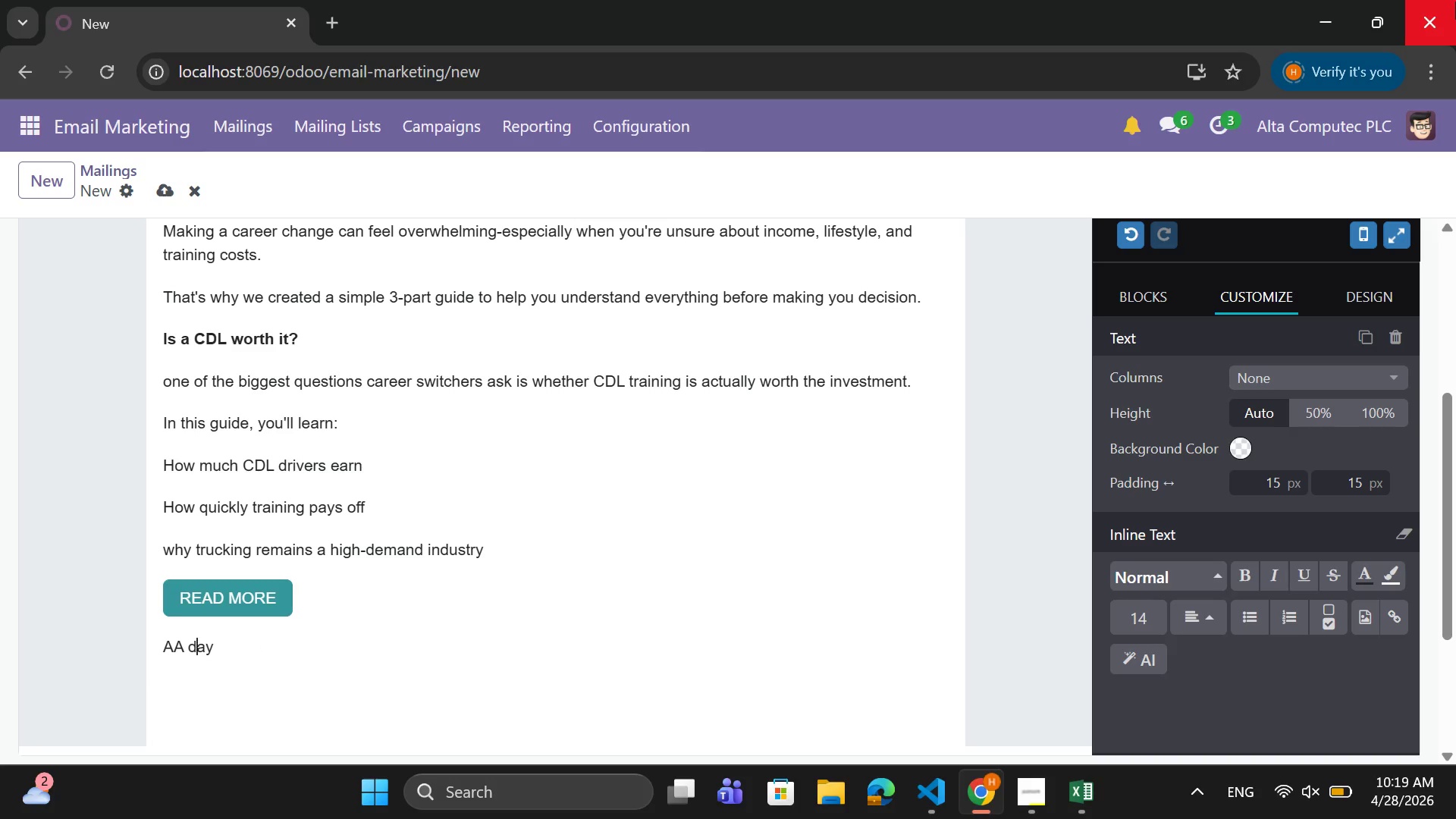 
key(ArrowLeft)
 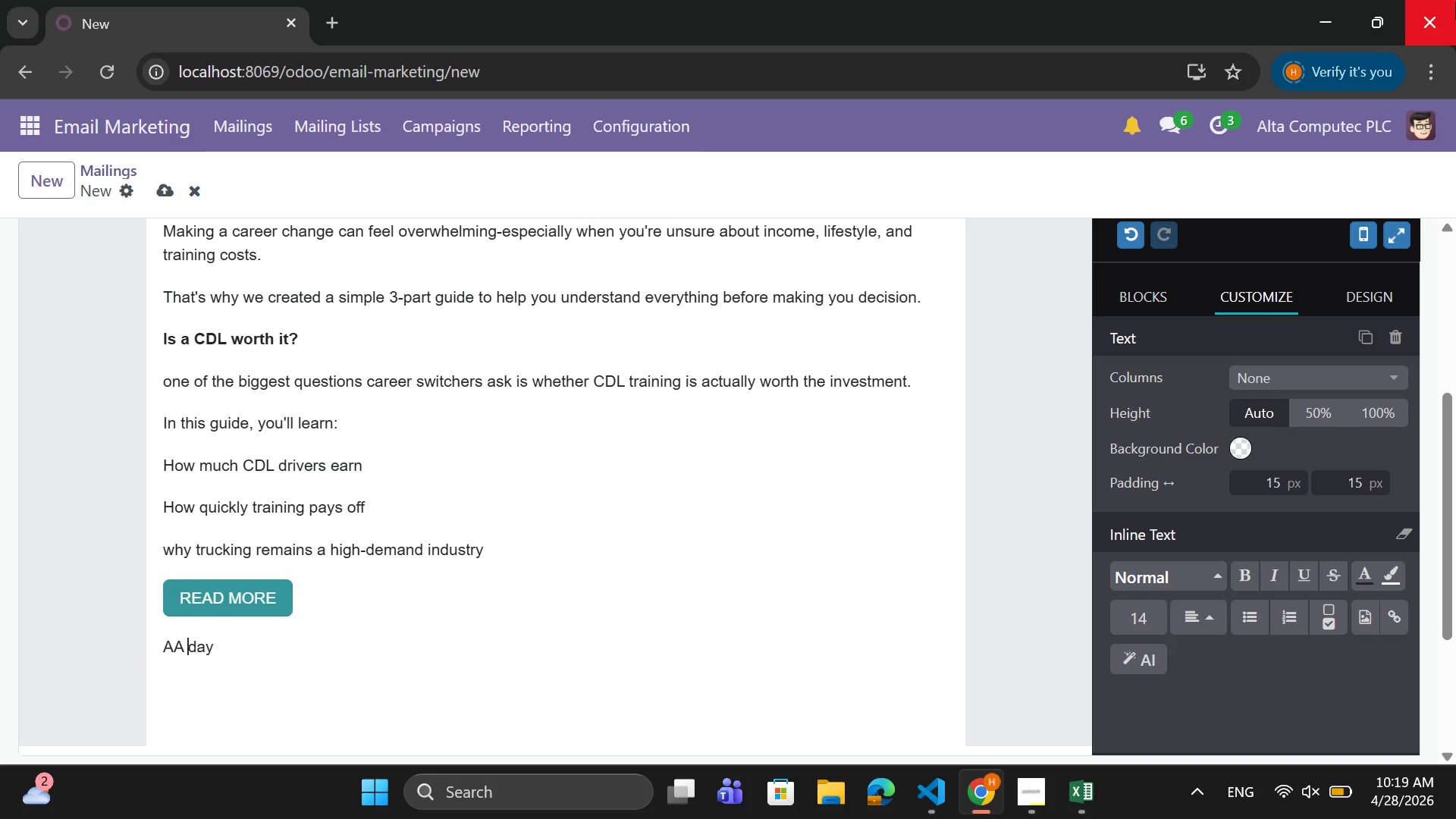 
key(ArrowLeft)
 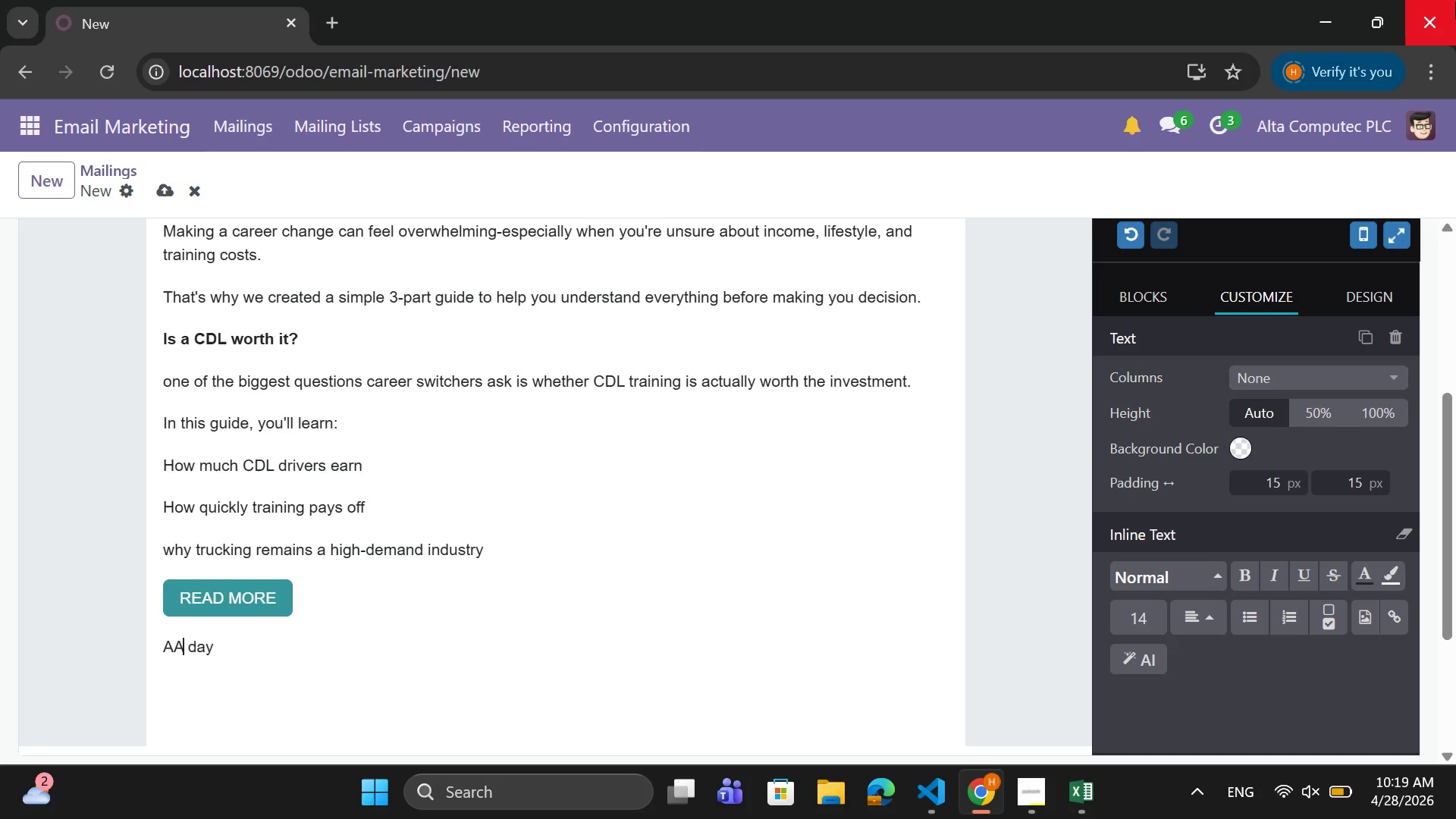 
key(ArrowLeft)
 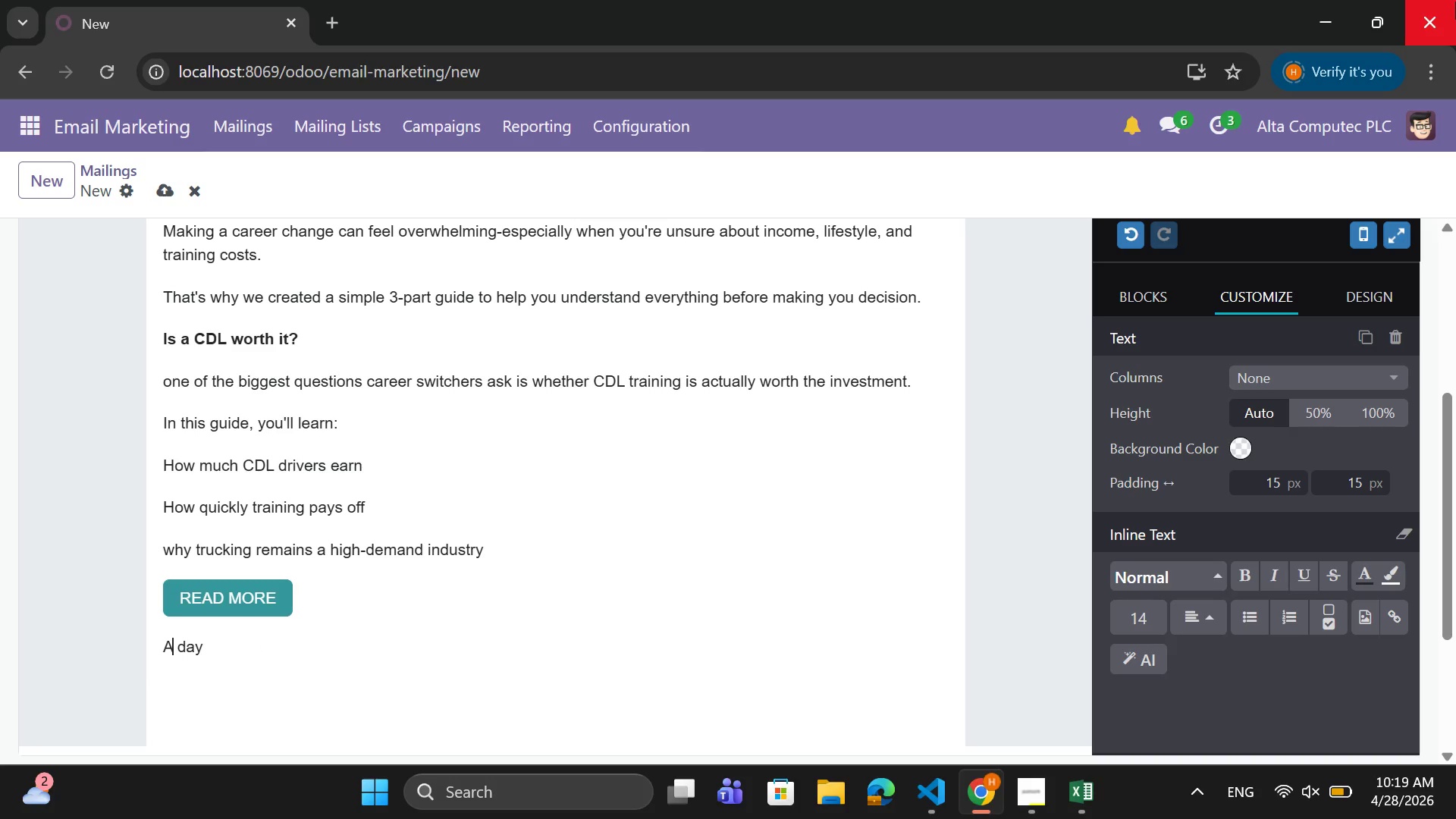 
key(Backspace)
 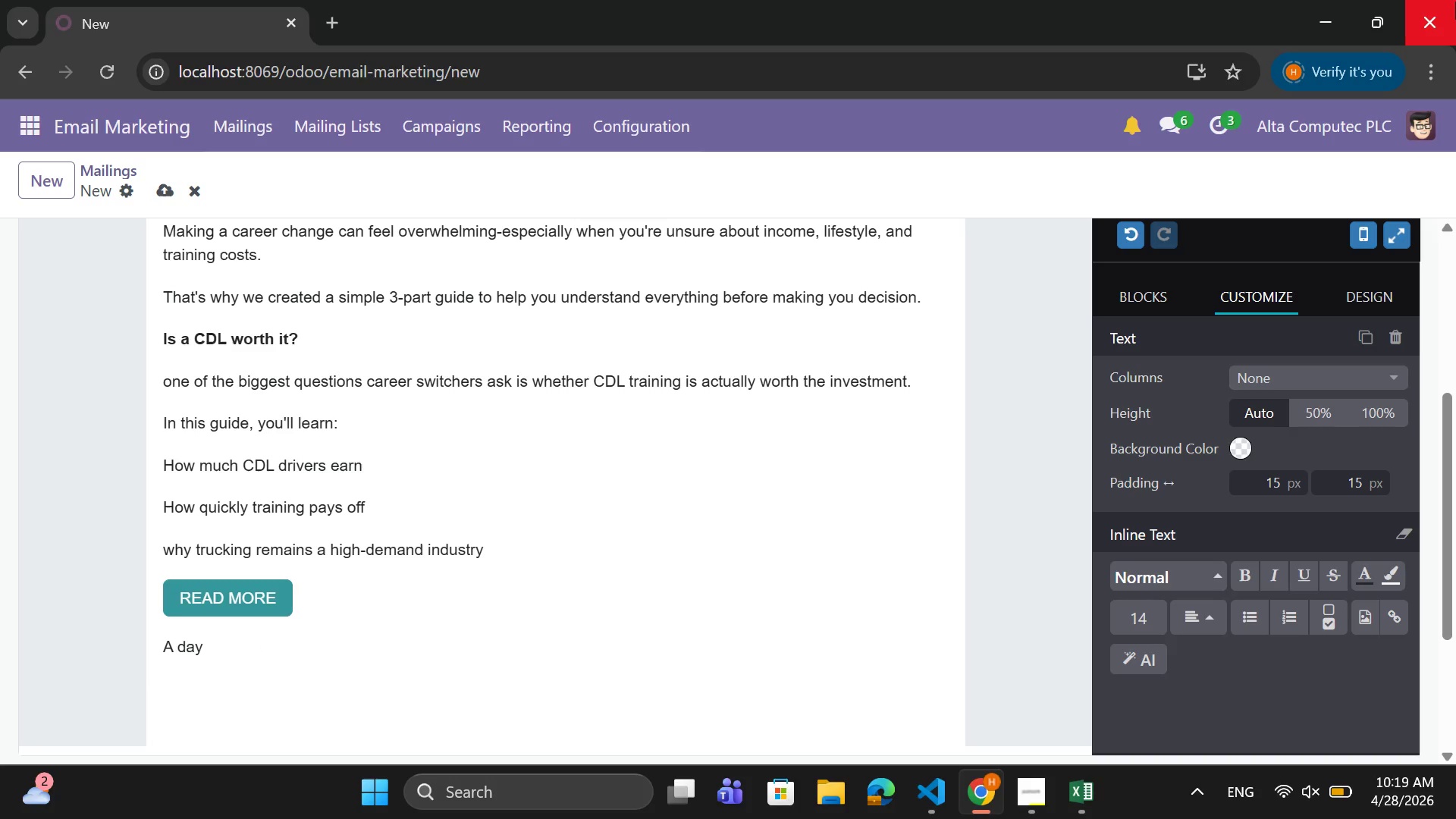 
key(ArrowRight)
 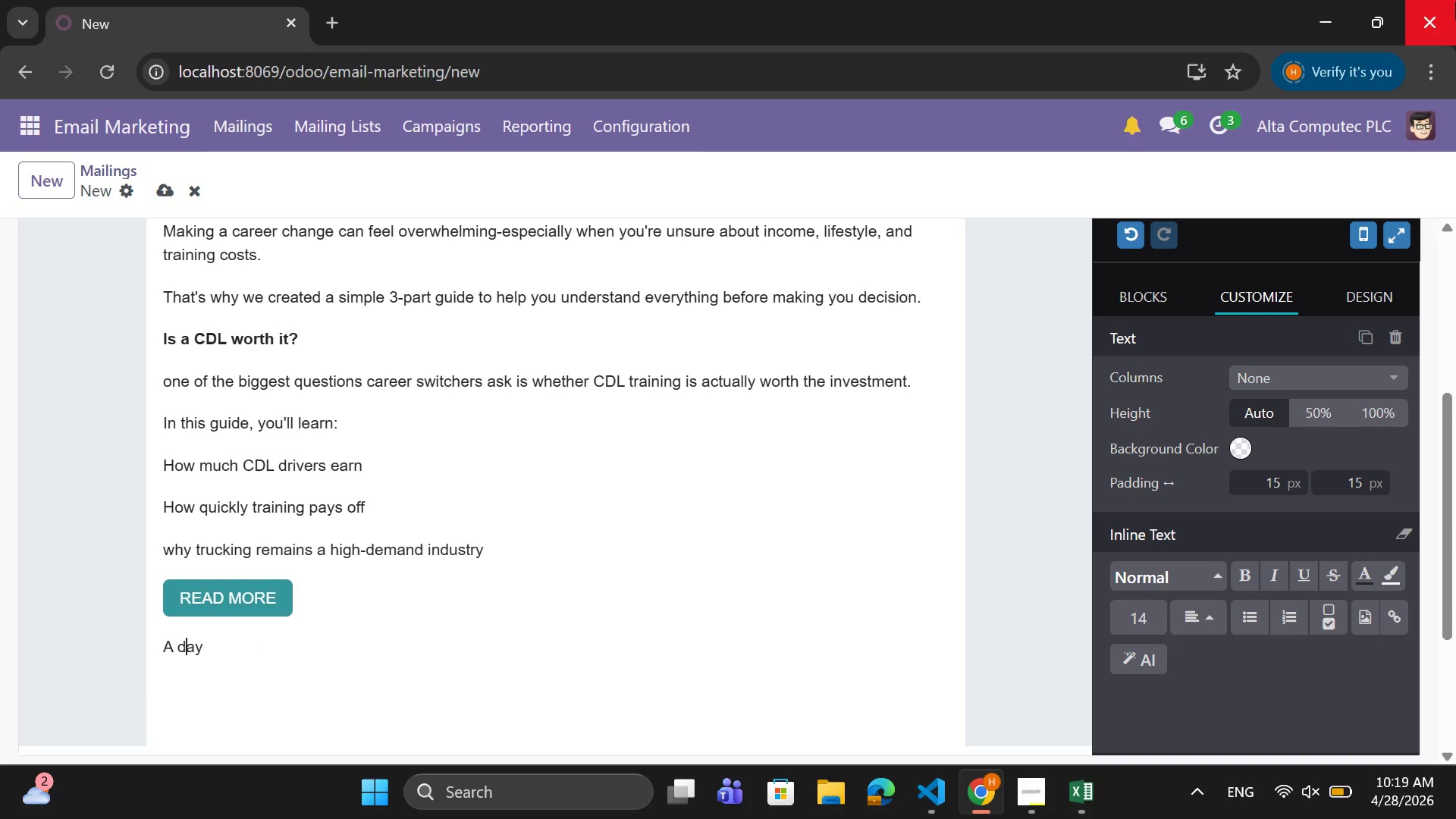 
key(ArrowRight)
 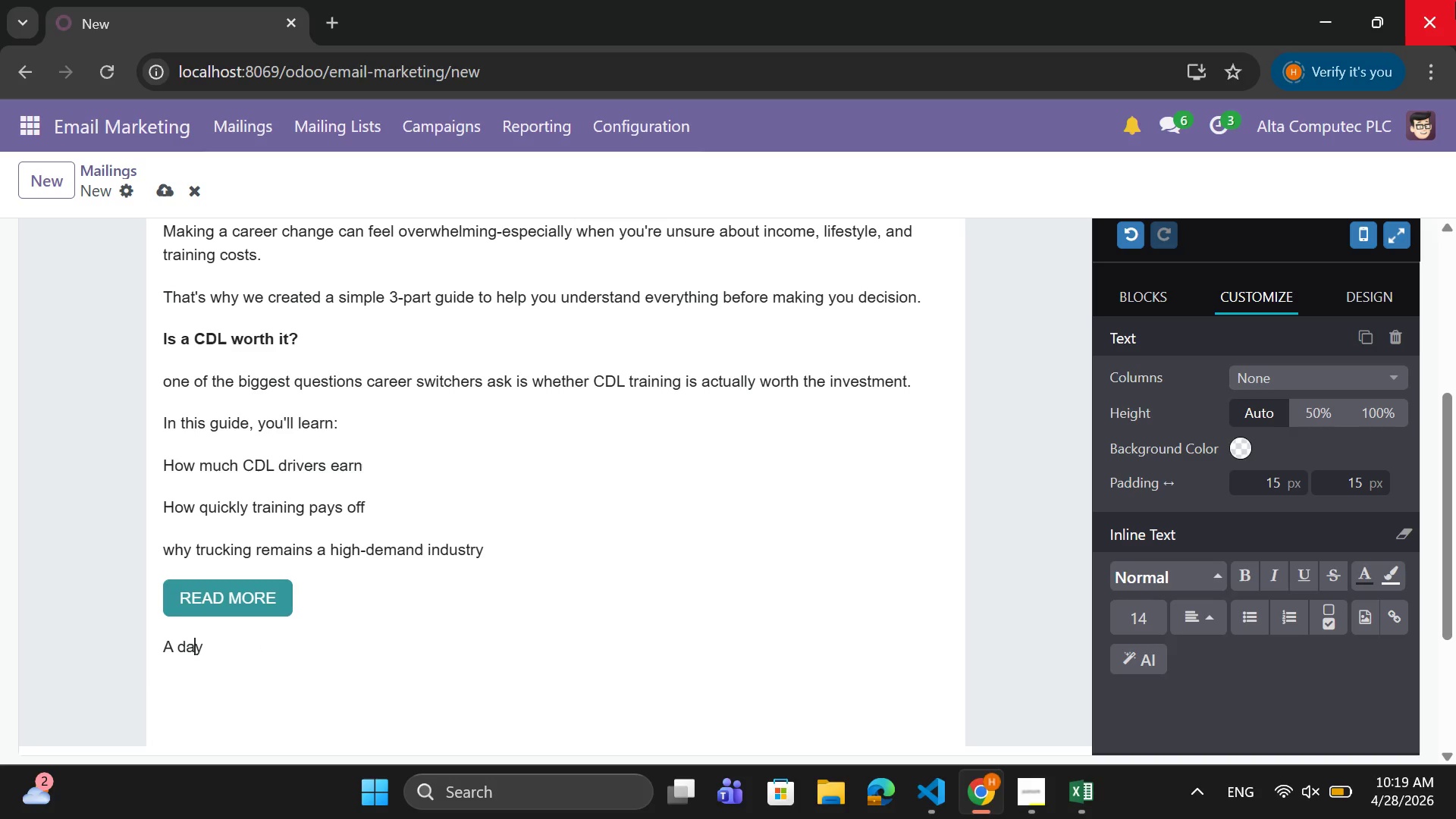 
key(ArrowRight)
 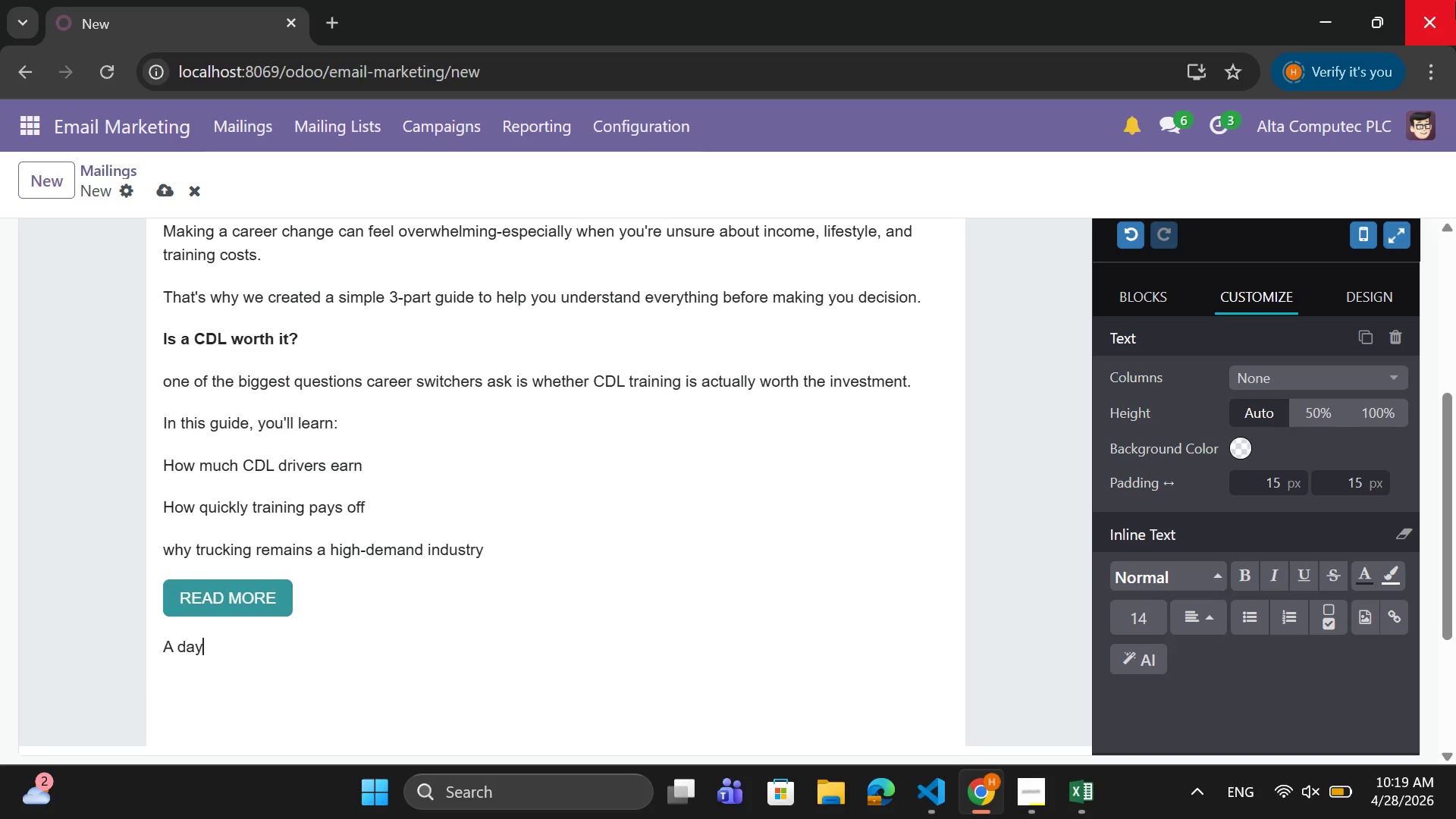 
key(ArrowRight)
 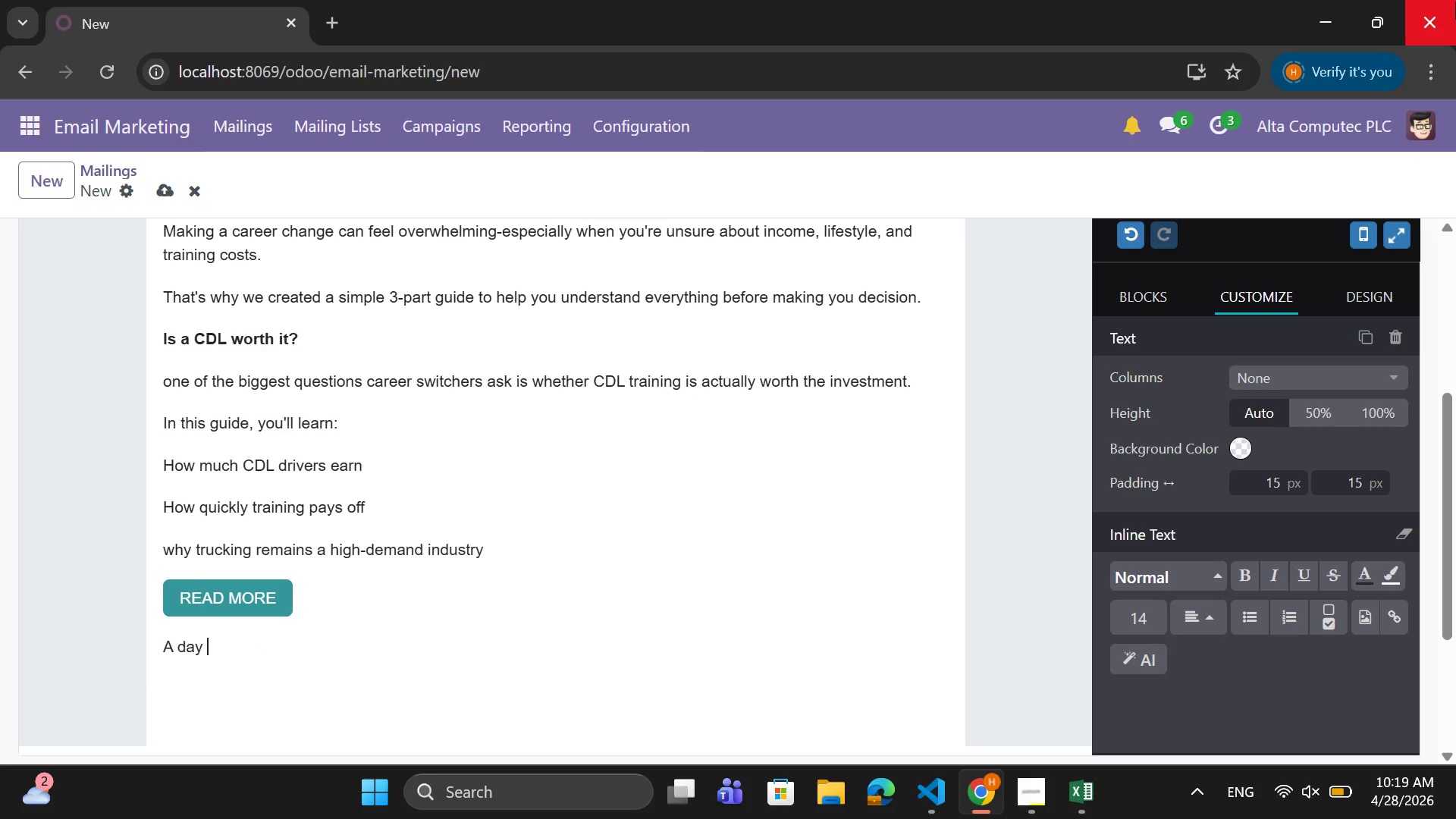 
type( u)
key(Backspace)
type(in the life of a CDL Dr)
key(Backspace)
key(Backspace)
type(driver)
 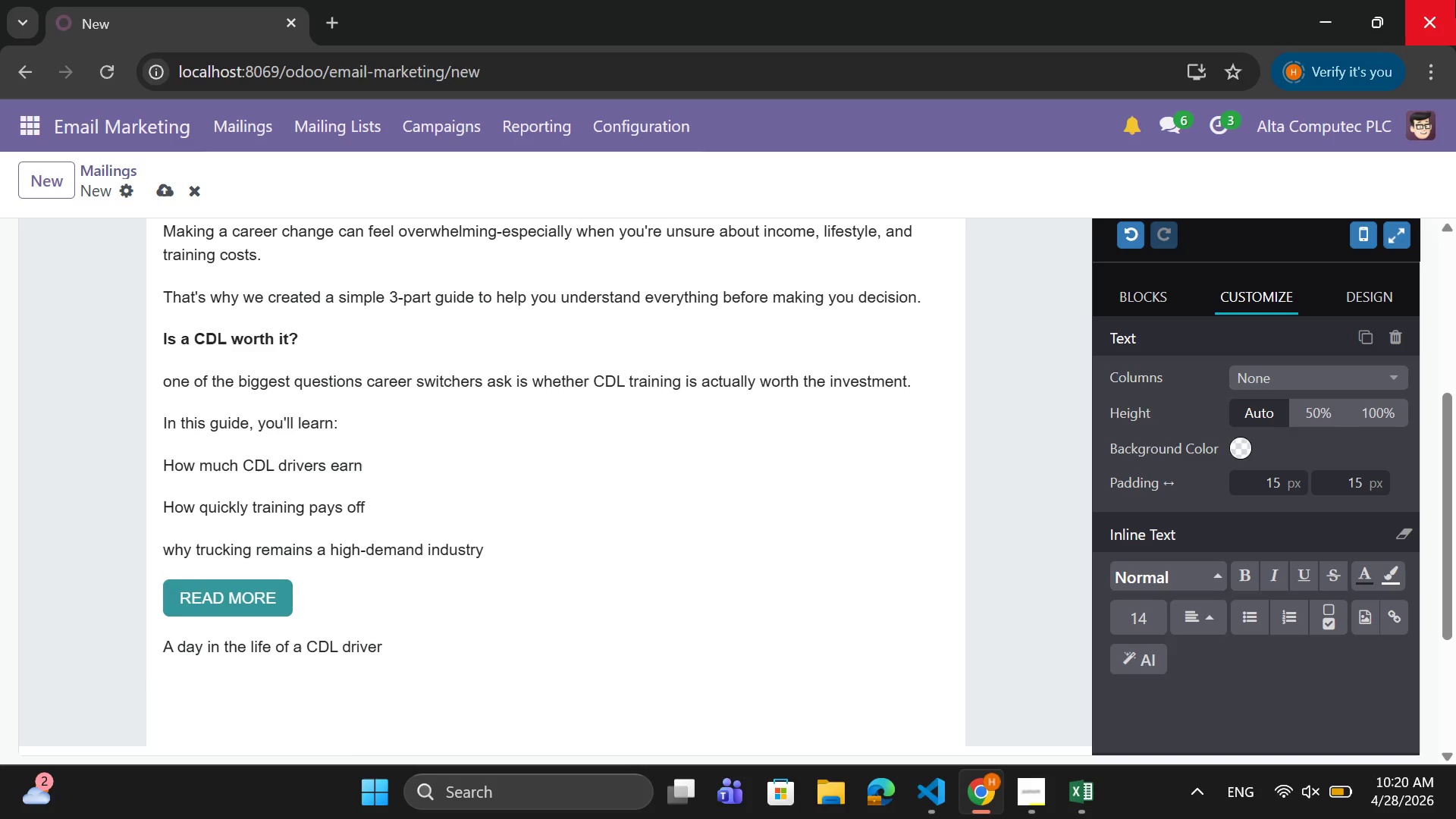 
key(ArrowLeft)
 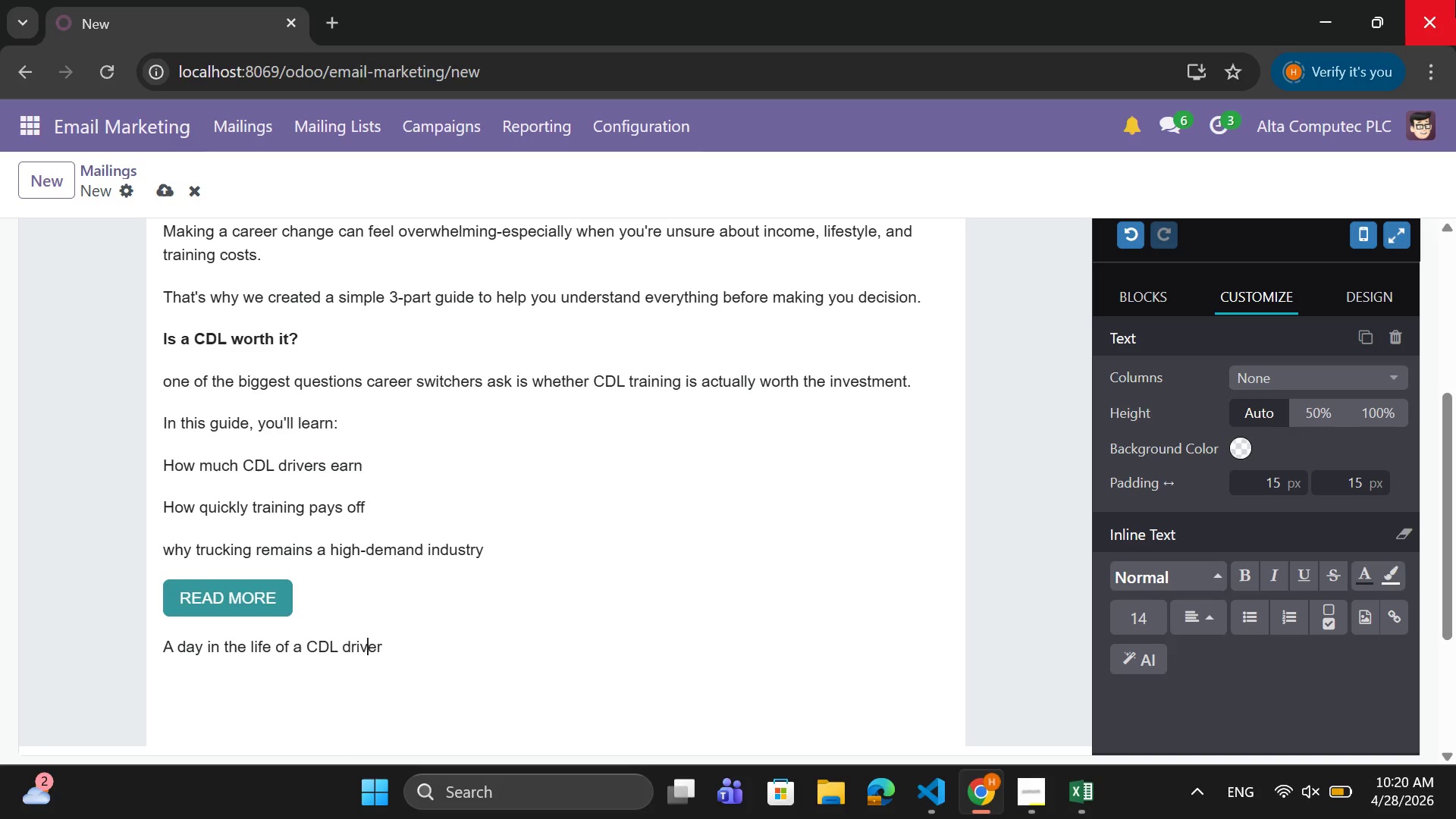 
key(ArrowLeft)
 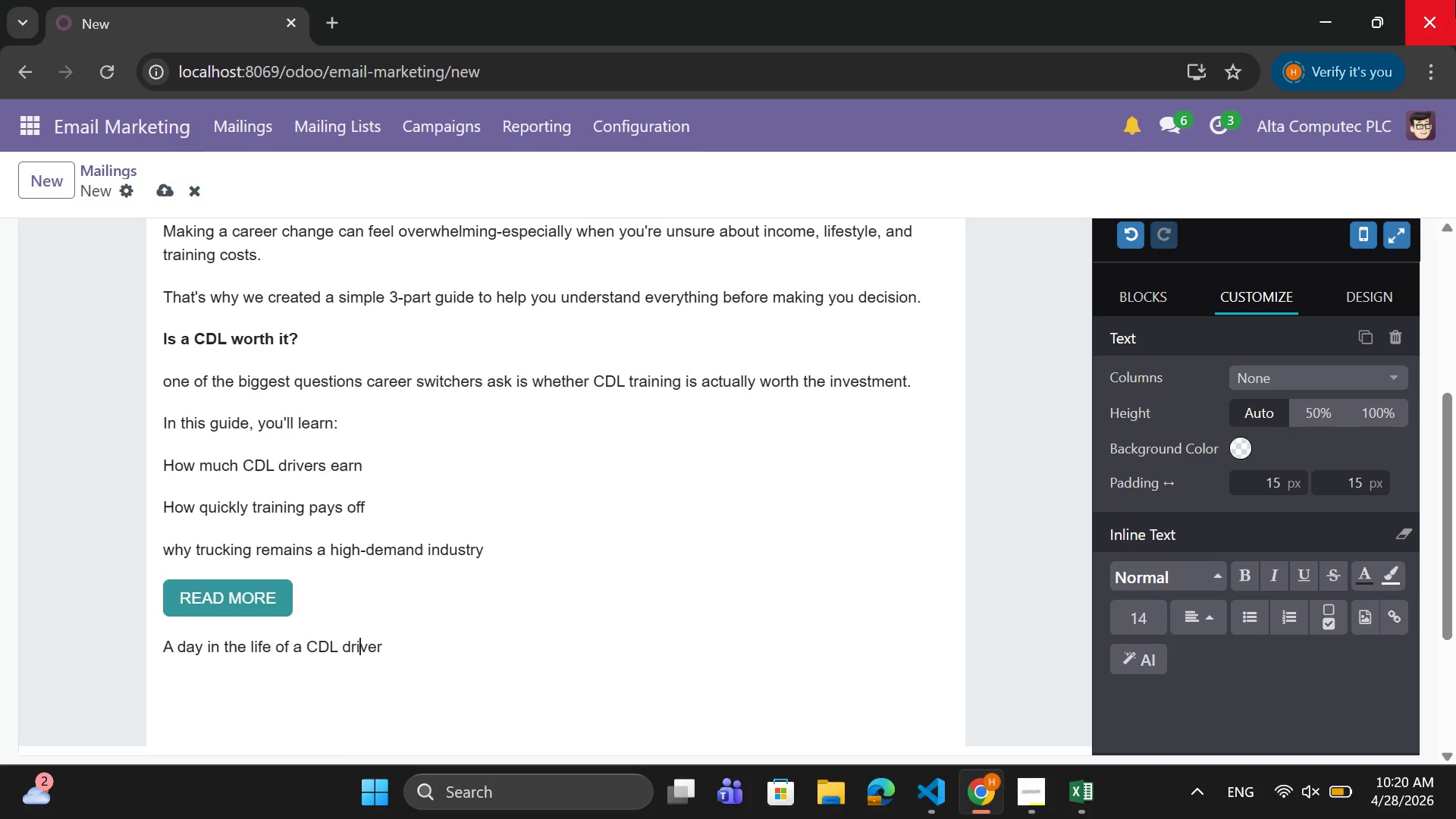 
key(ArrowLeft)
 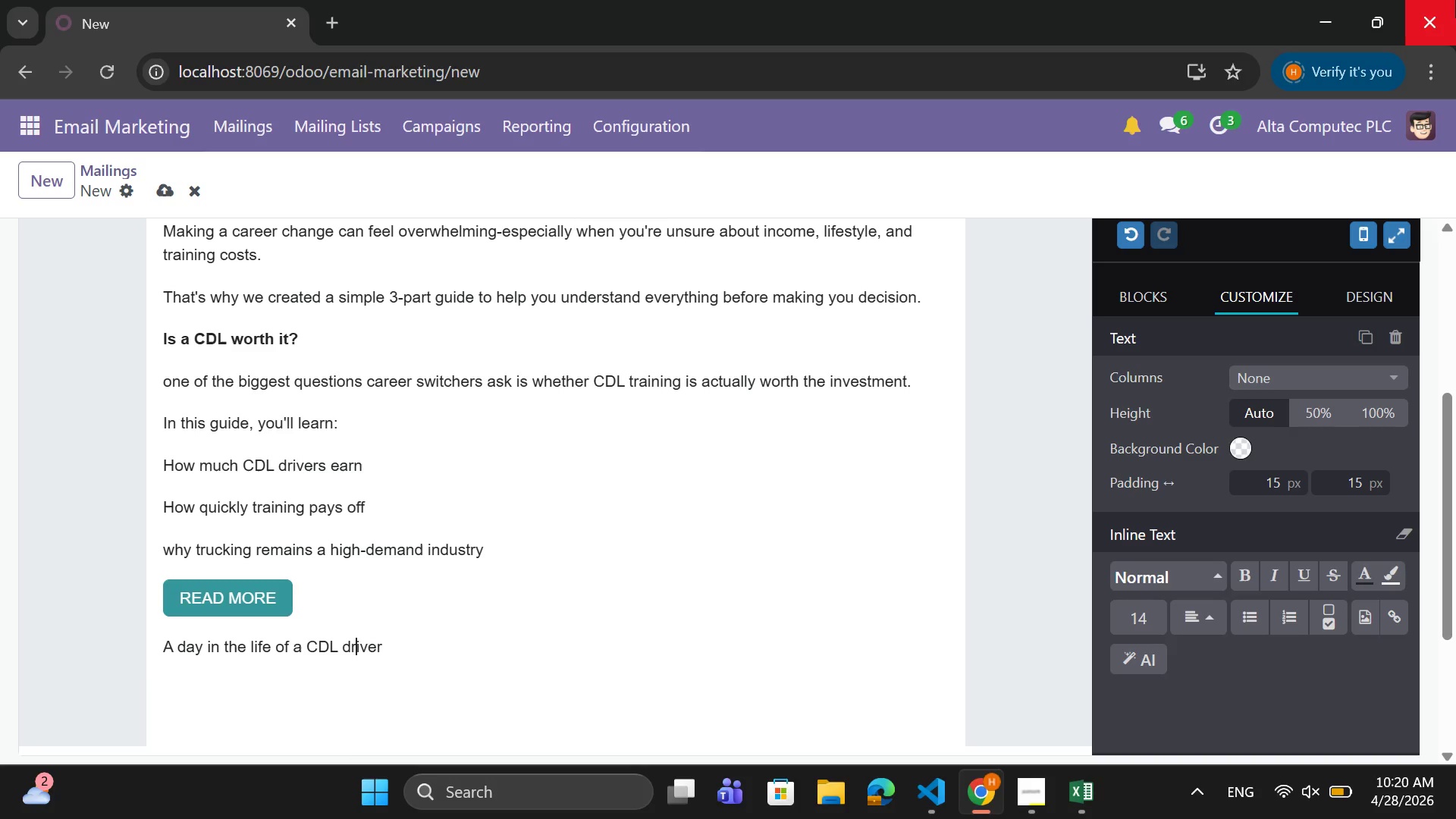 
key(ArrowLeft)
 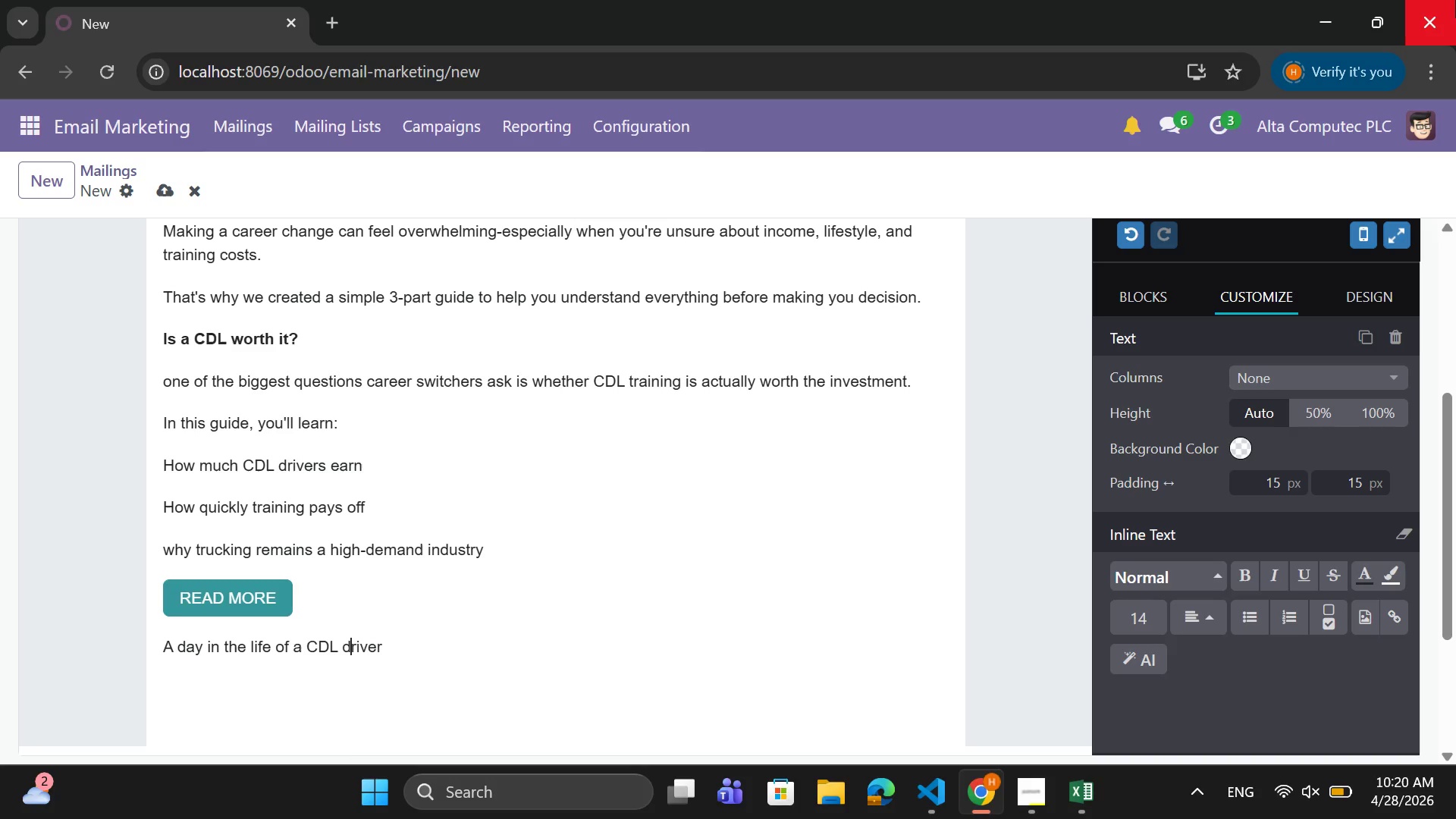 
key(ArrowLeft)
 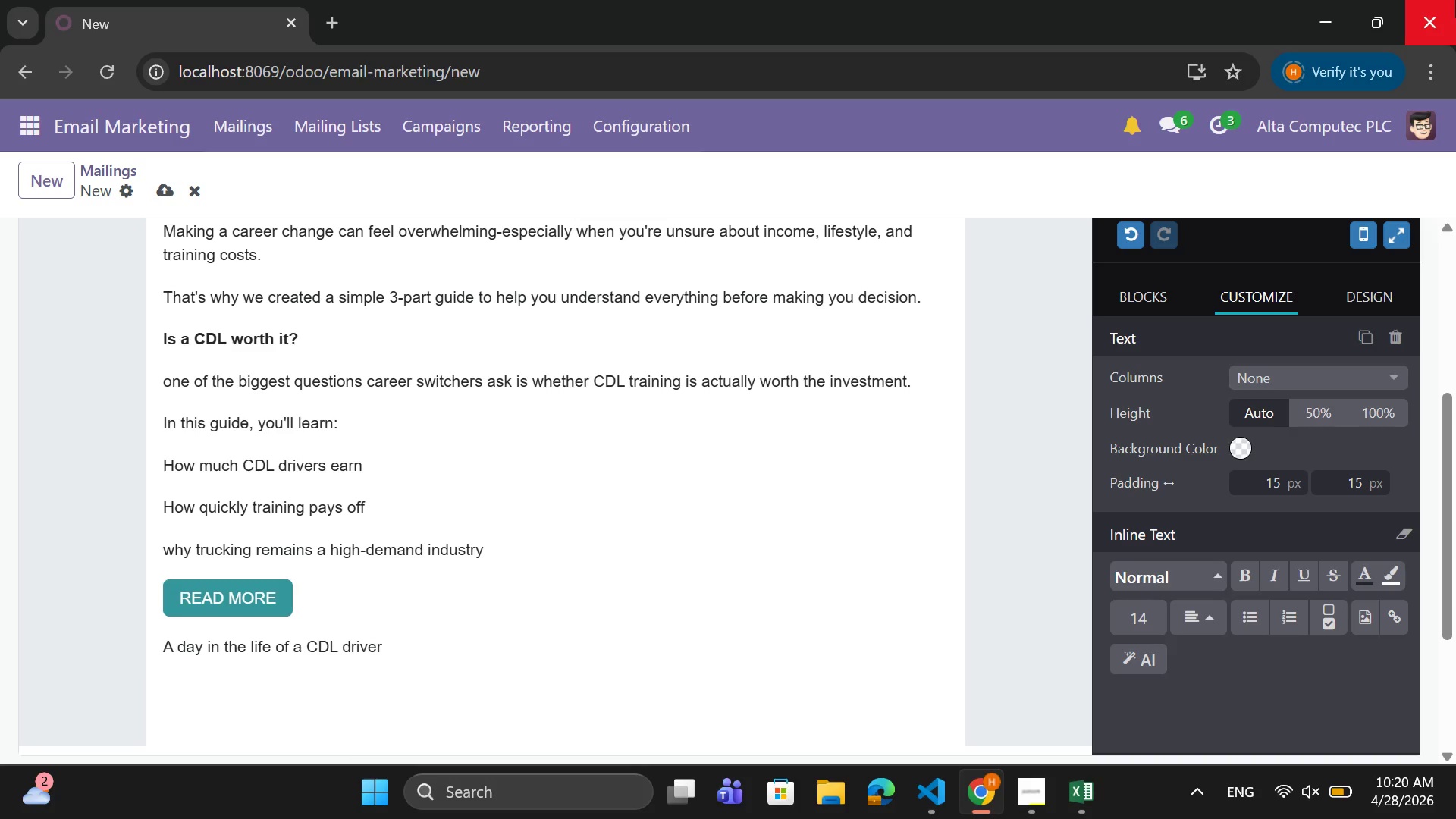 
key(Backspace)
 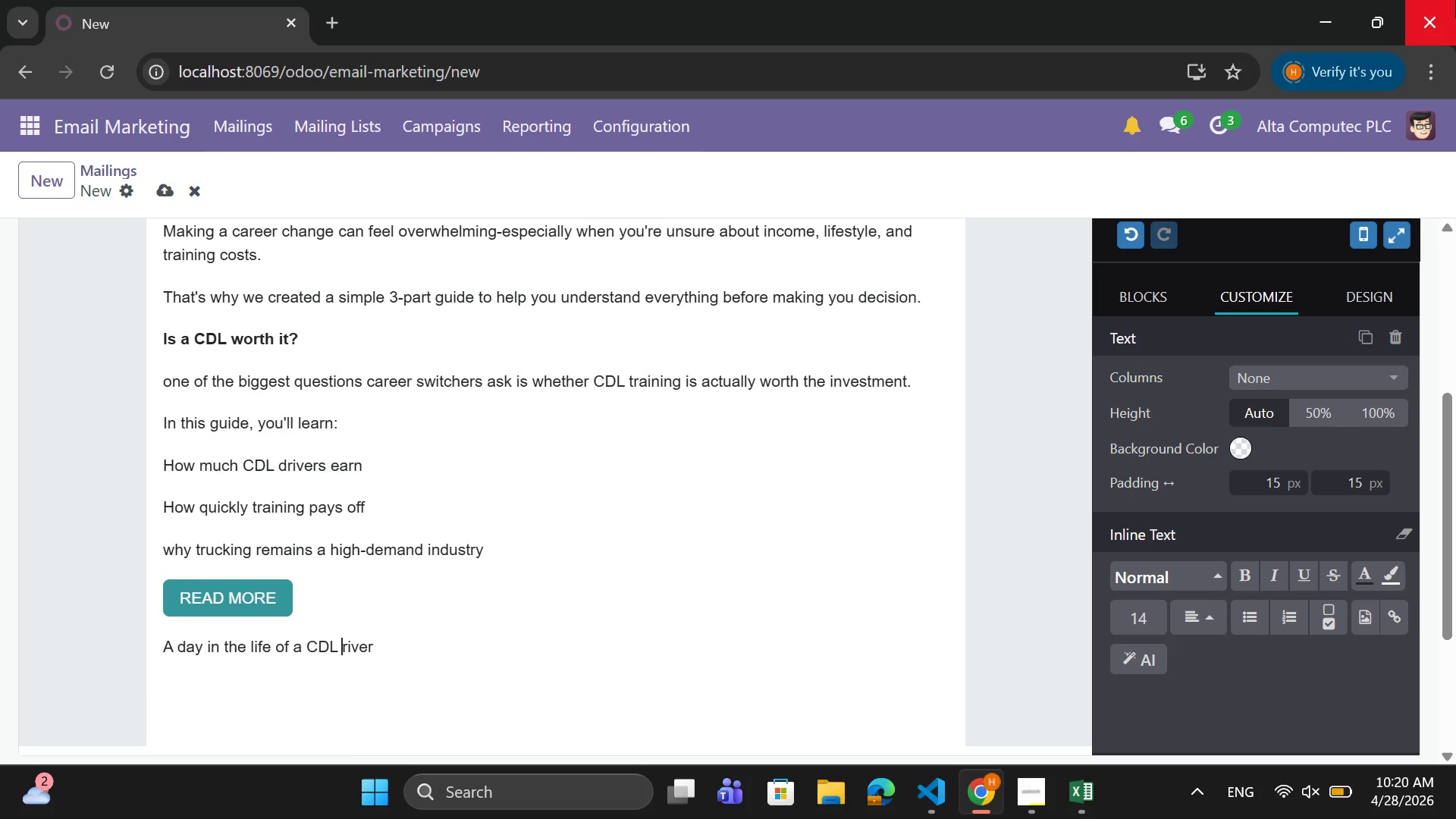 
key(CapsLock)
 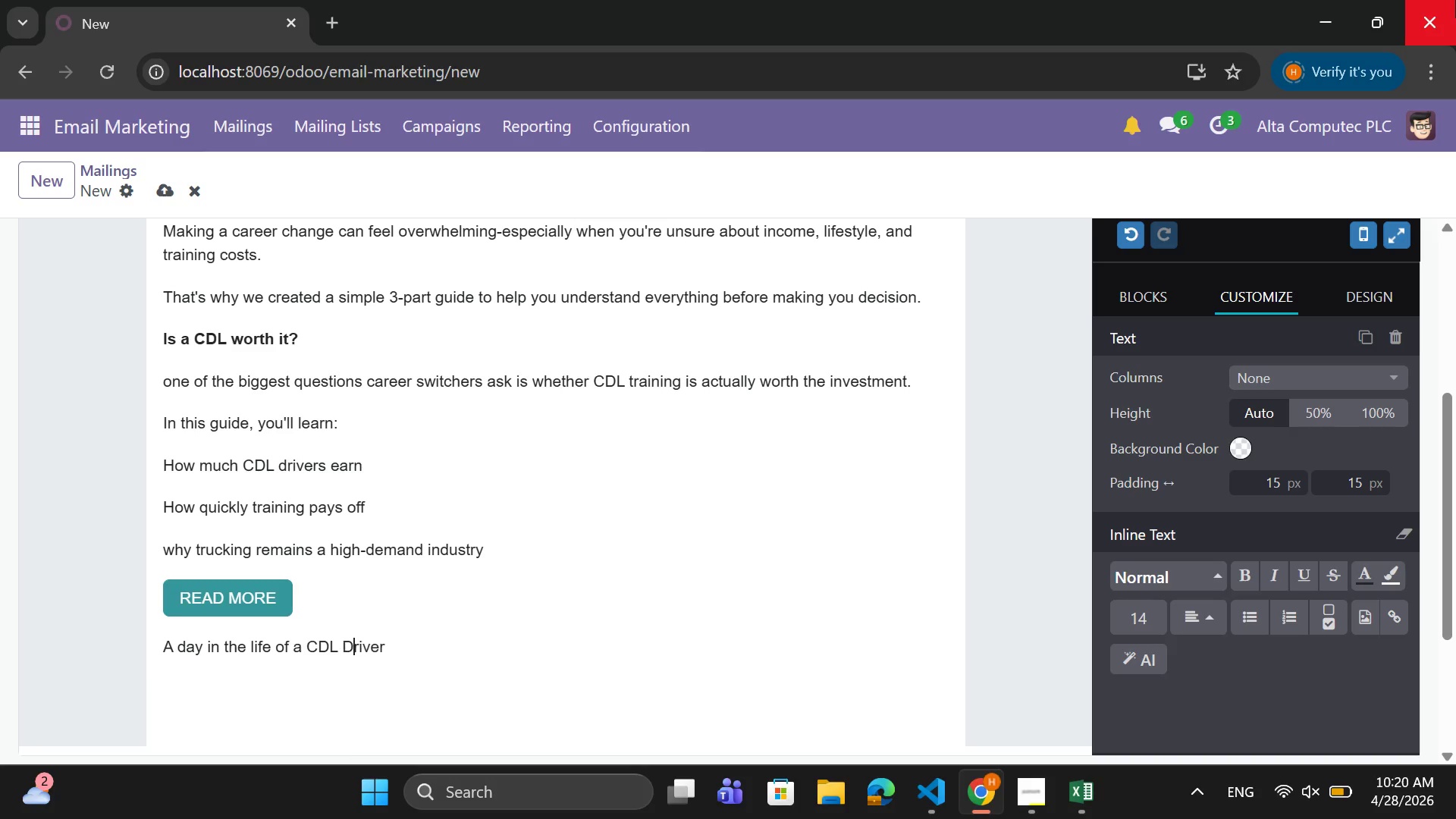 
key(D)
 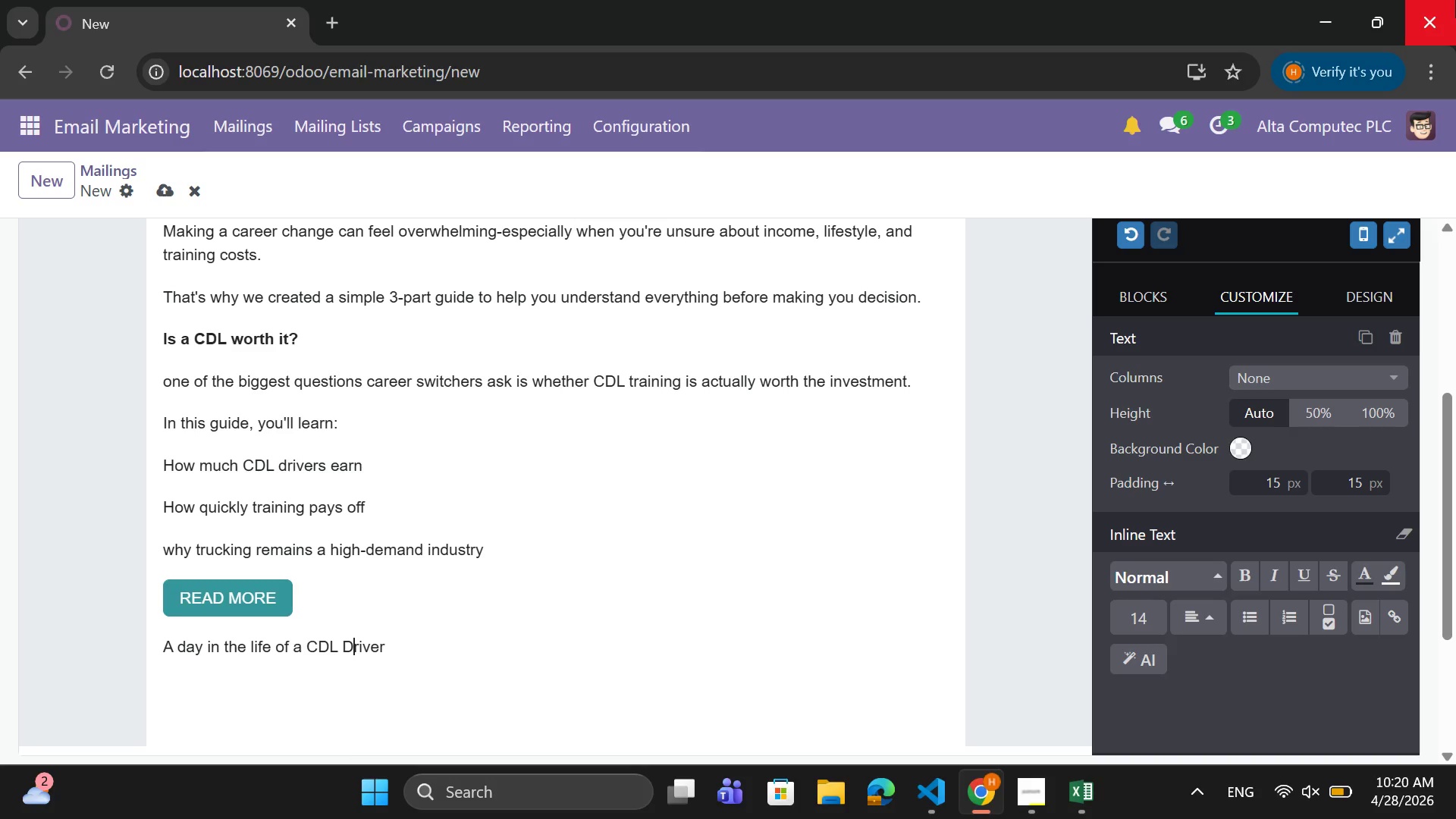 
key(CapsLock)
 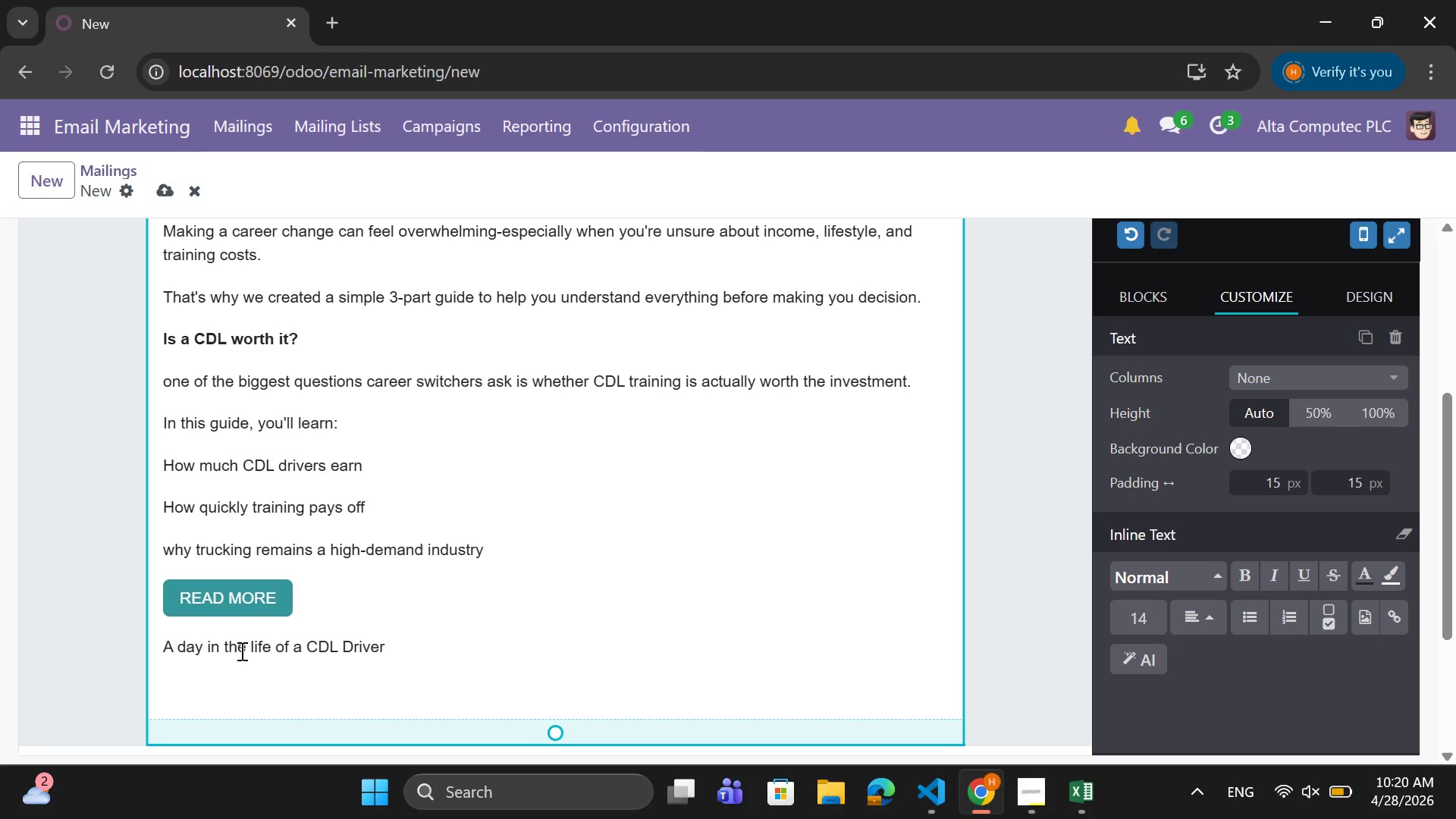 
left_click([252, 642])
 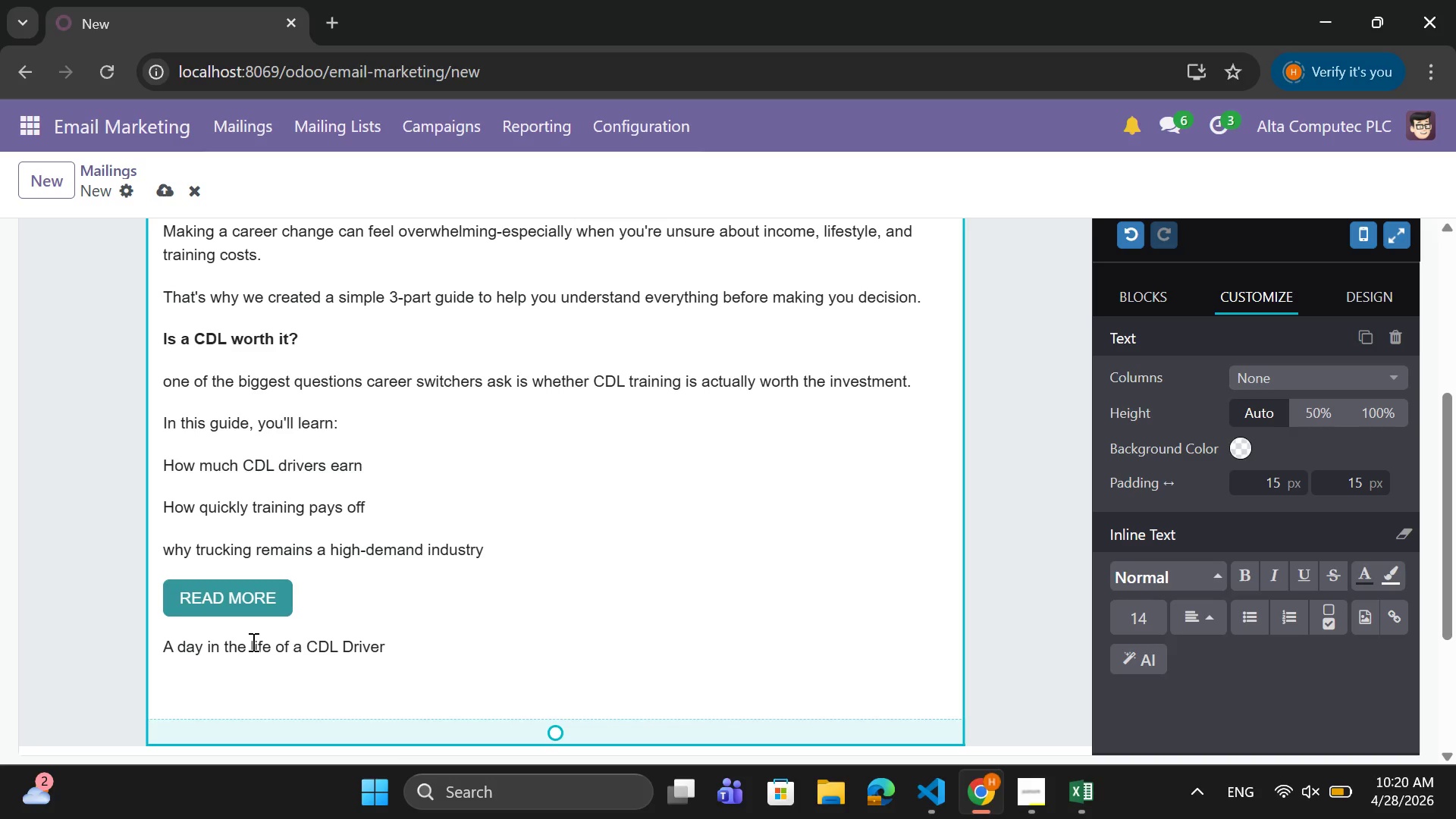 
key(ArrowRight)
 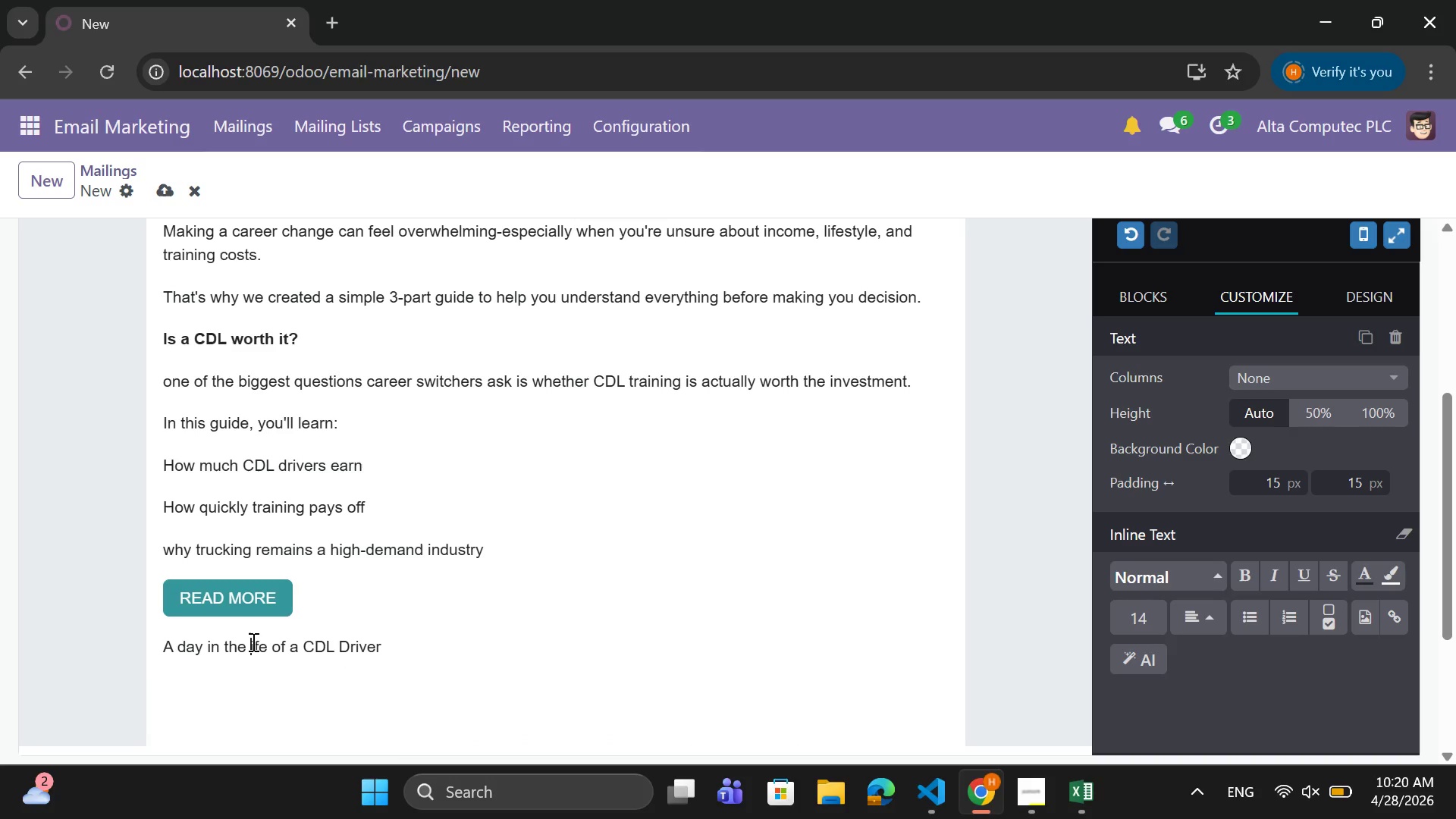 
key(Backspace)
 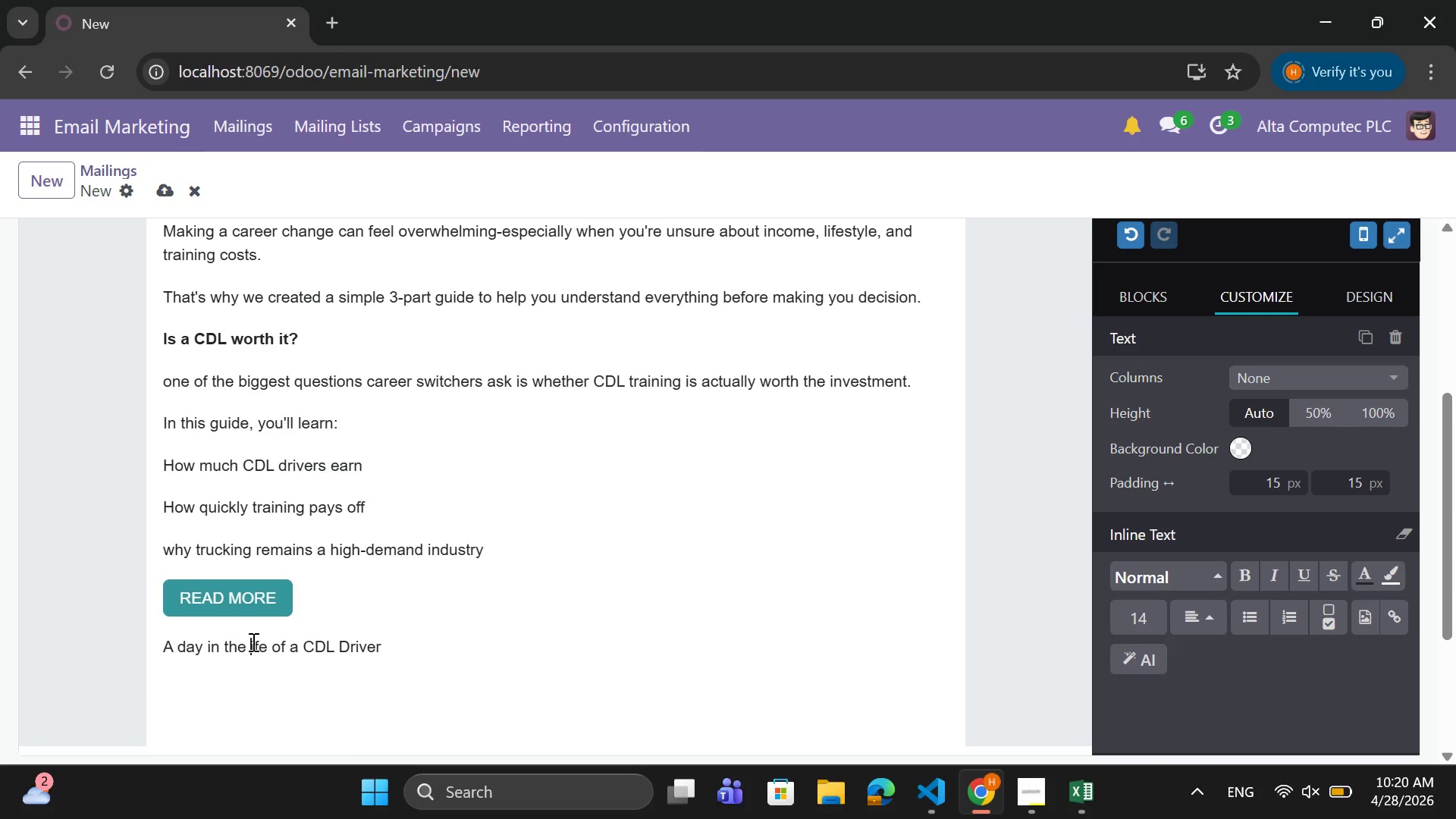 
key(CapsLock)
 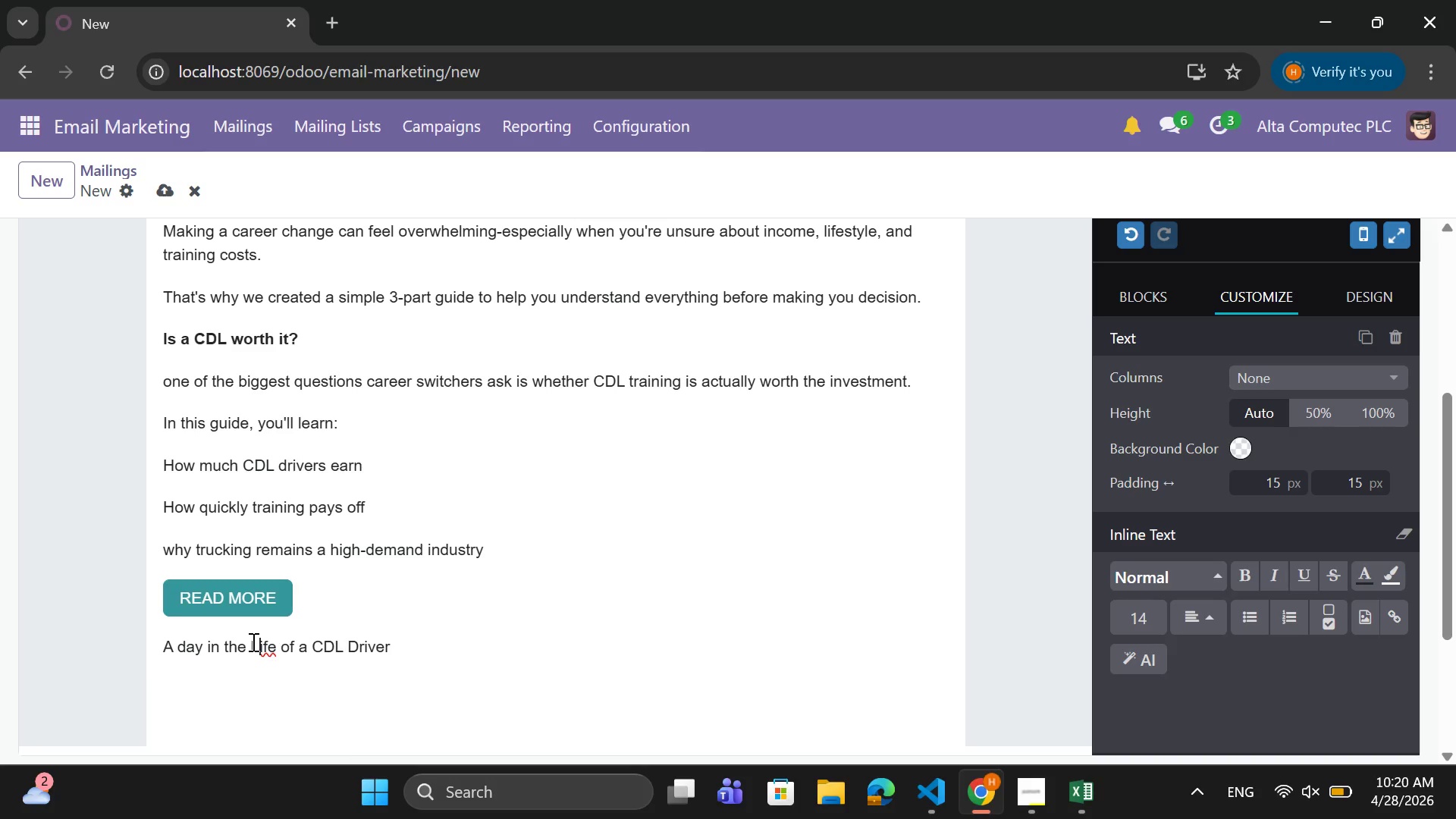 
key(L)
 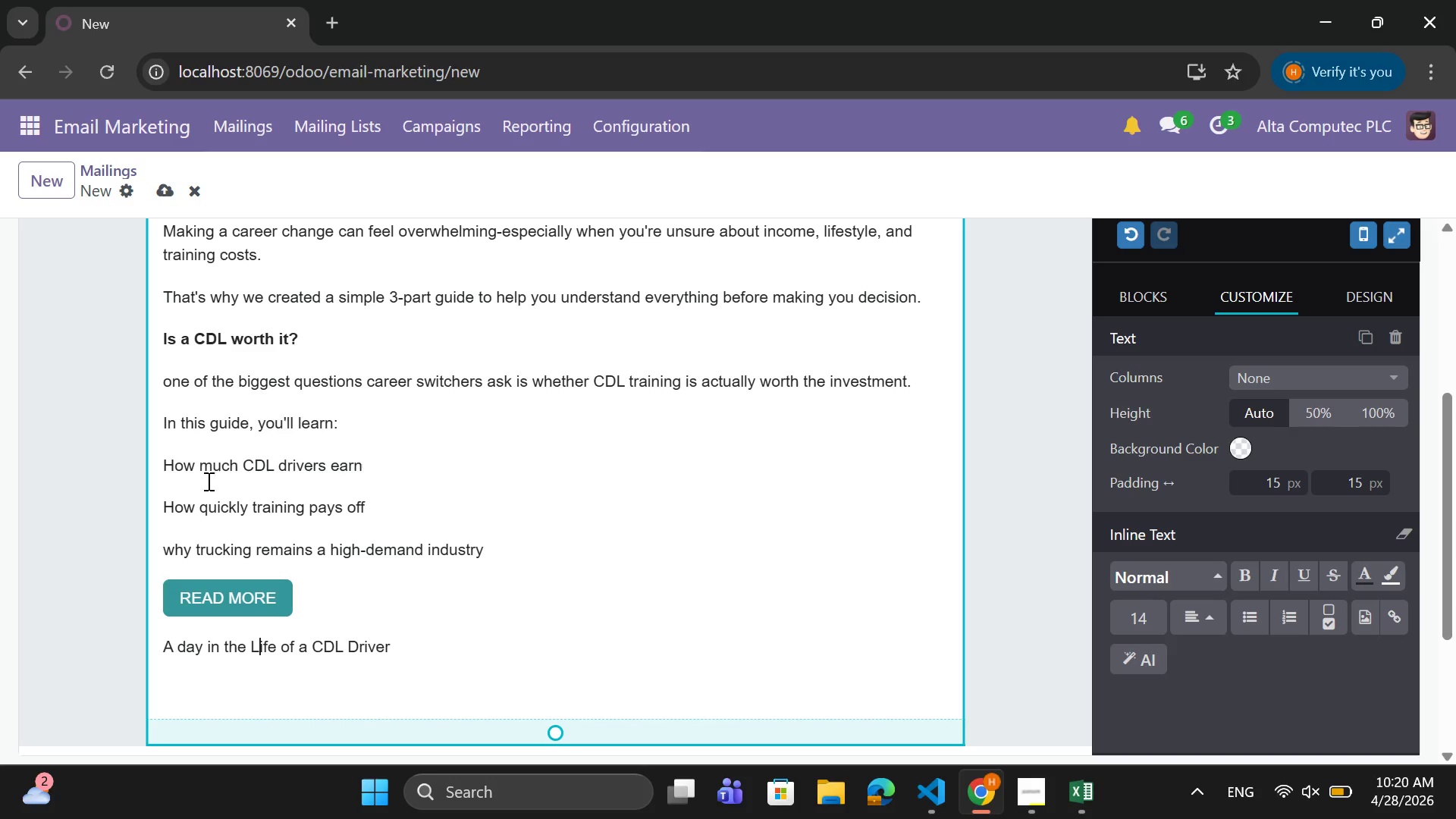 
wait(5.81)
 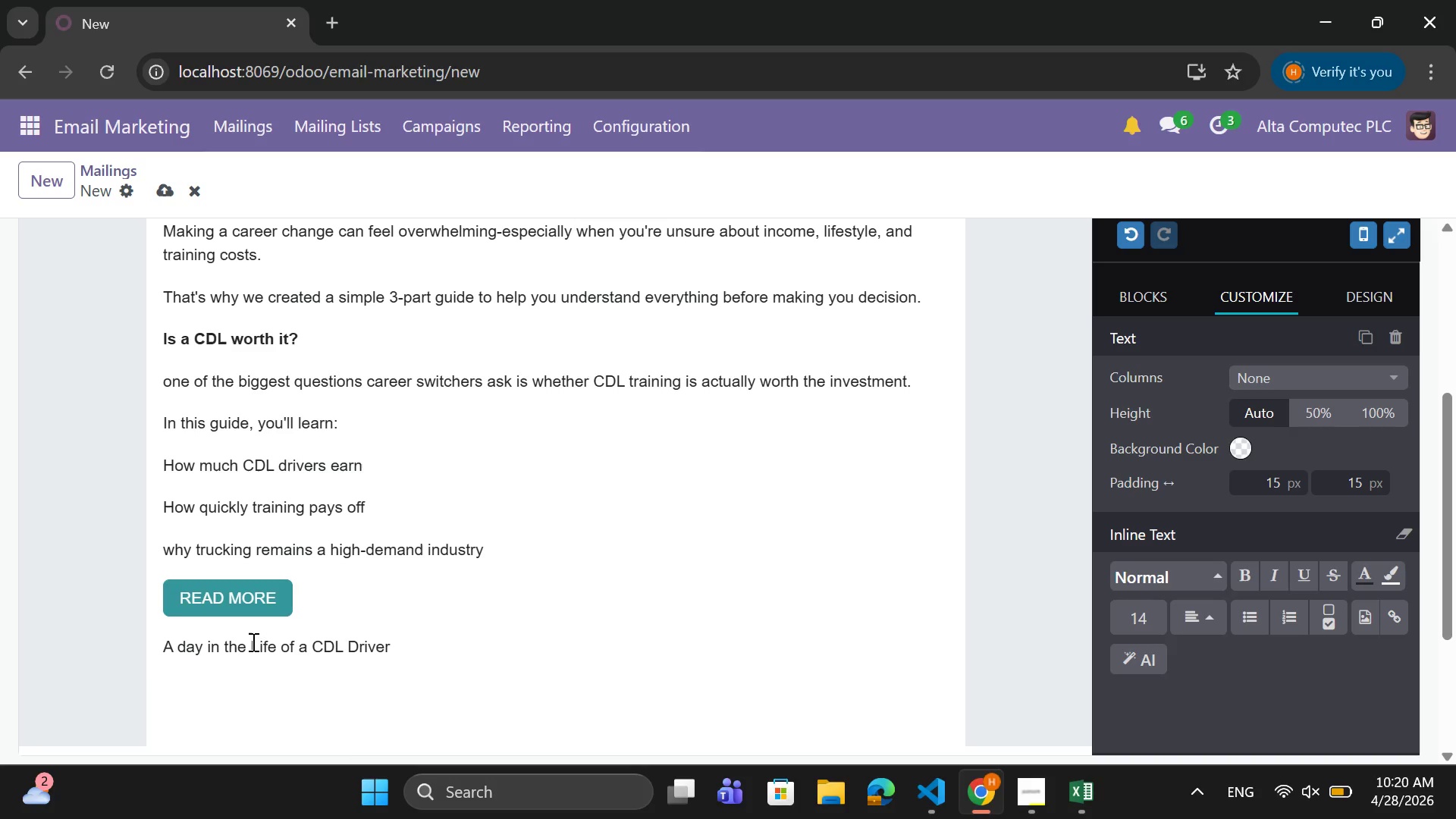 
left_click([178, 645])
 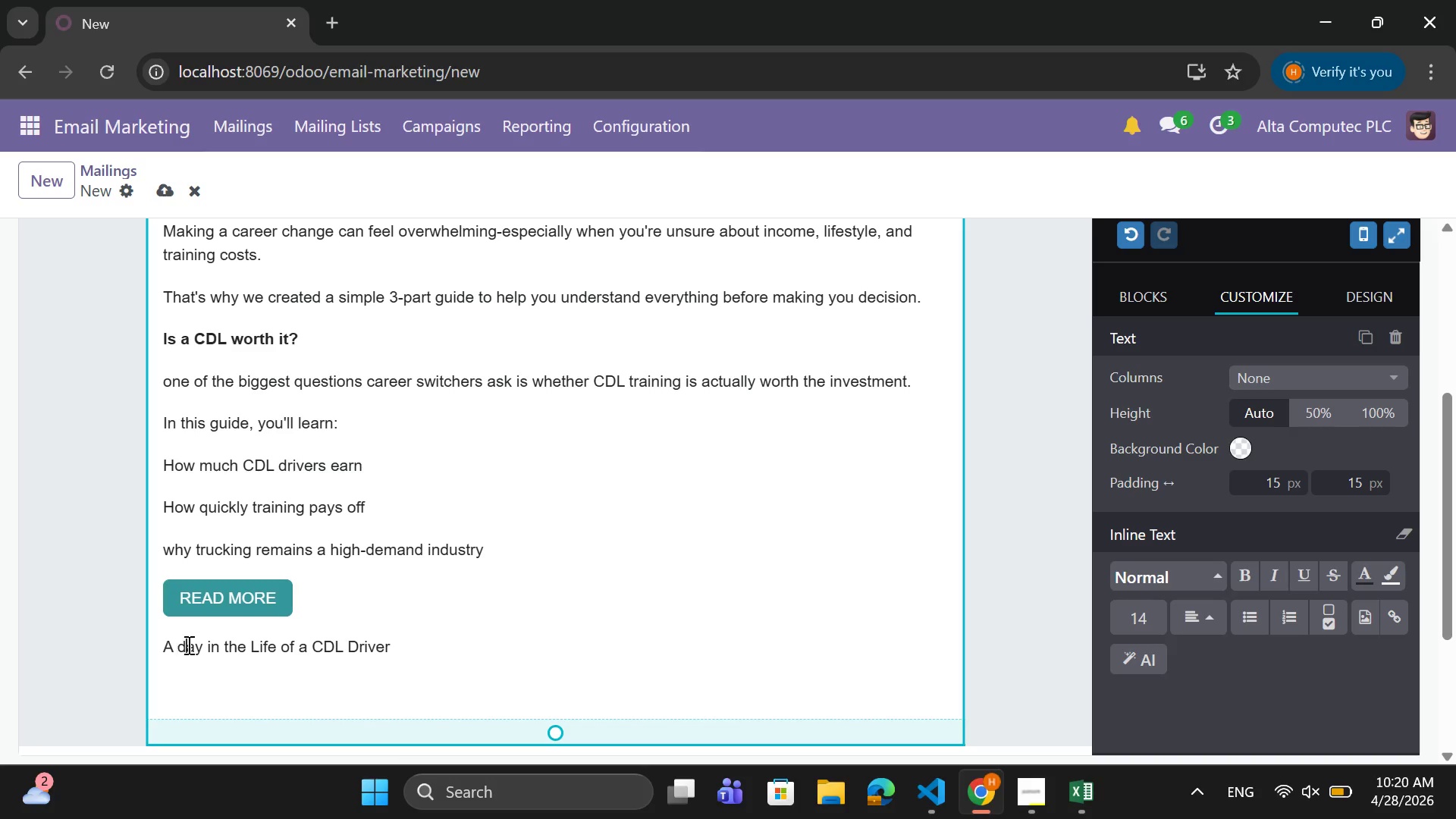 
left_click([187, 645])
 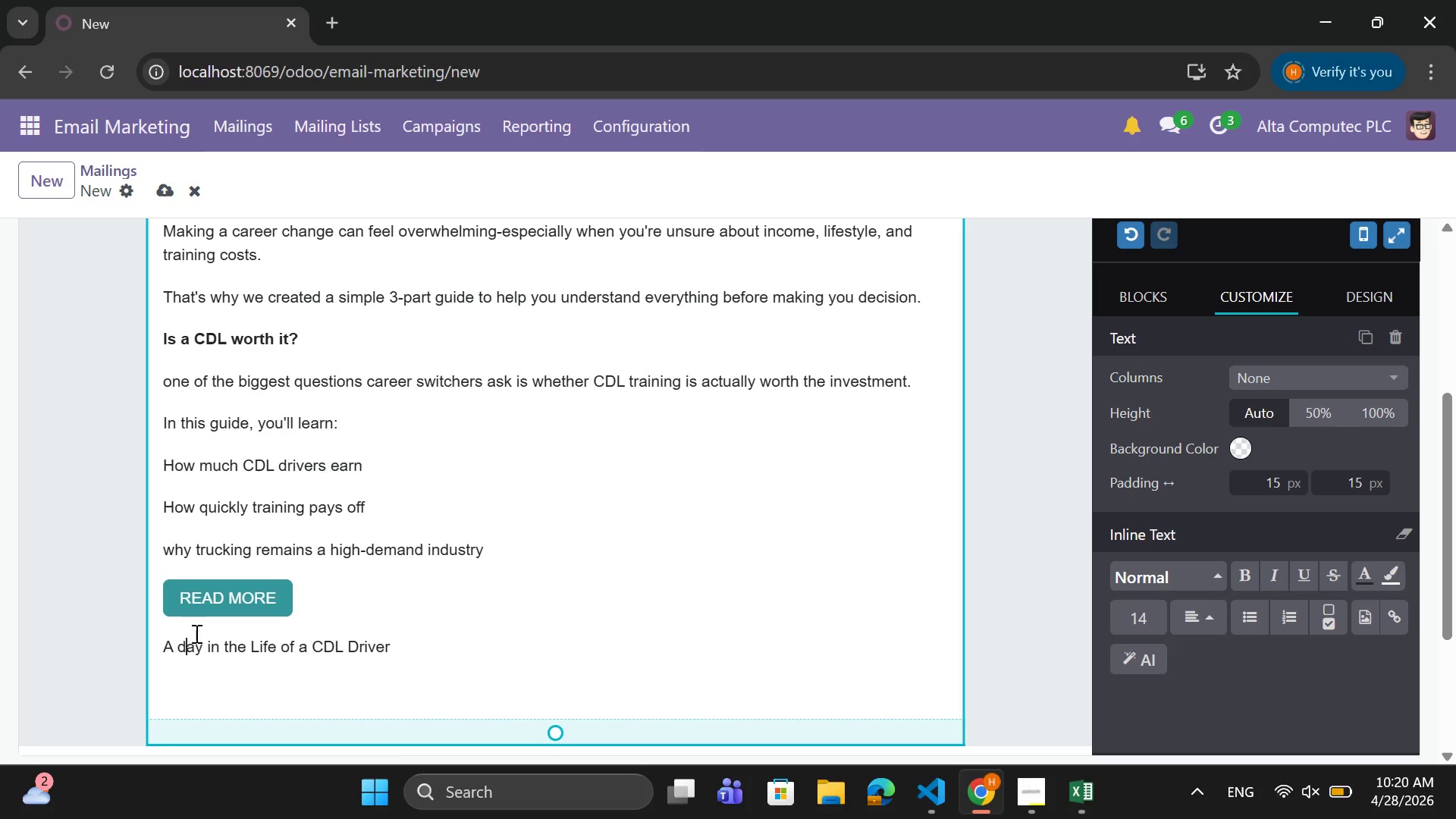 
key(Backspace)
 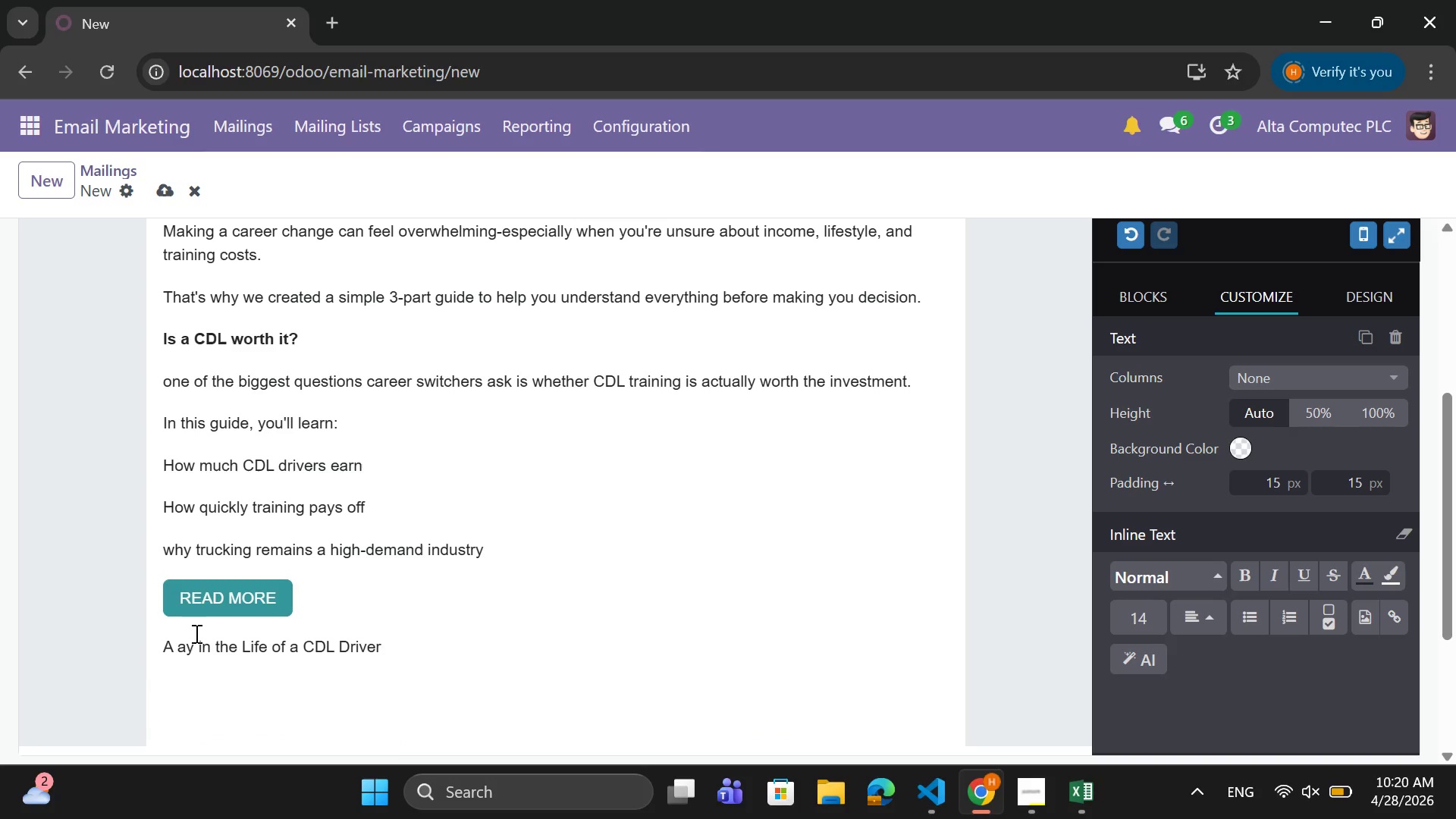 
key(D)
 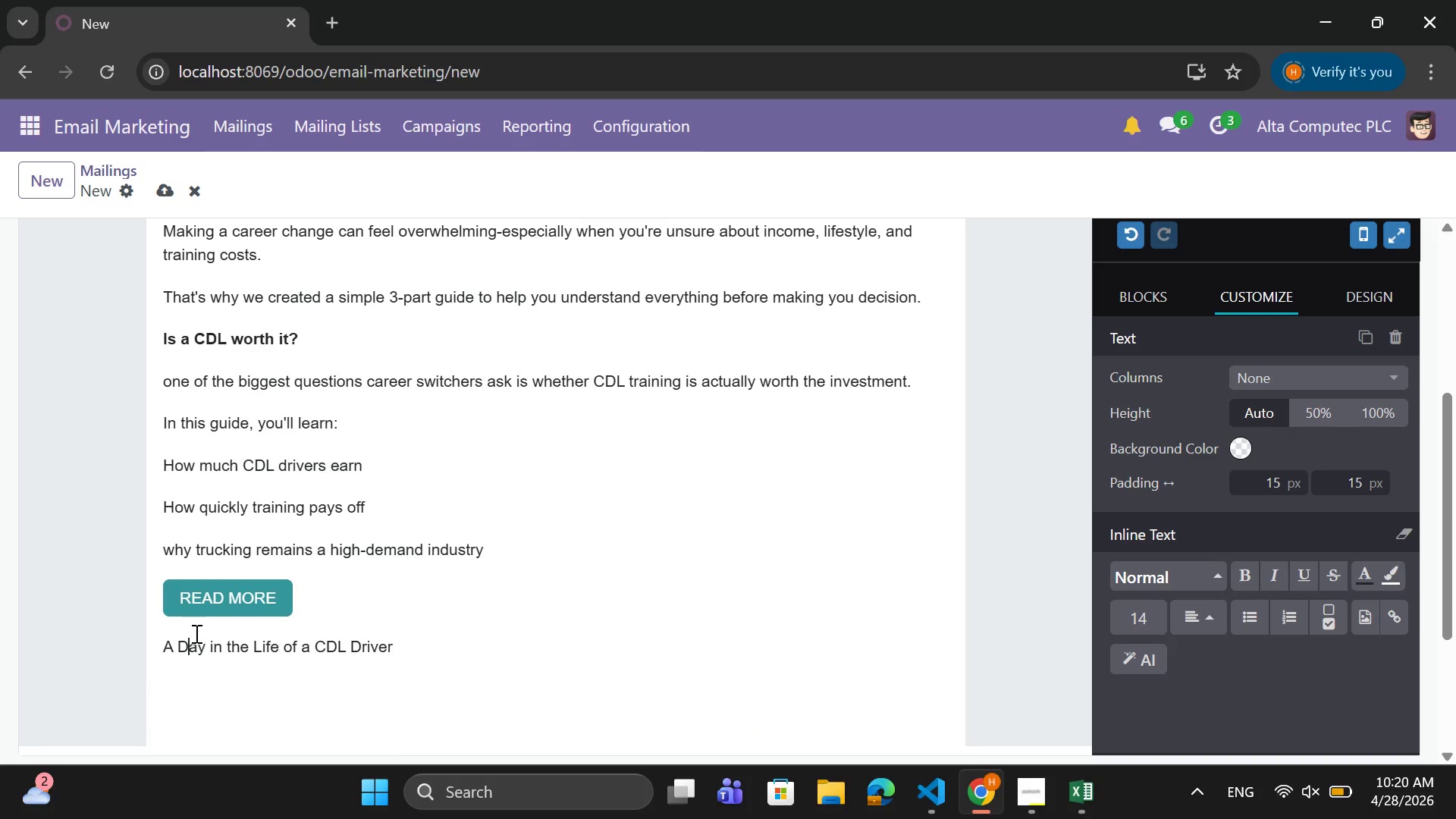 
key(CapsLock)
 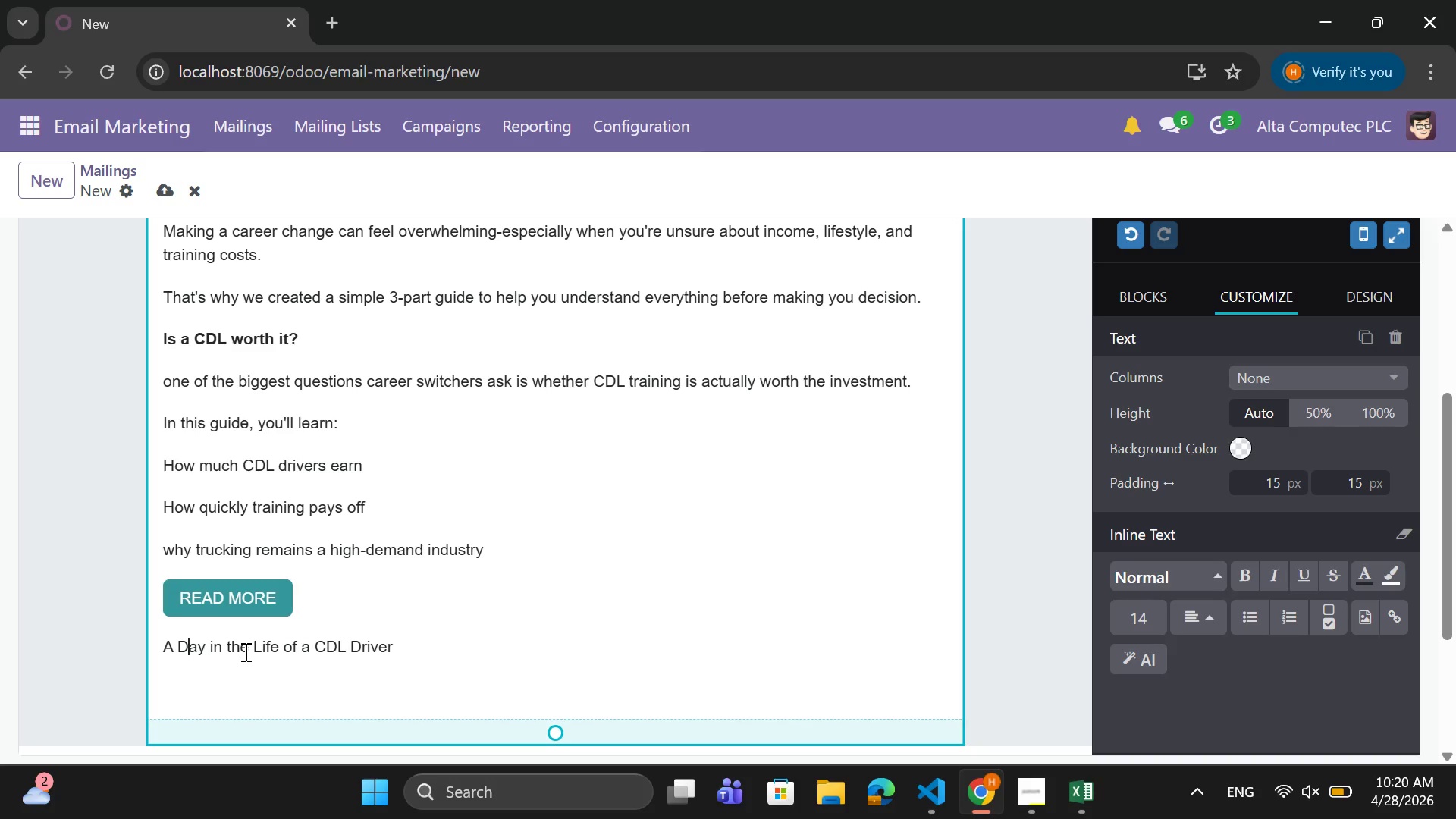 
wait(12.03)
 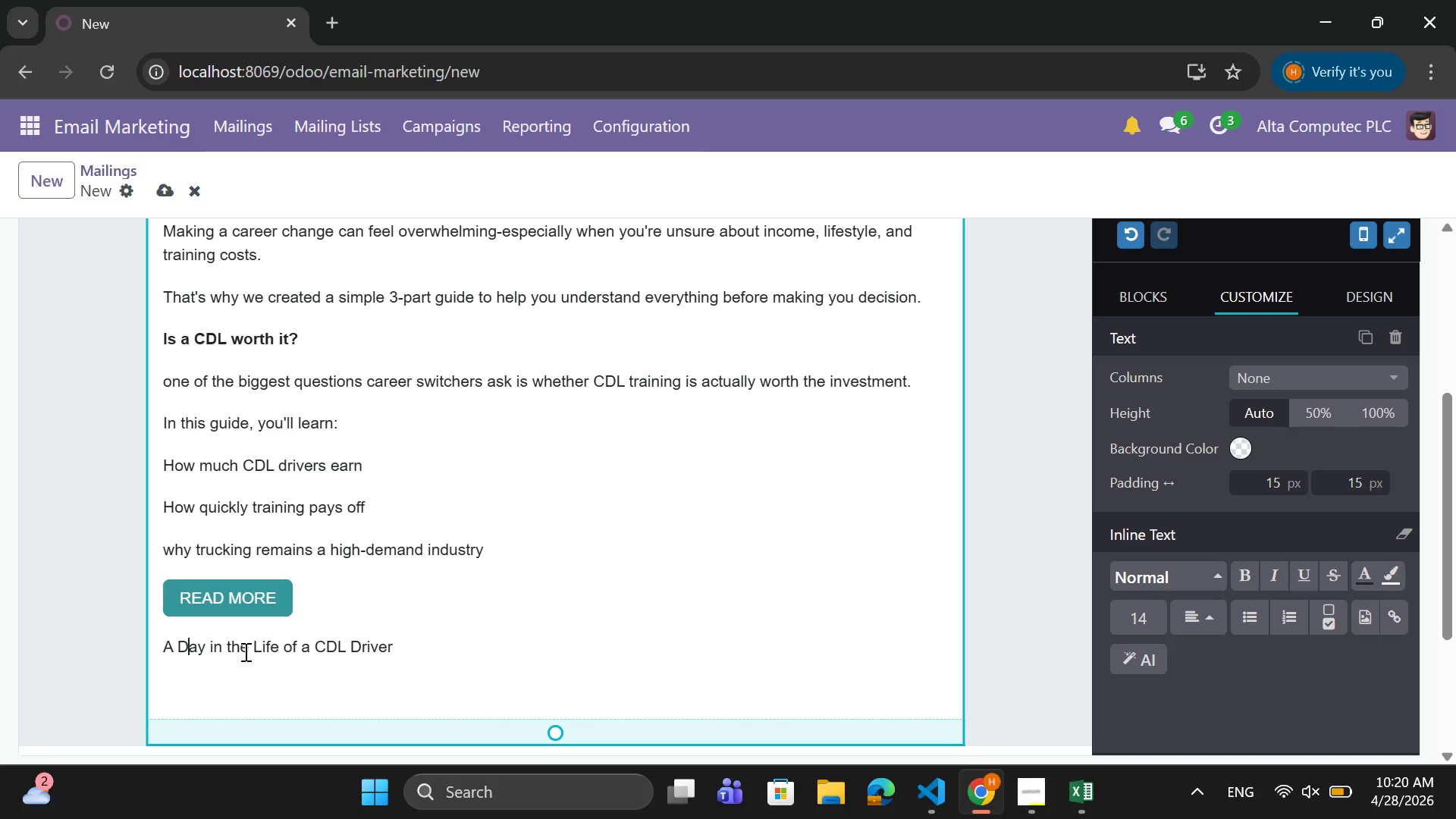 
left_click_drag(start_coordinate=[414, 651], to_coordinate=[150, 640])
 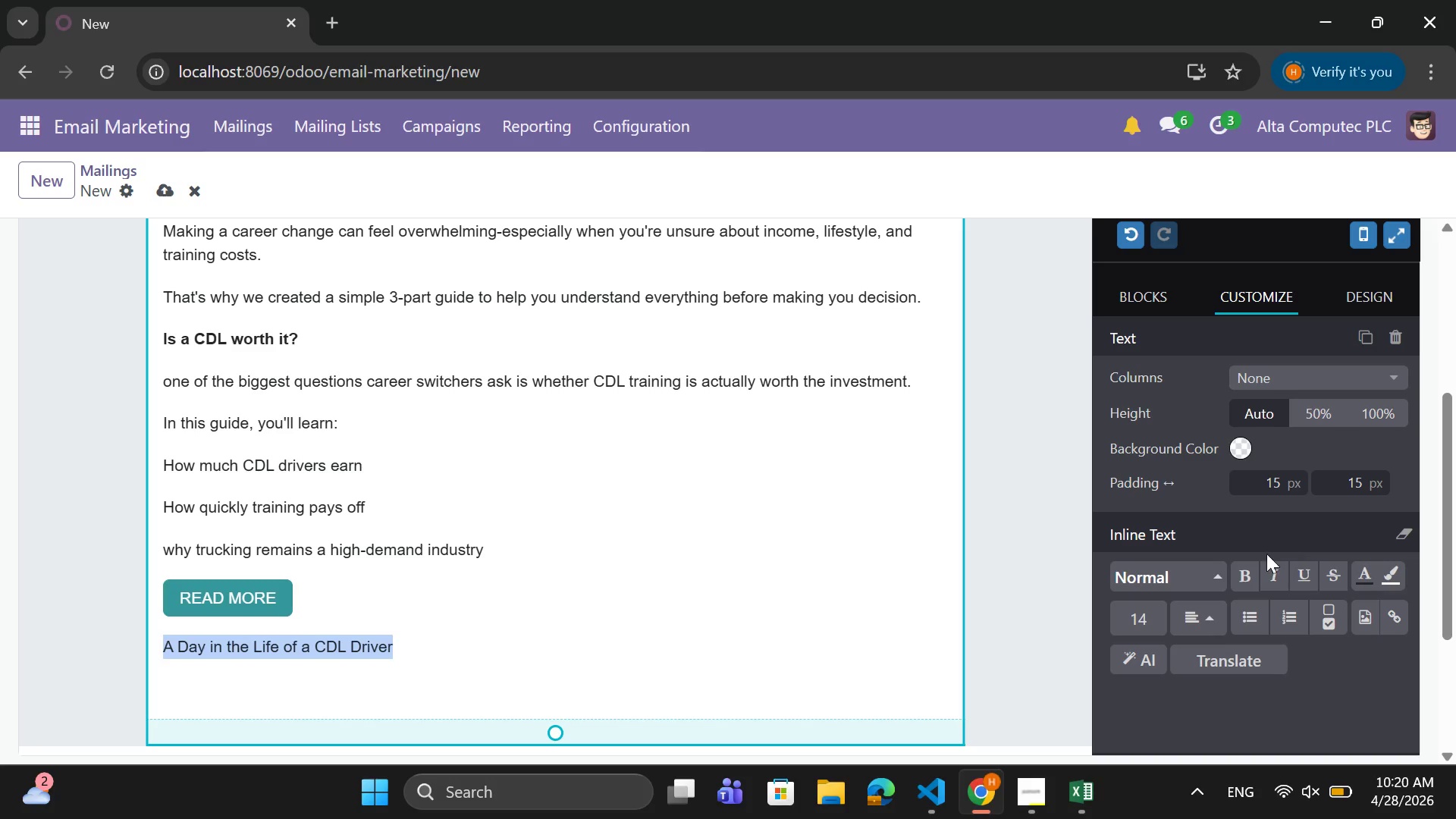 
left_click([1247, 567])
 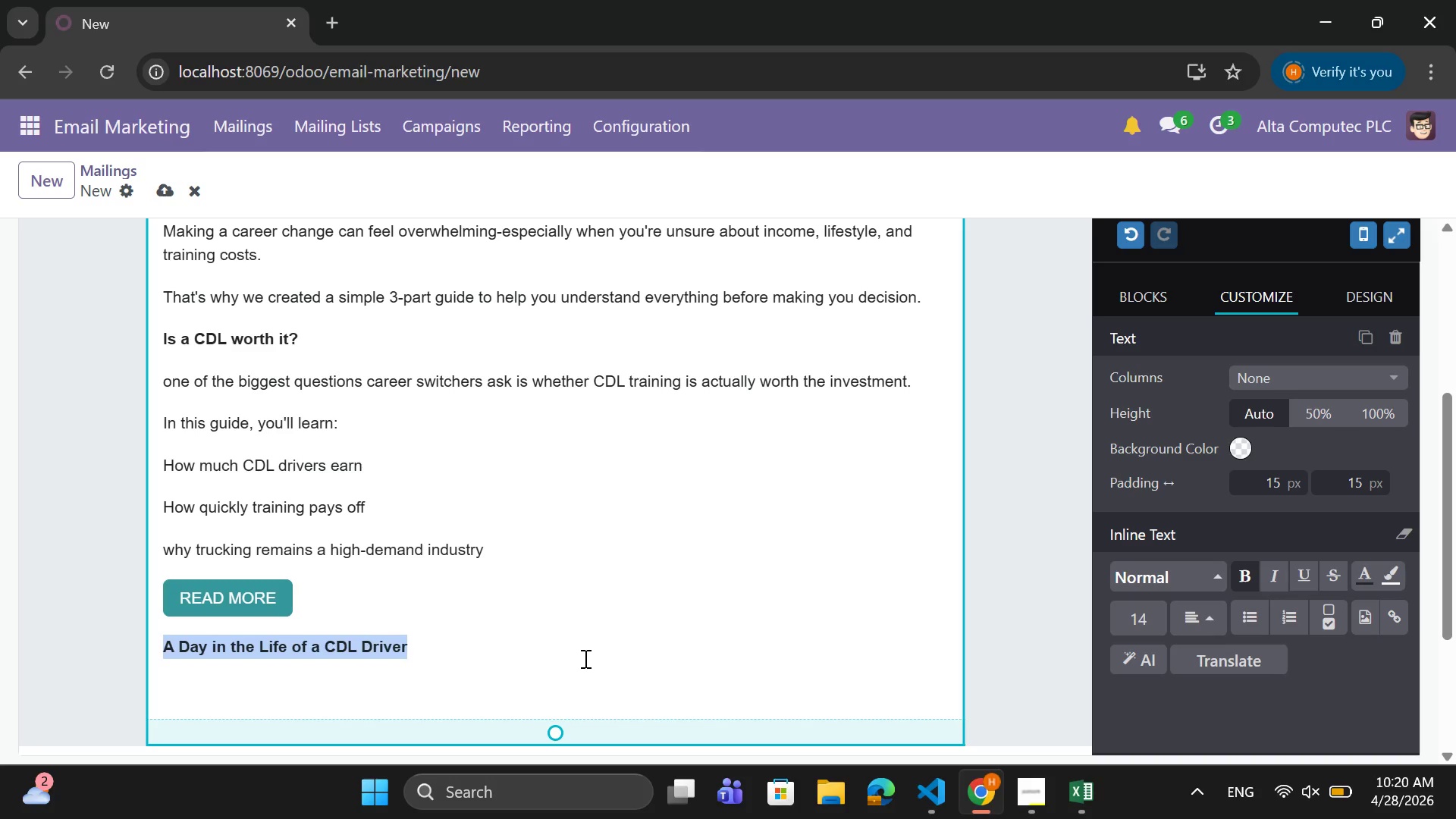 
left_click([582, 657])
 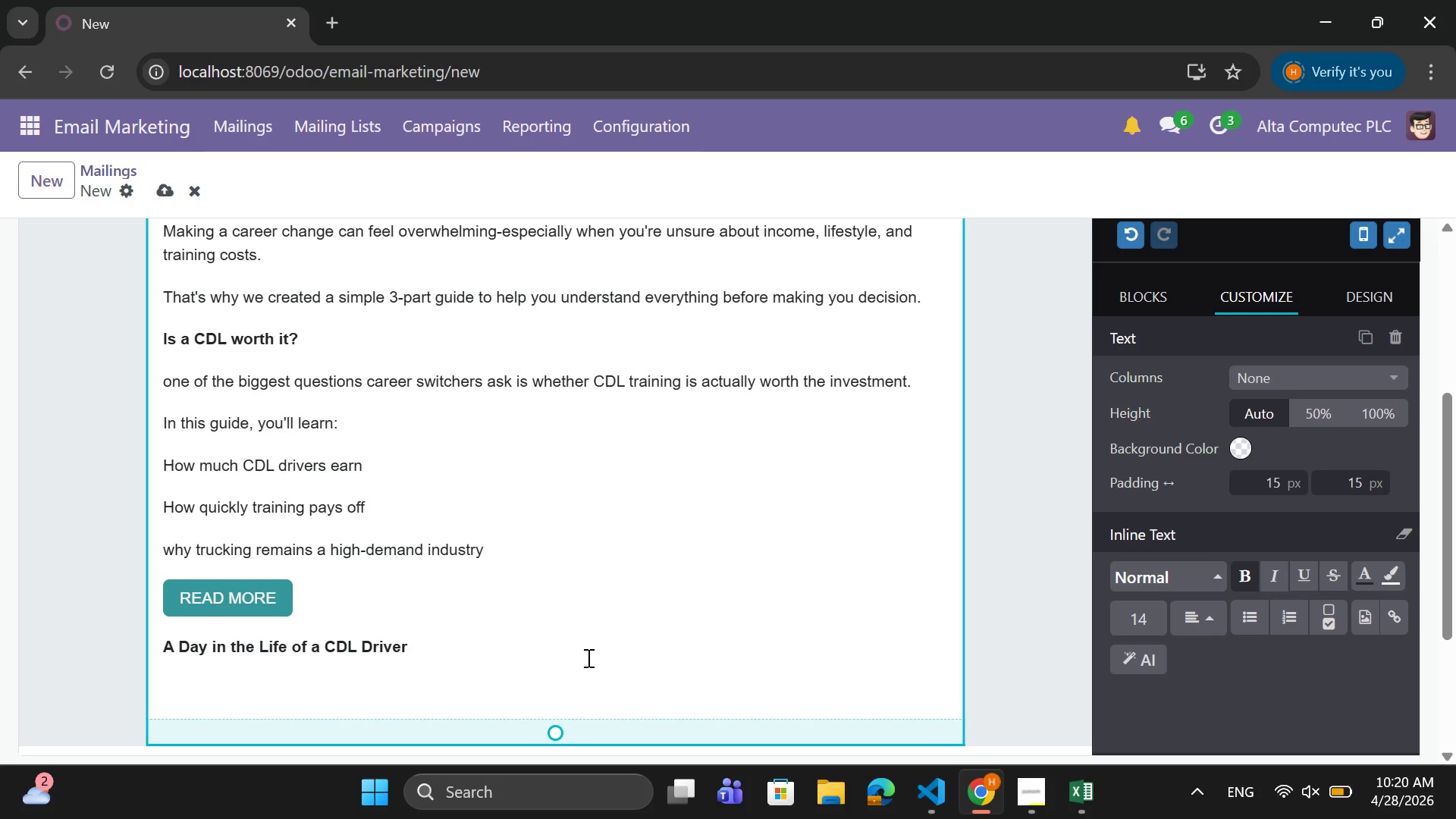 
key(Enter)
 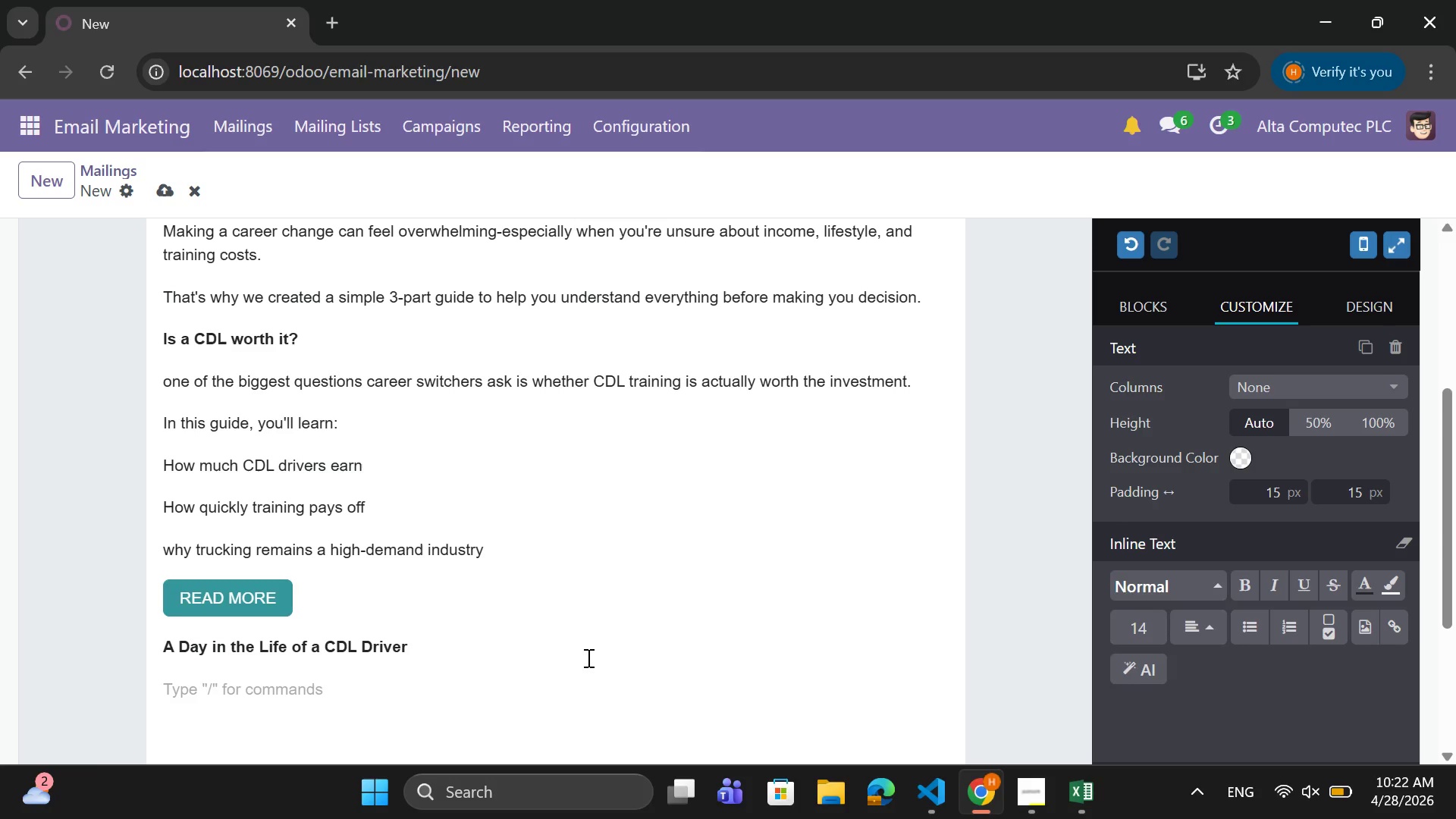 
wait(67.19)
 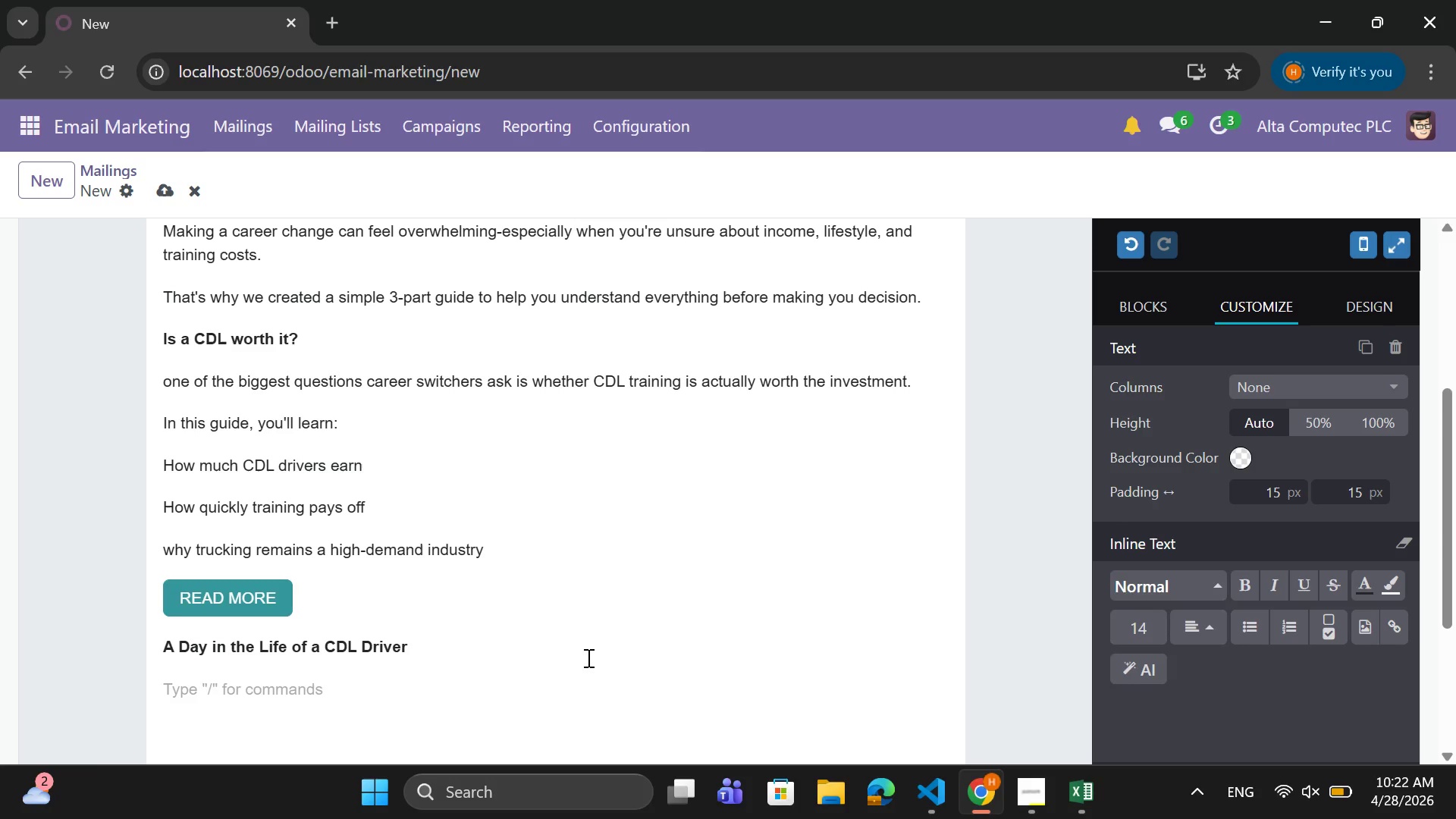 
left_click([171, 691])
 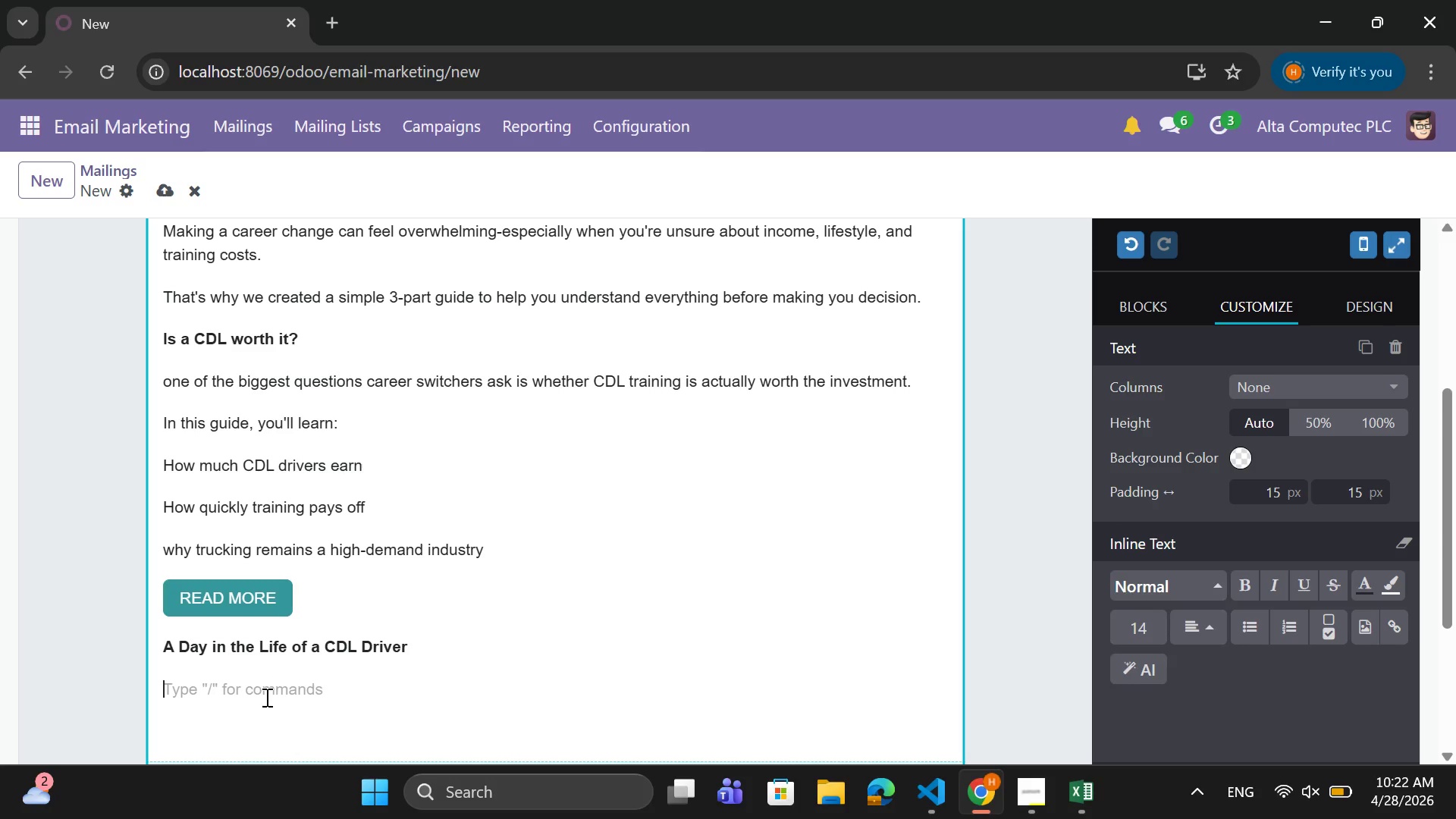 
wait(11.12)
 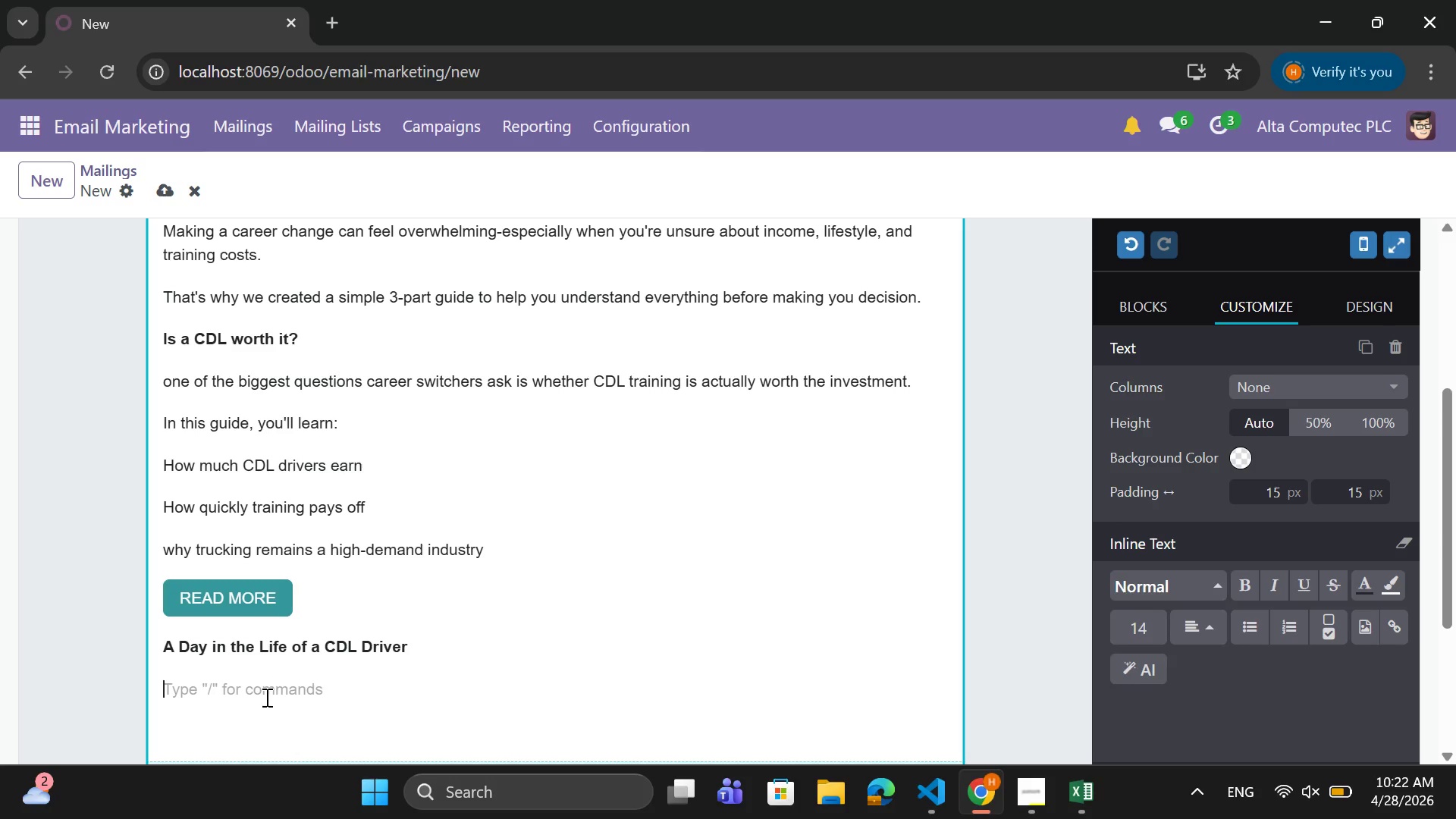 
left_click([200, 707])
 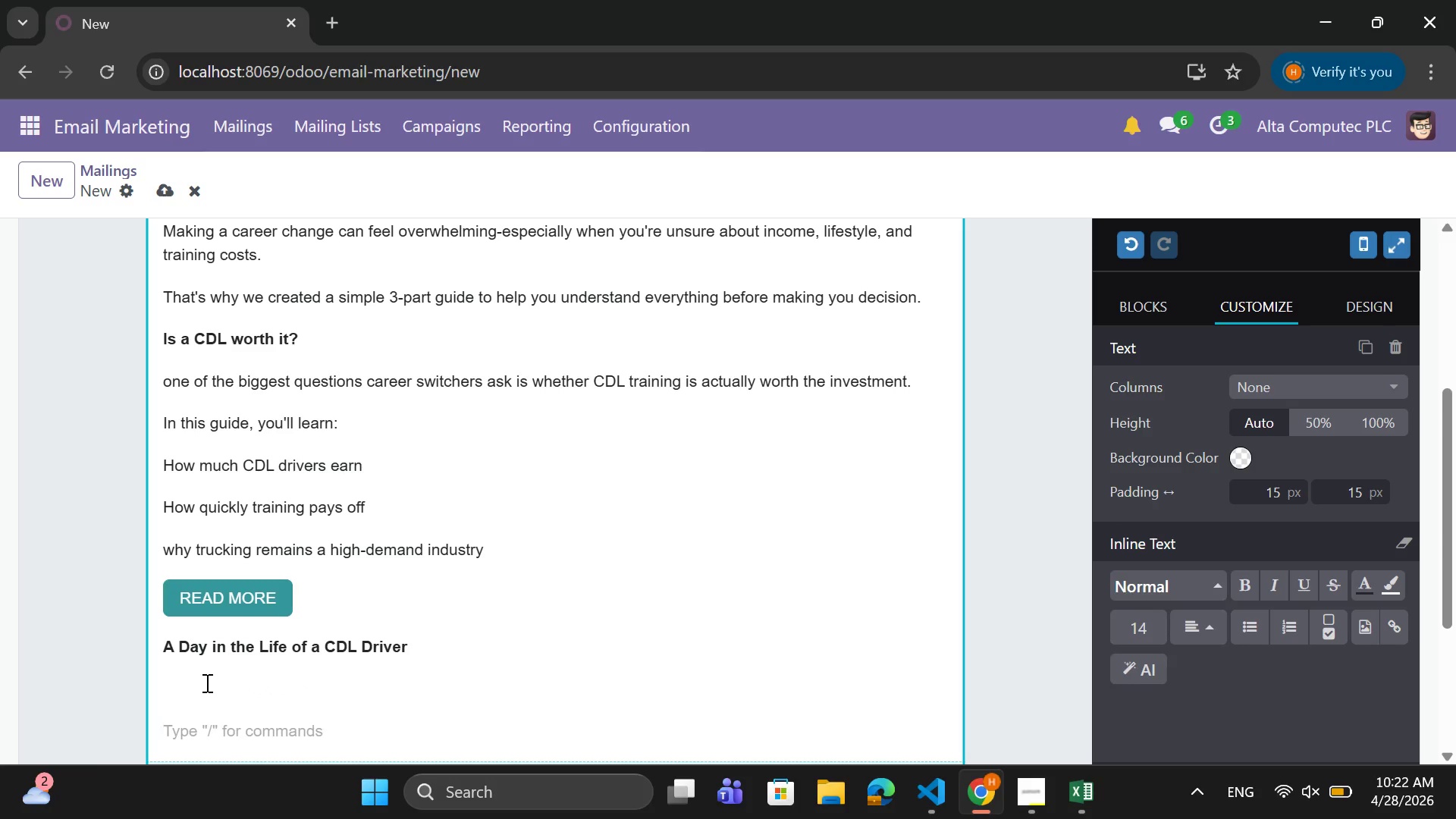 
left_click([206, 682])
 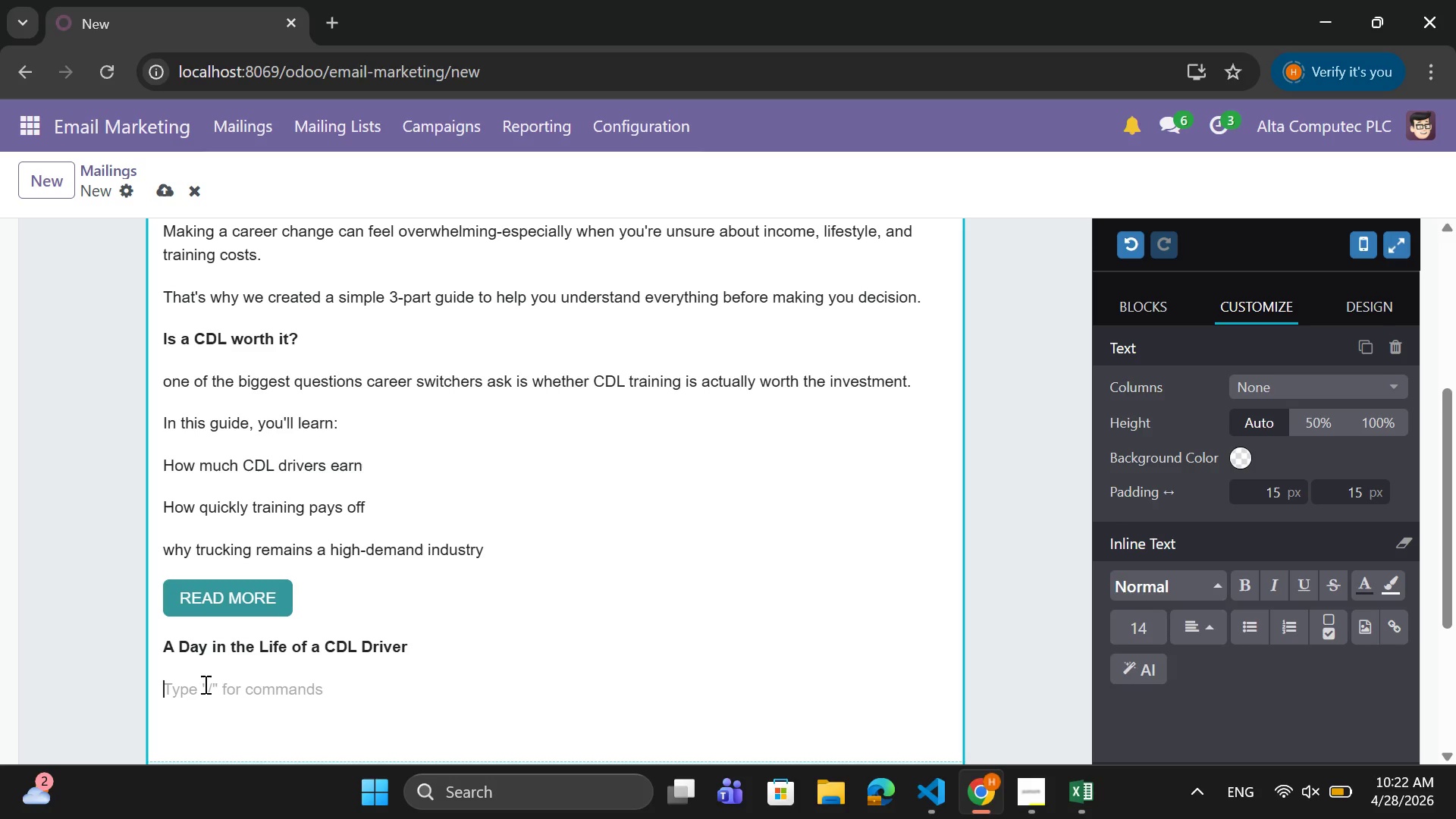 
wait(6.84)
 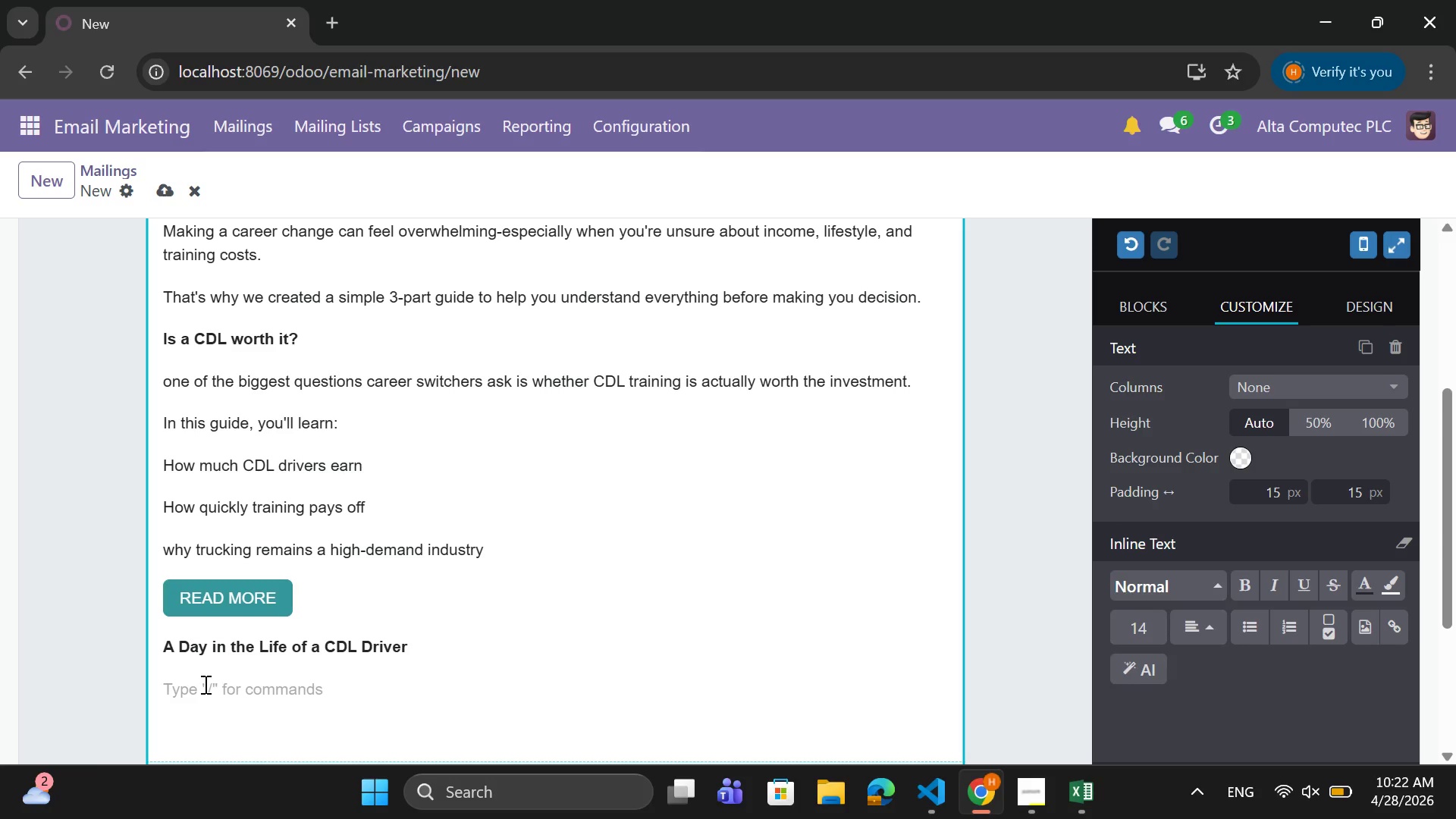 
type(Curious)
 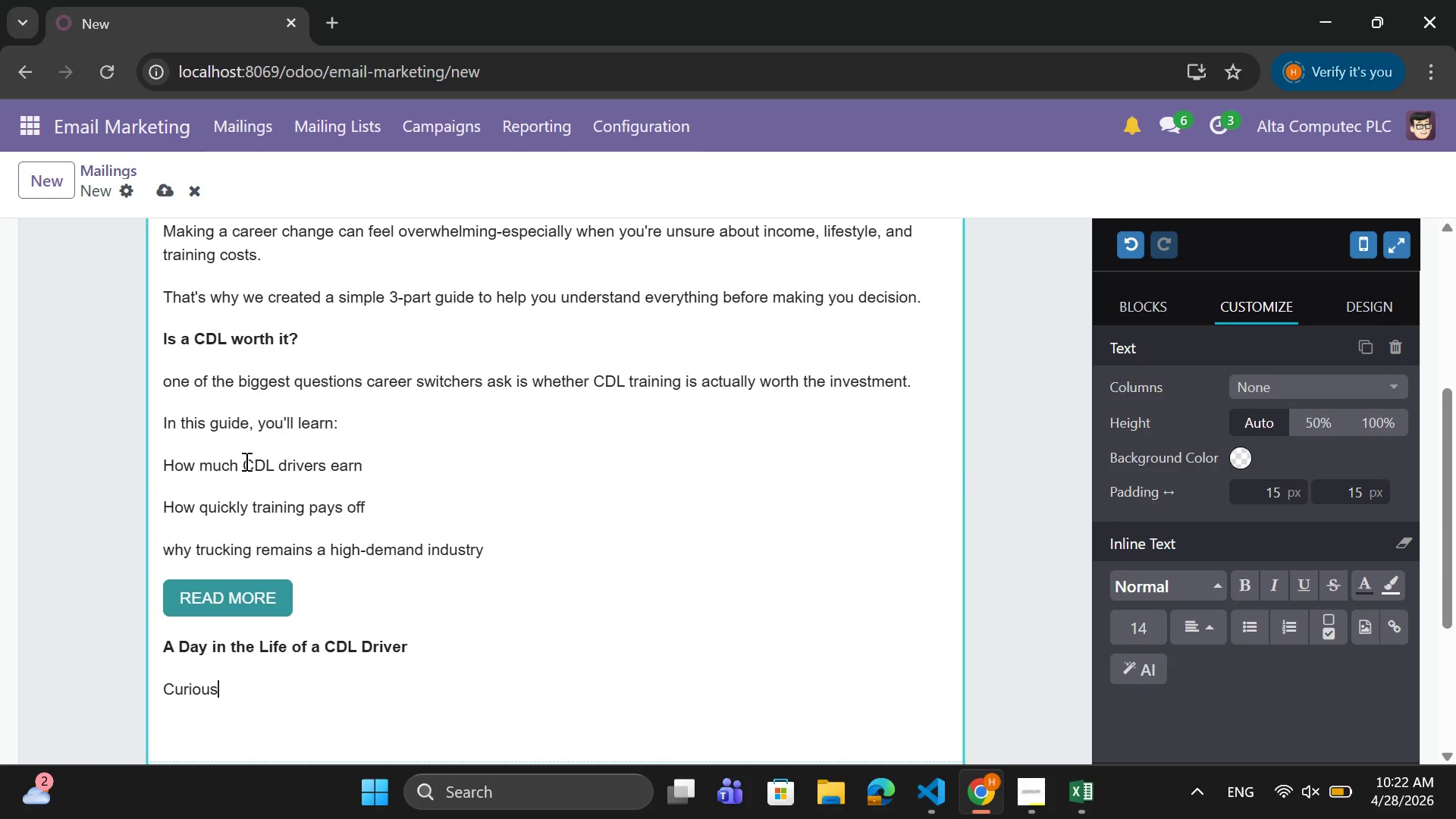 
type( about eh)
key(Backspace)
key(Backspace)
type(what the job really lood)
key(Backspace)
type(ks )
 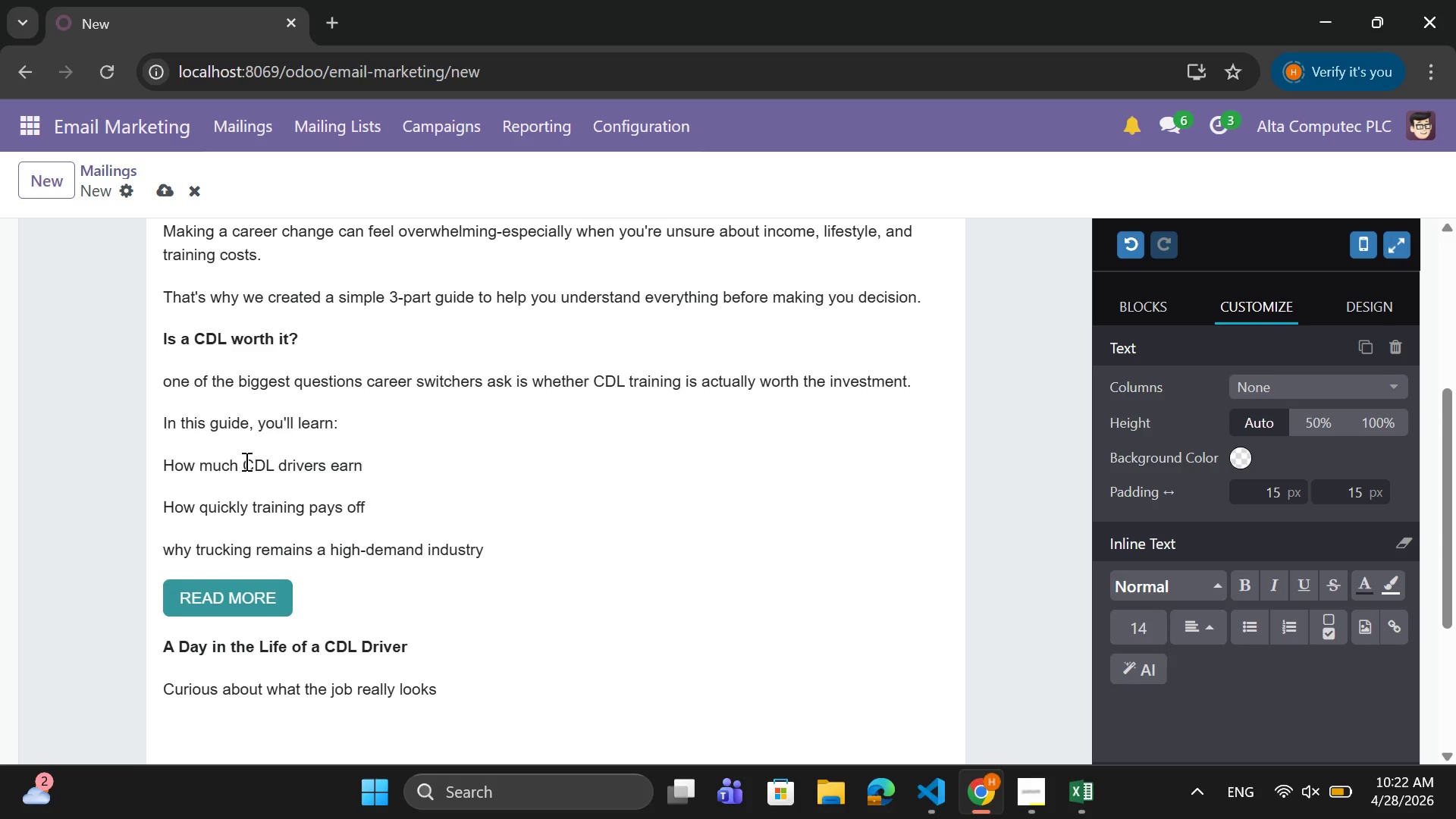 
type(like dat)
key(Backspace)
type(y-today)
key(Backspace)
key(Backspace)
key(Backspace)
type(-day)
 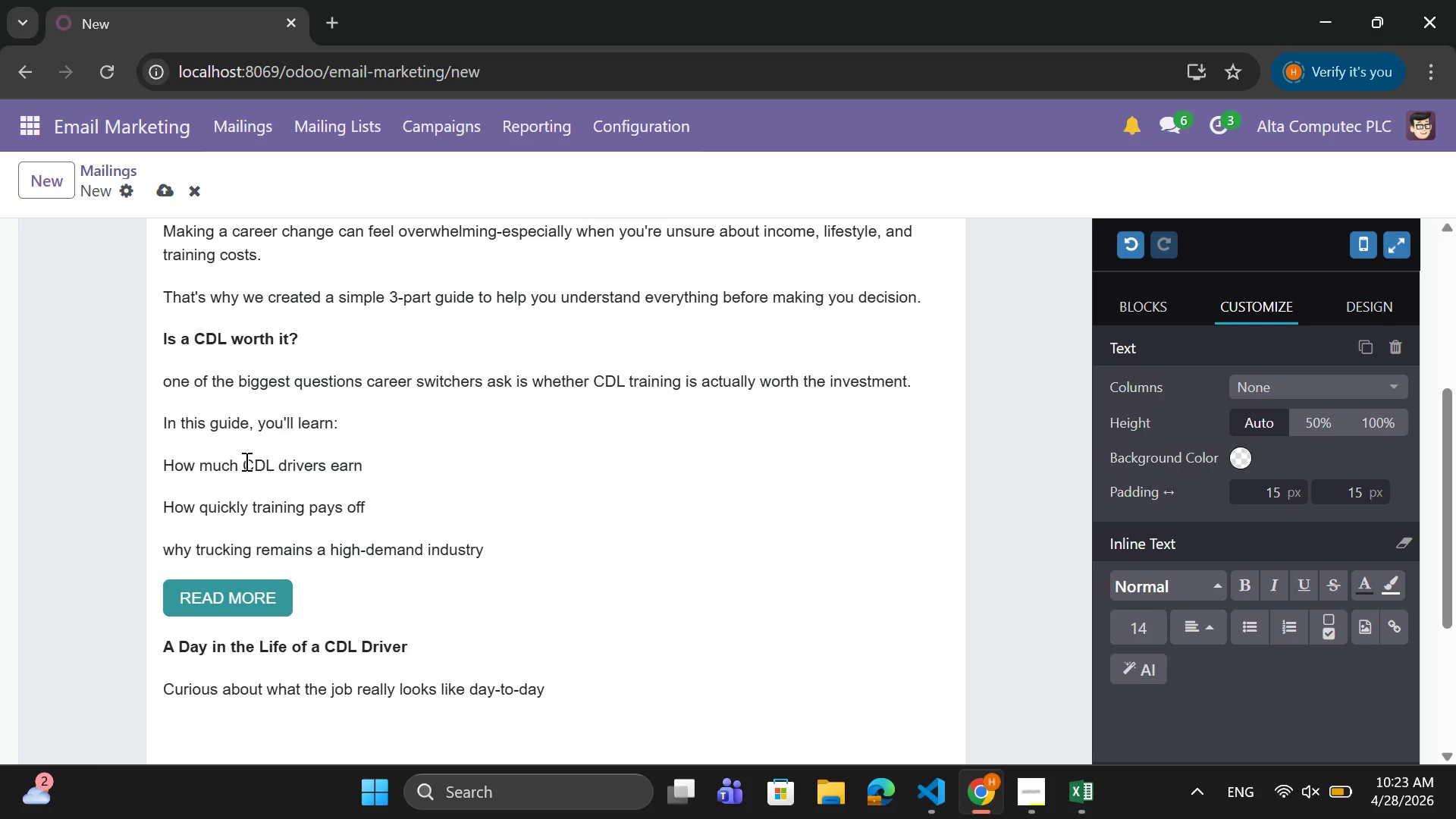 
key(Enter)
 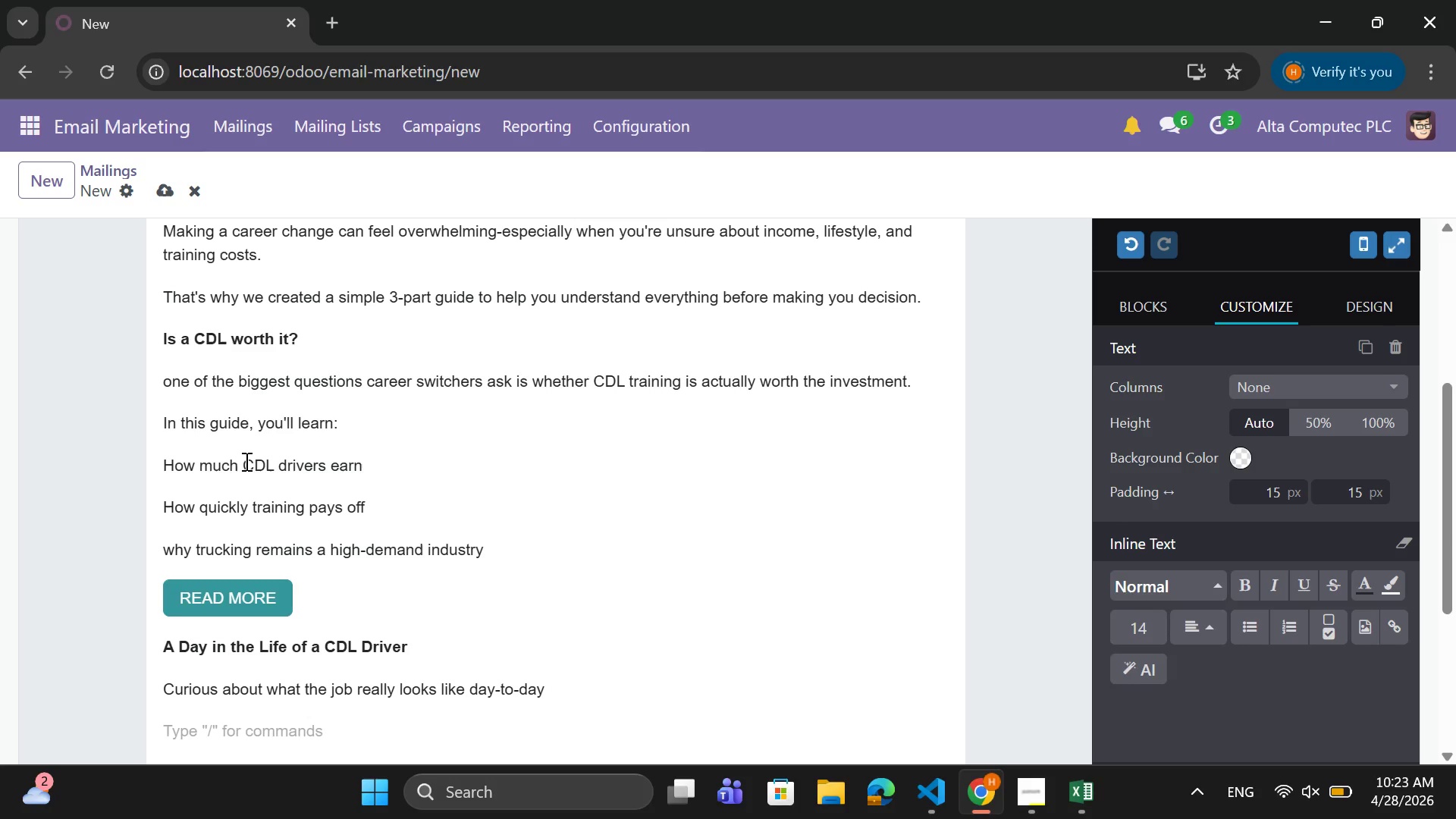 
key(Backspace)
 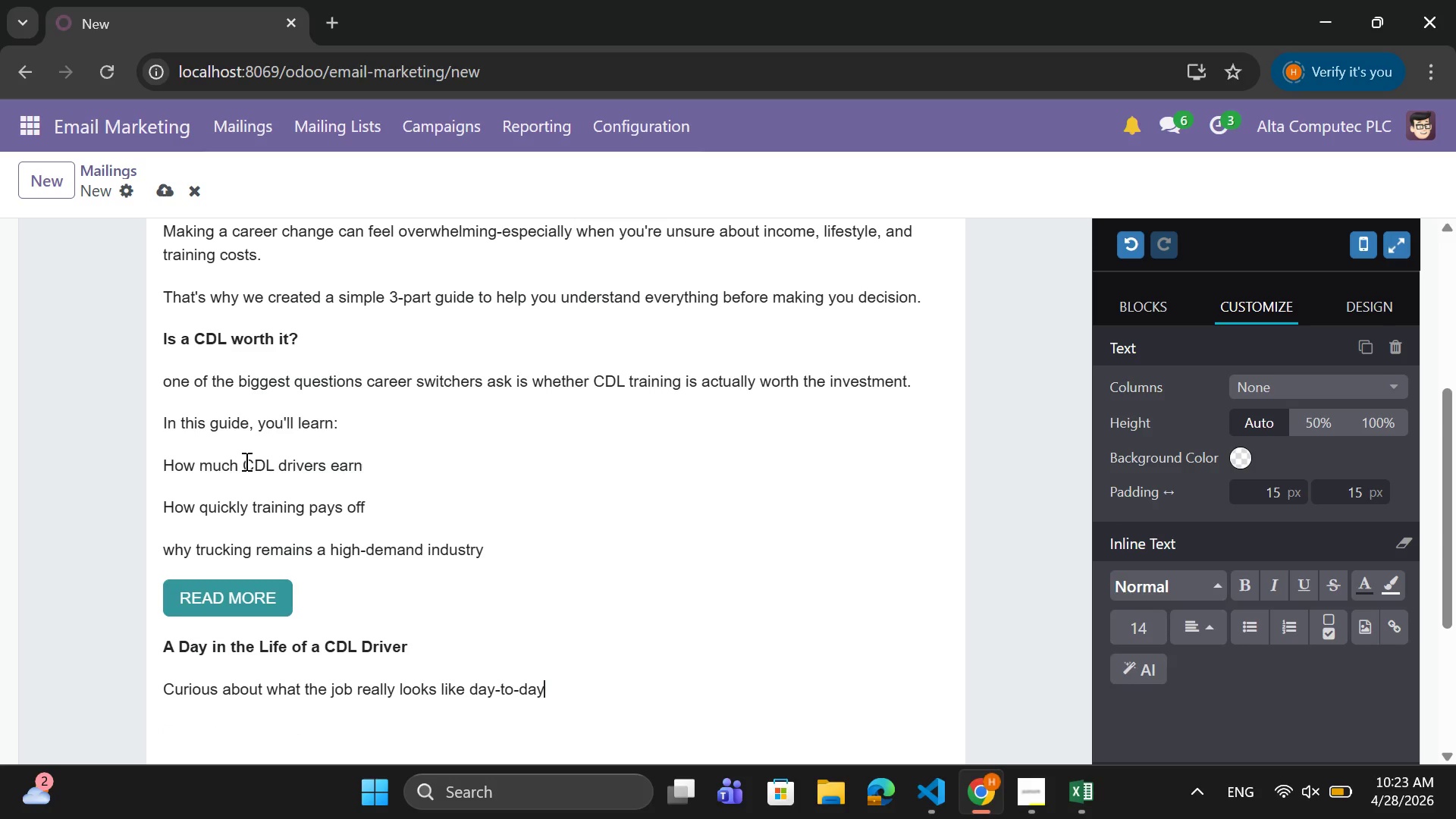 
key(Shift+ShiftRight)
 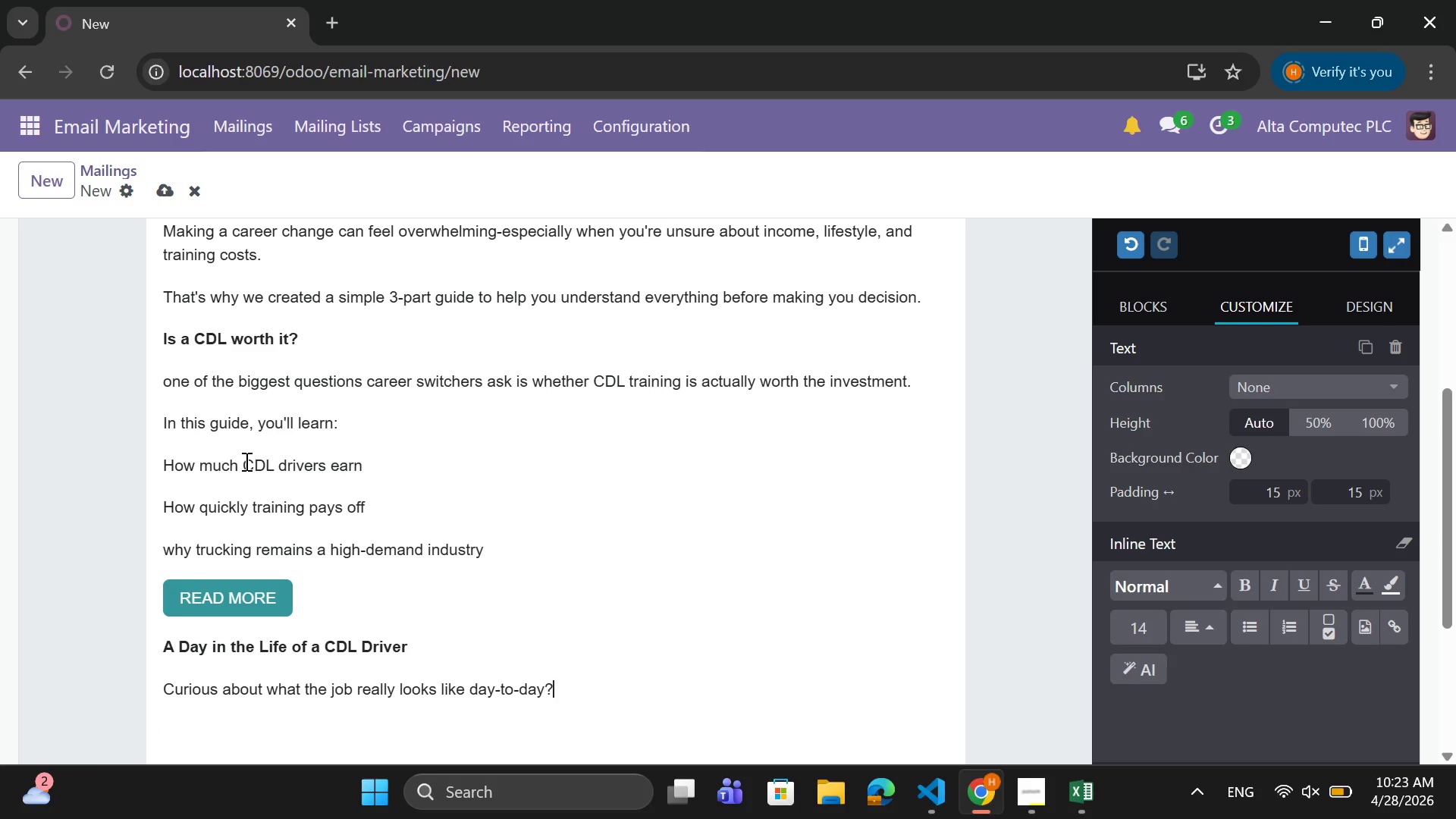 
key(Shift+Slash)
 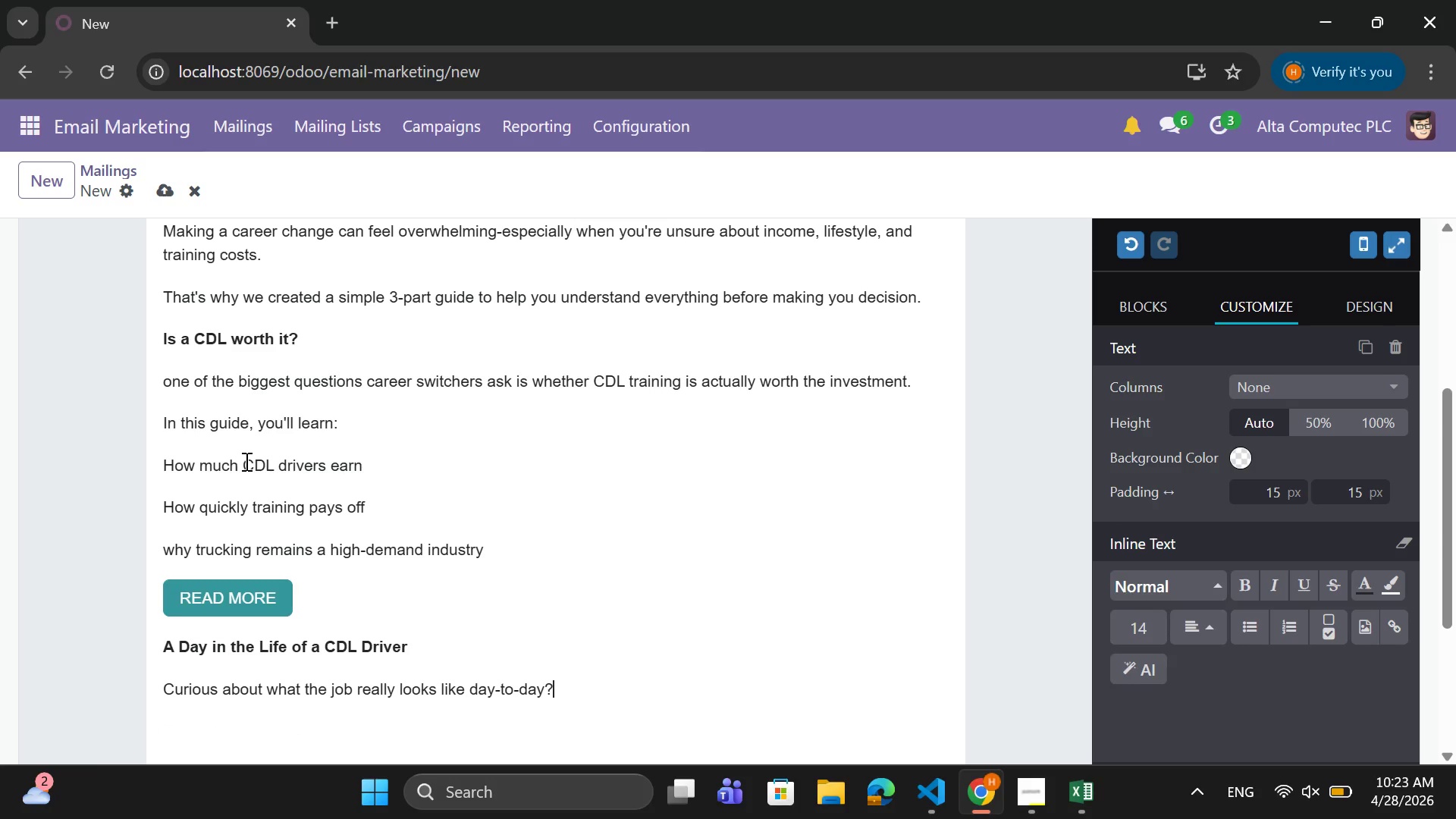 
key(Enter)
 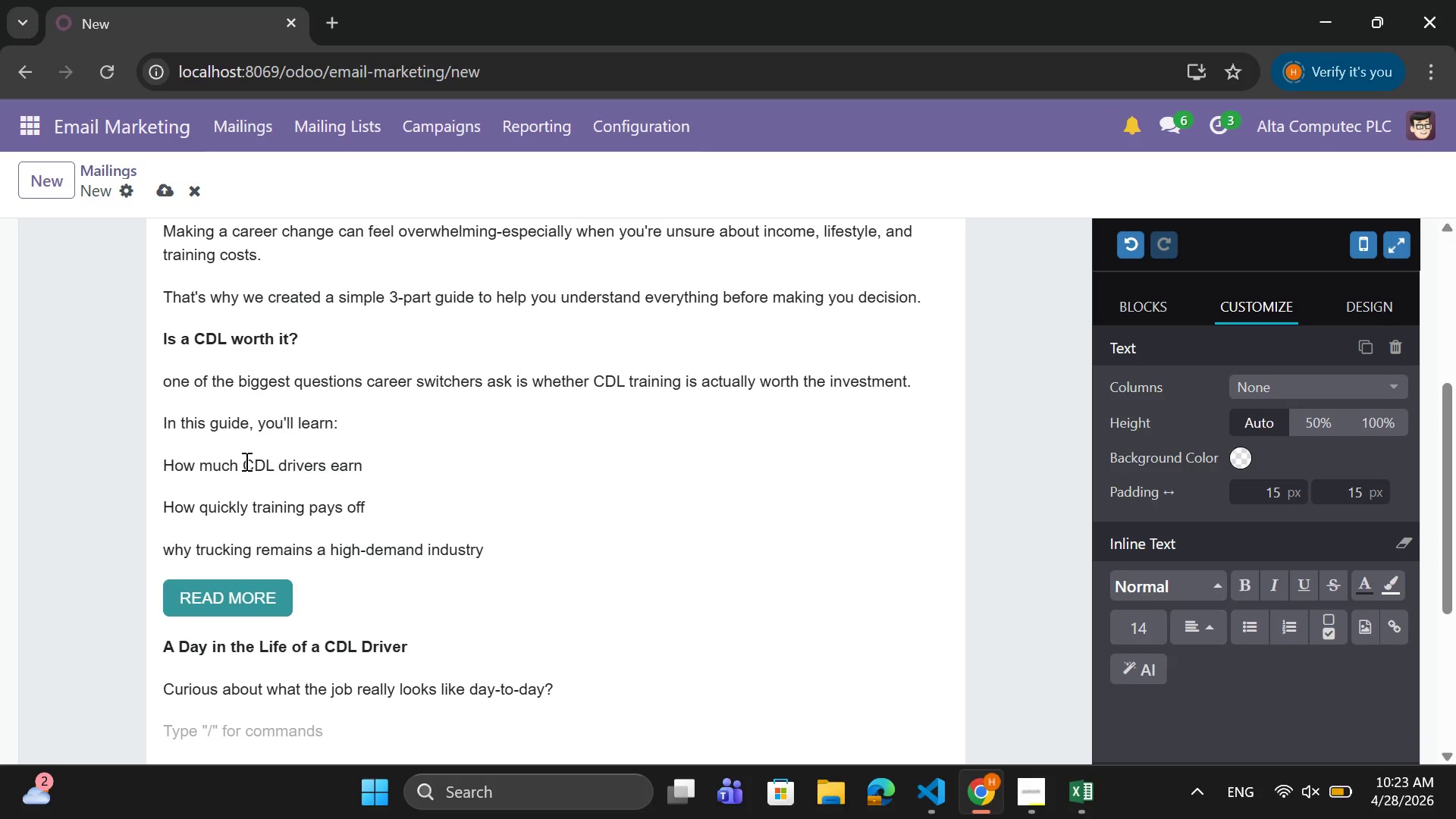 
type(th)
key(Backspace)
key(Backspace)
type(This article walks you Through:)
 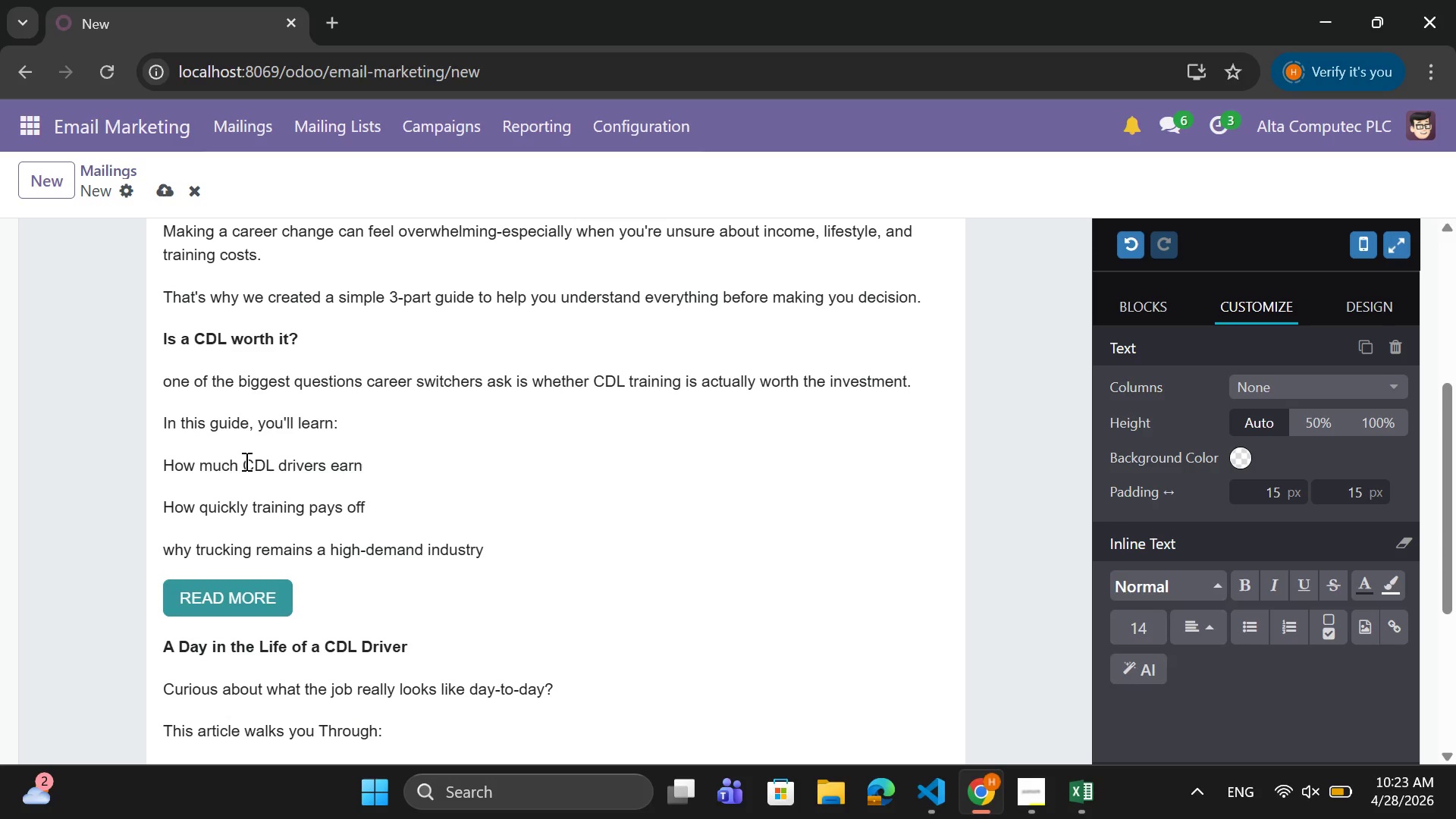 
key(ArrowLeft)
 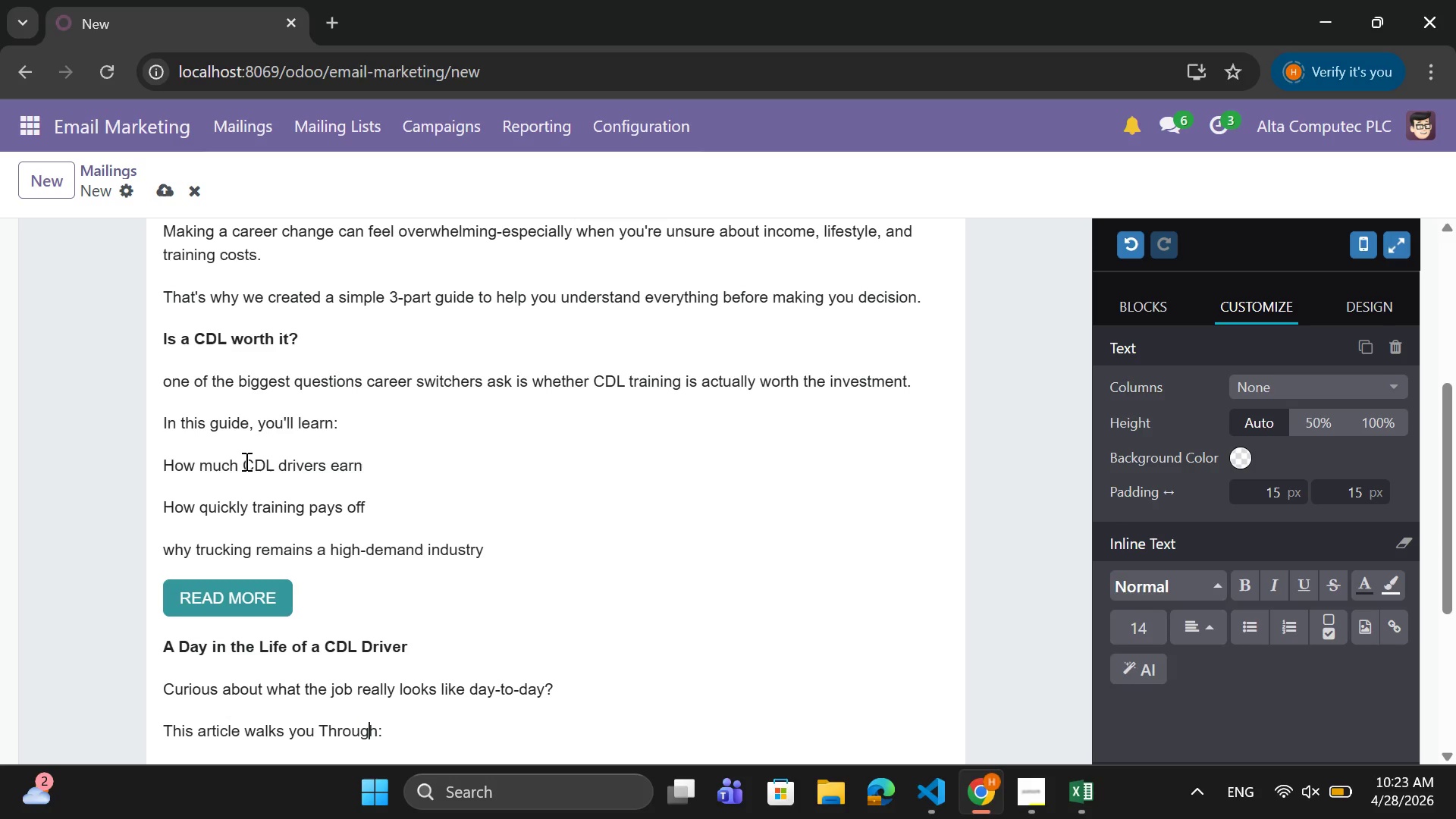 
key(ArrowLeft)
 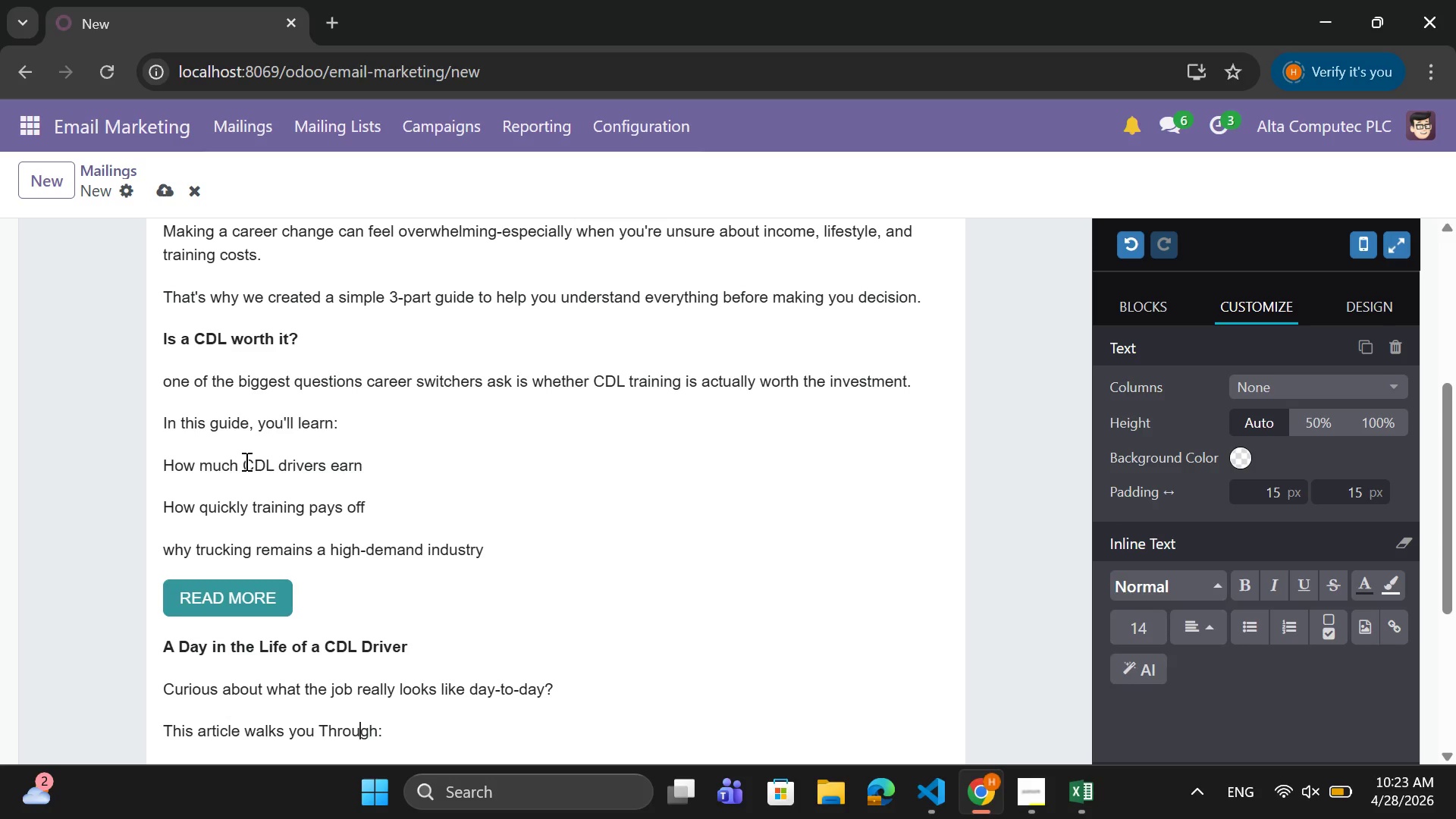 
key(ArrowLeft)
 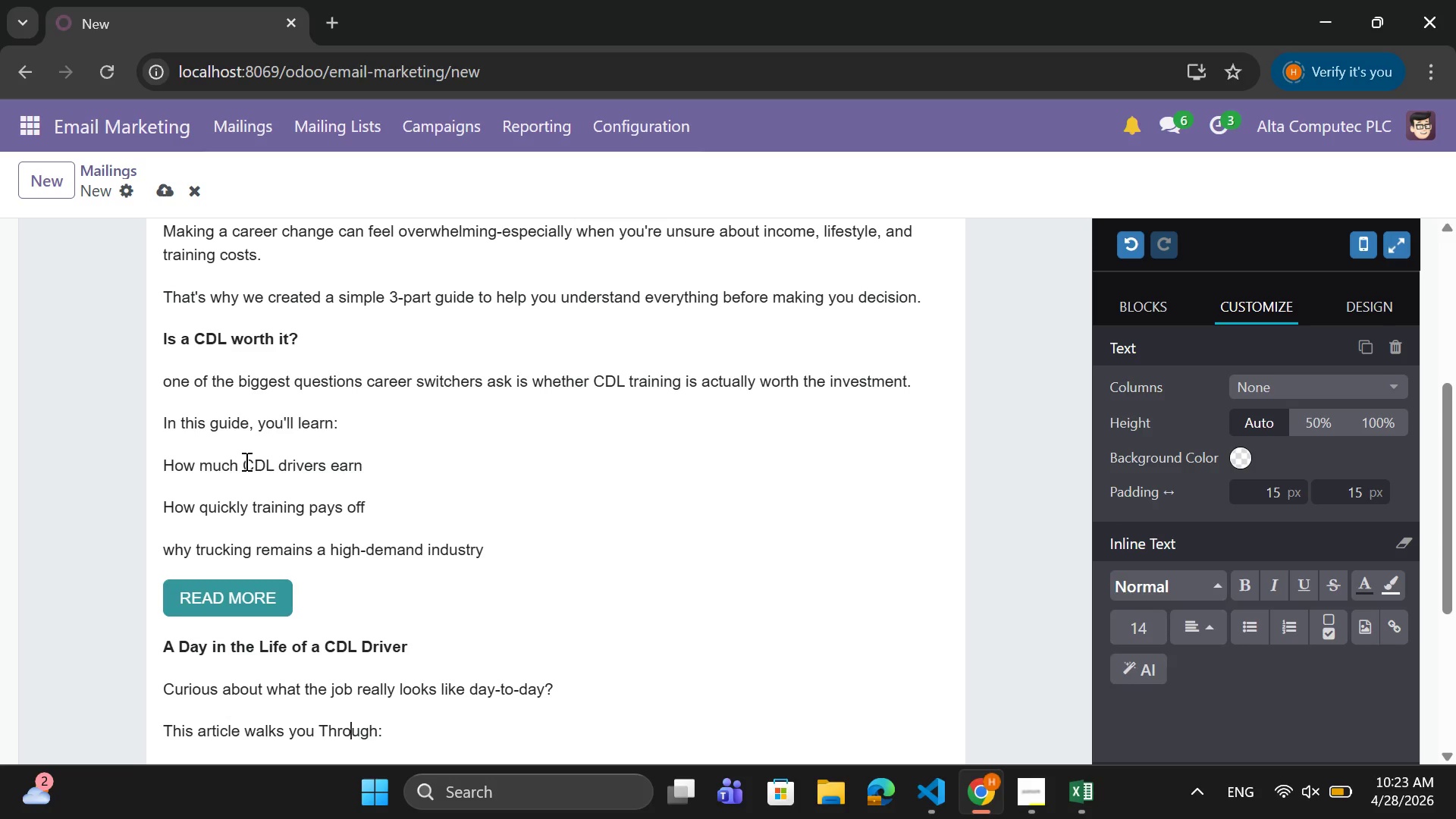 
key(ArrowLeft)
 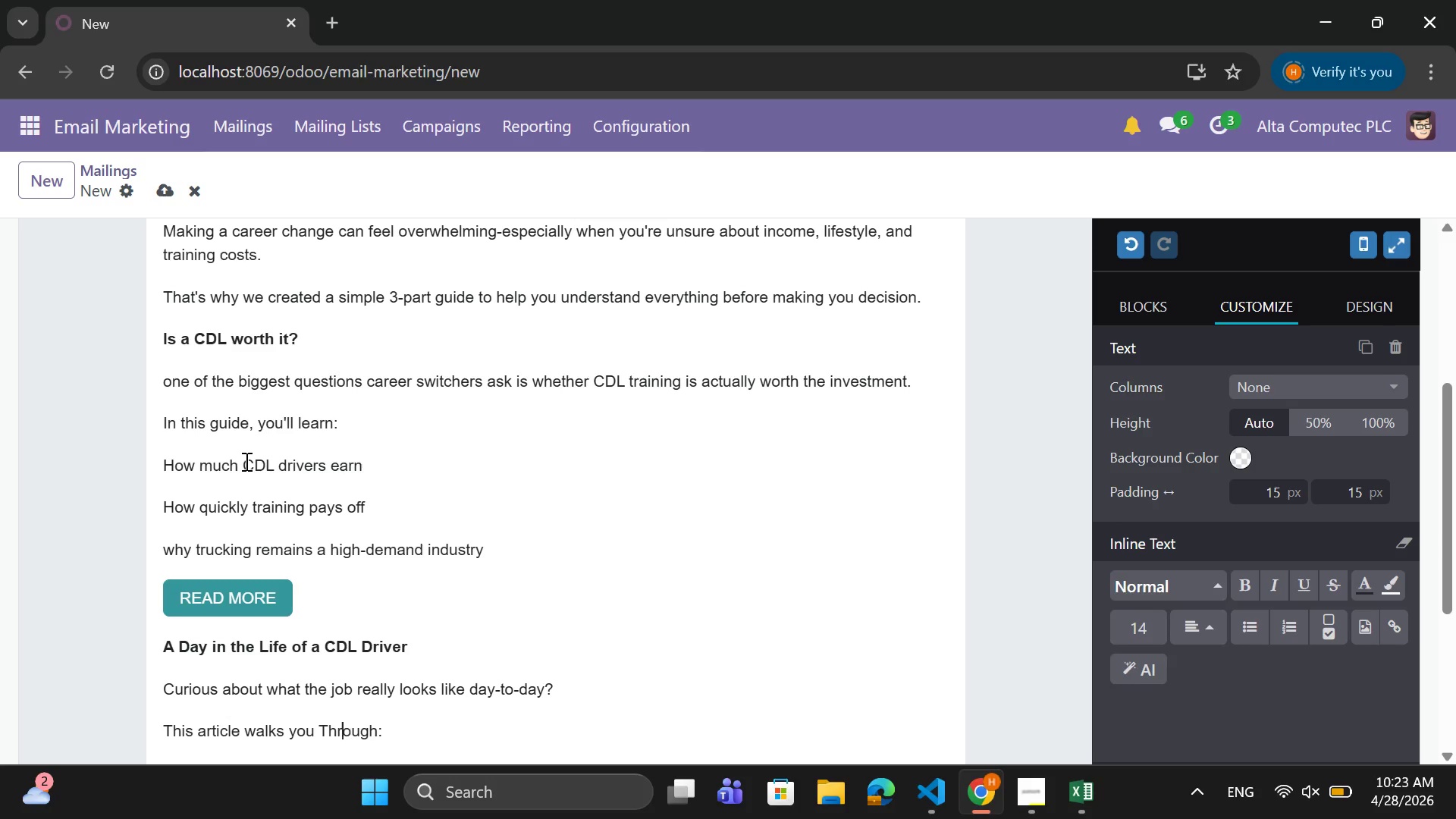 
key(ArrowLeft)
 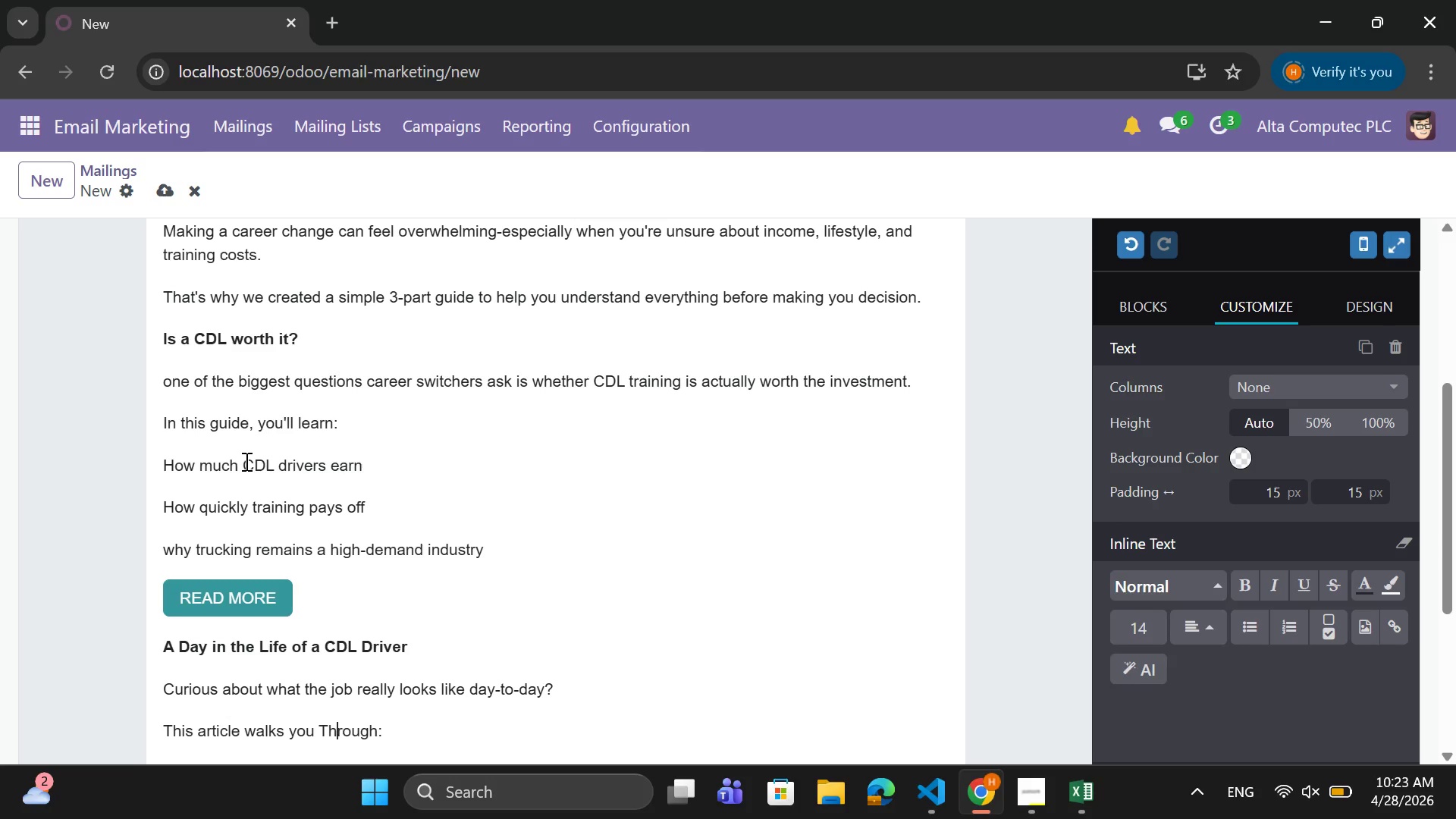 
key(ArrowLeft)
 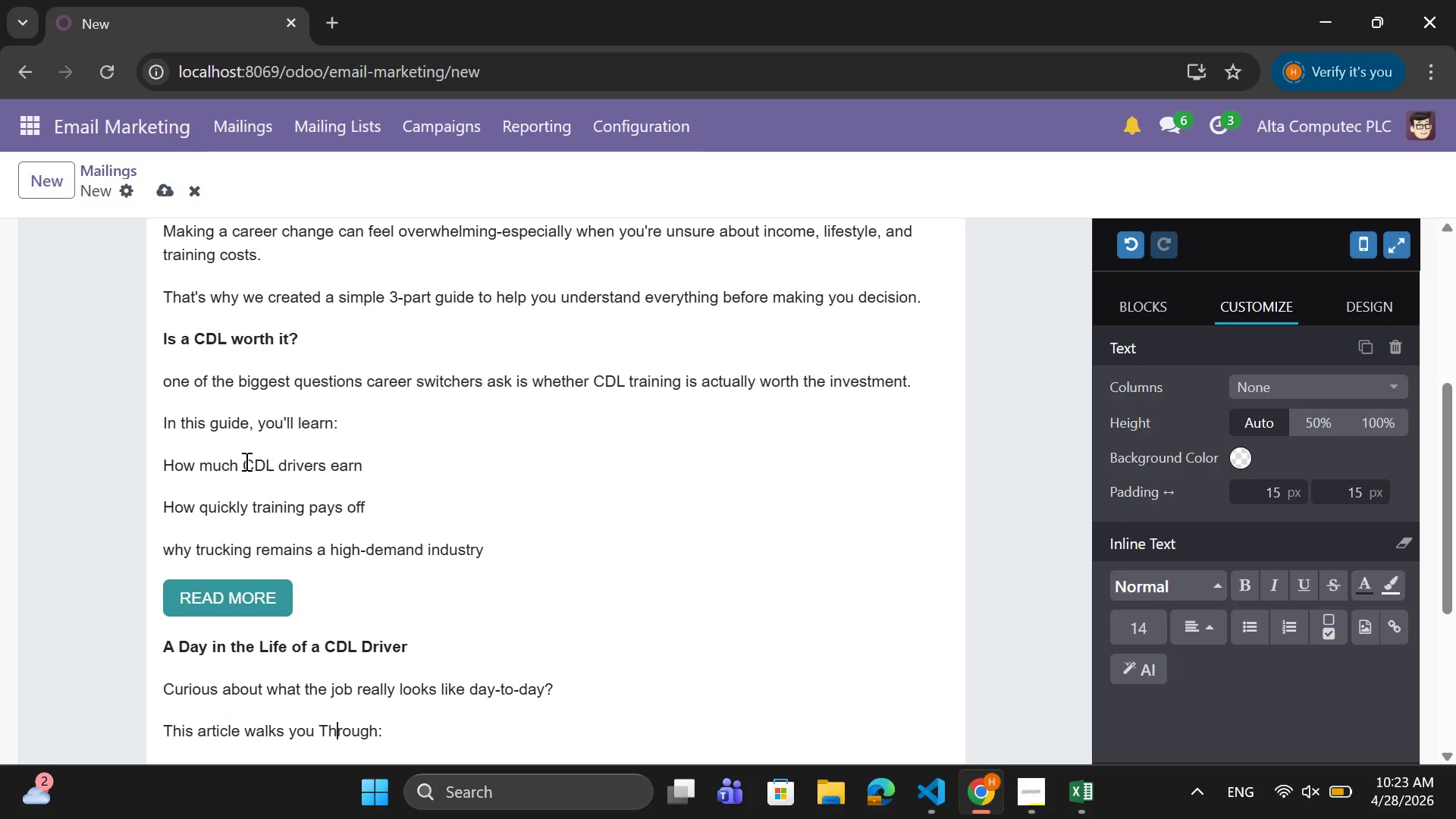 
key(ArrowLeft)
 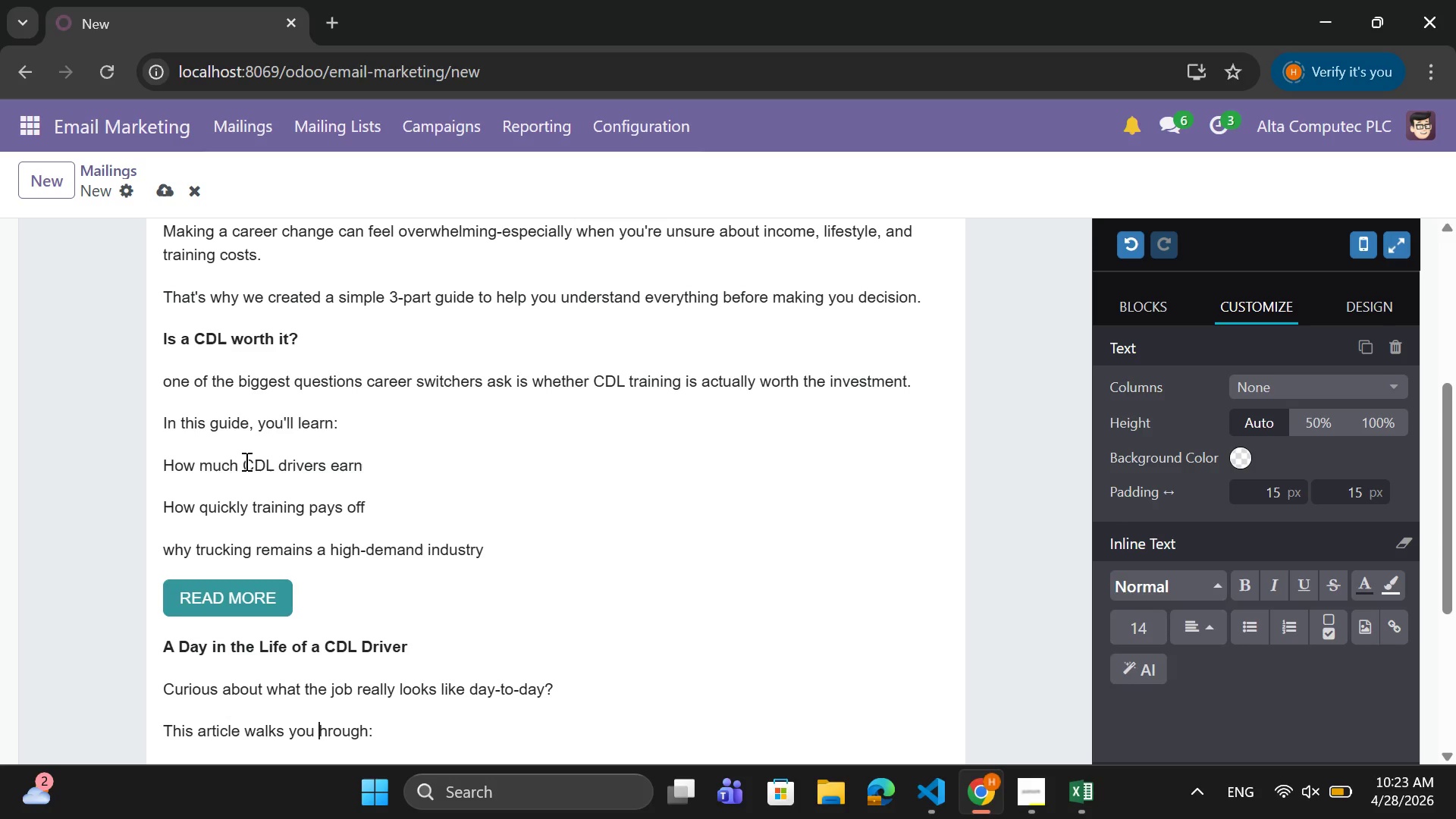 
key(Backspace)
 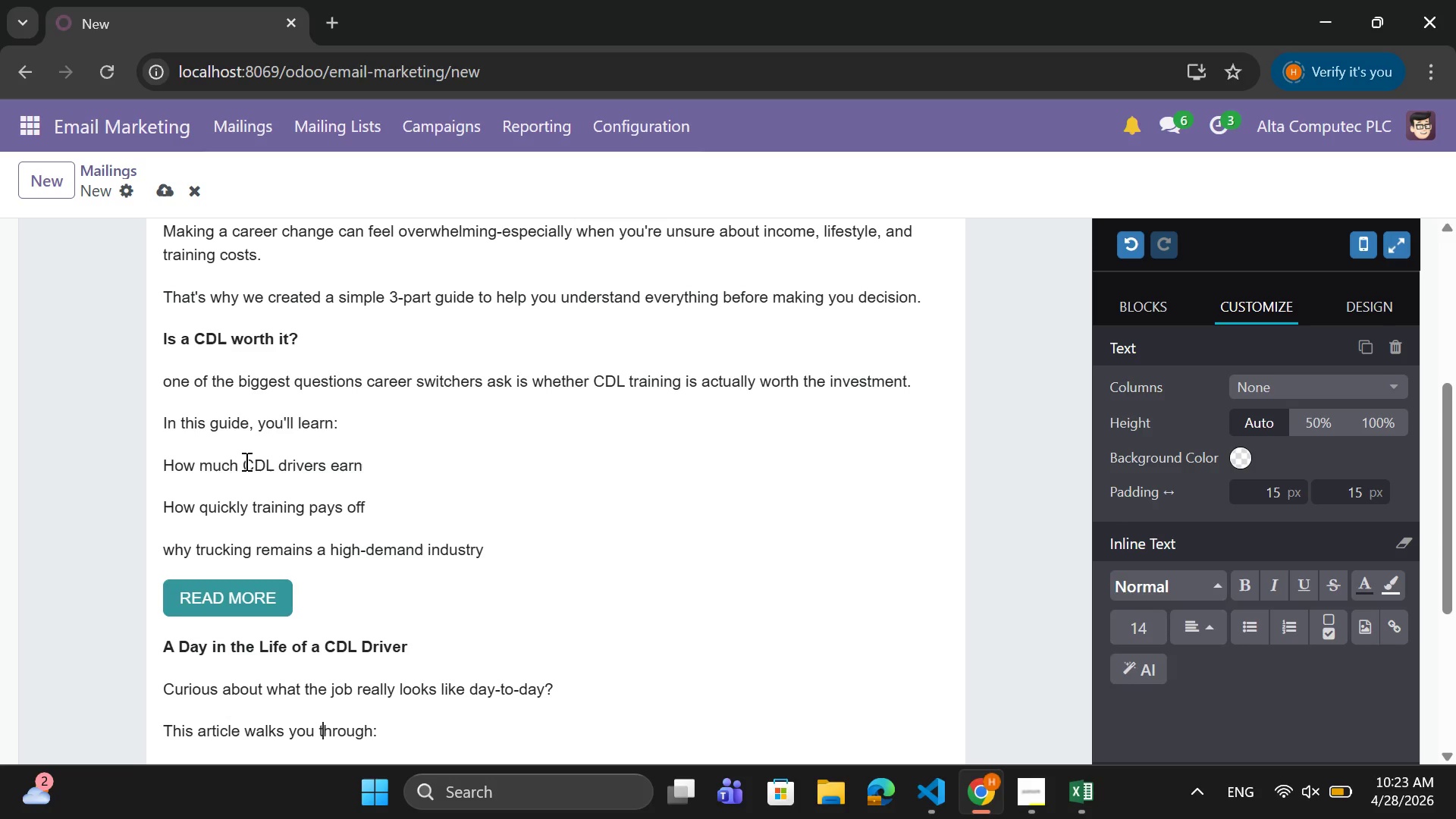 
key(T)
 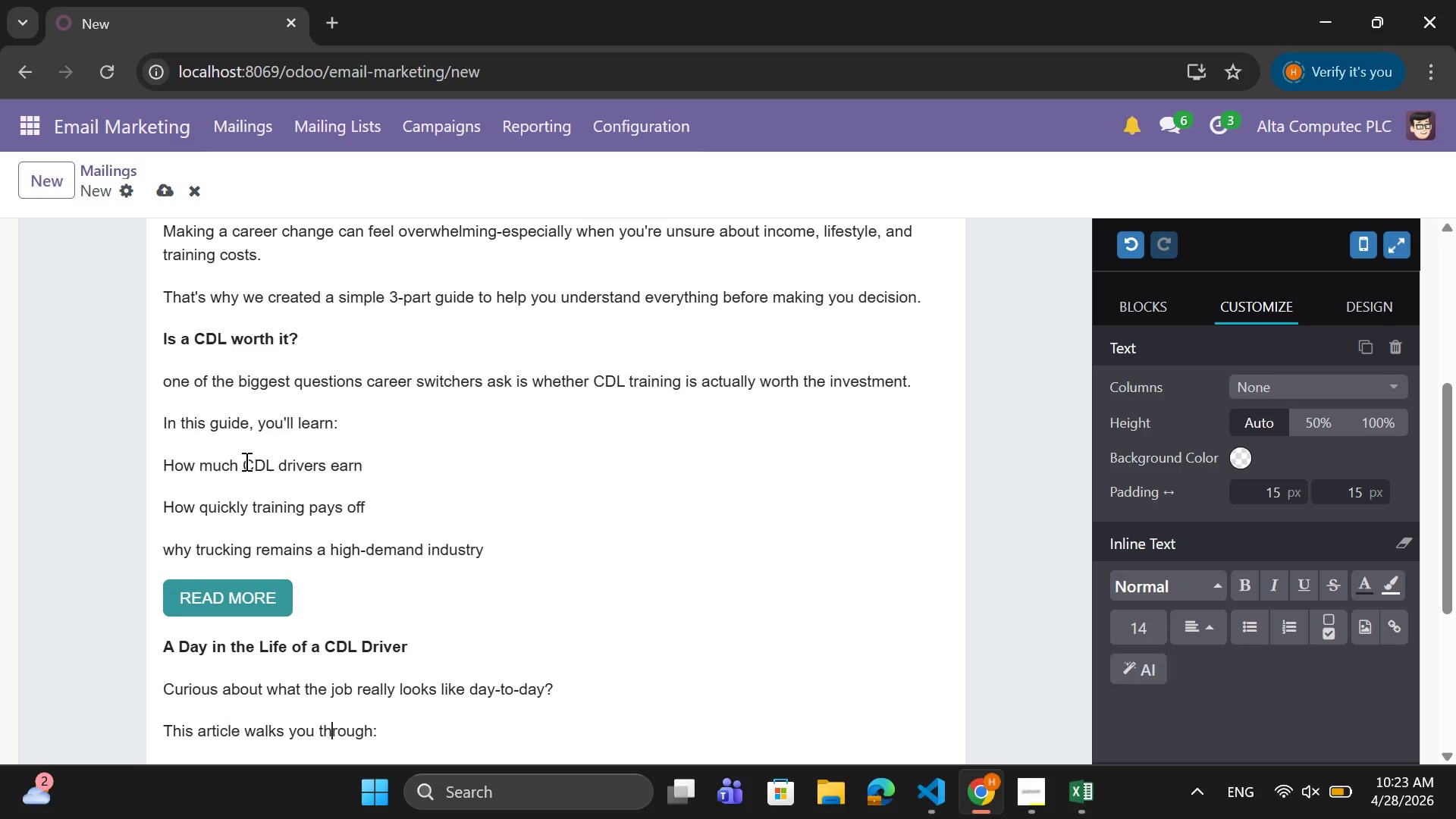 
key(ArrowRight)
 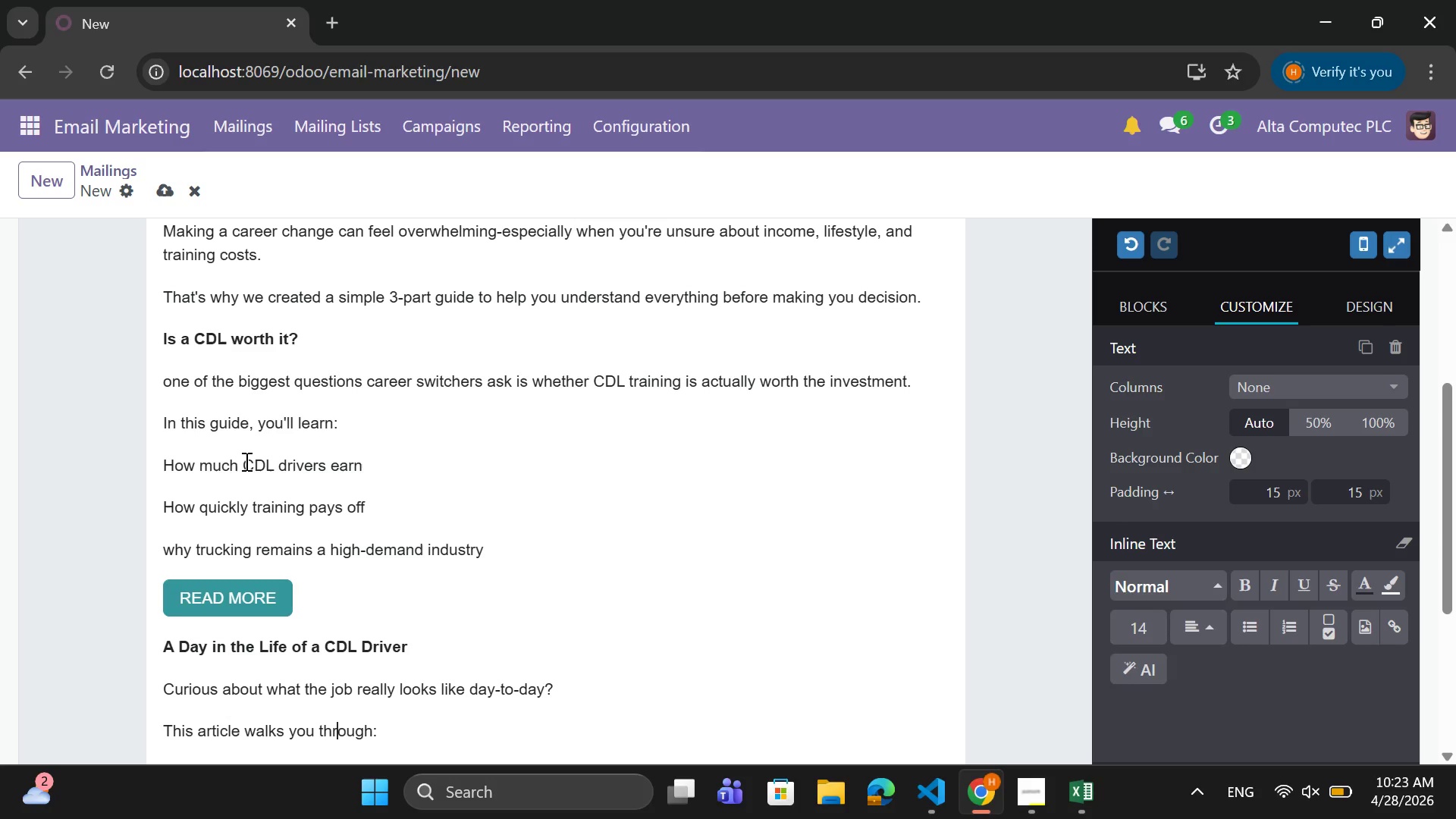 
key(ArrowRight)
 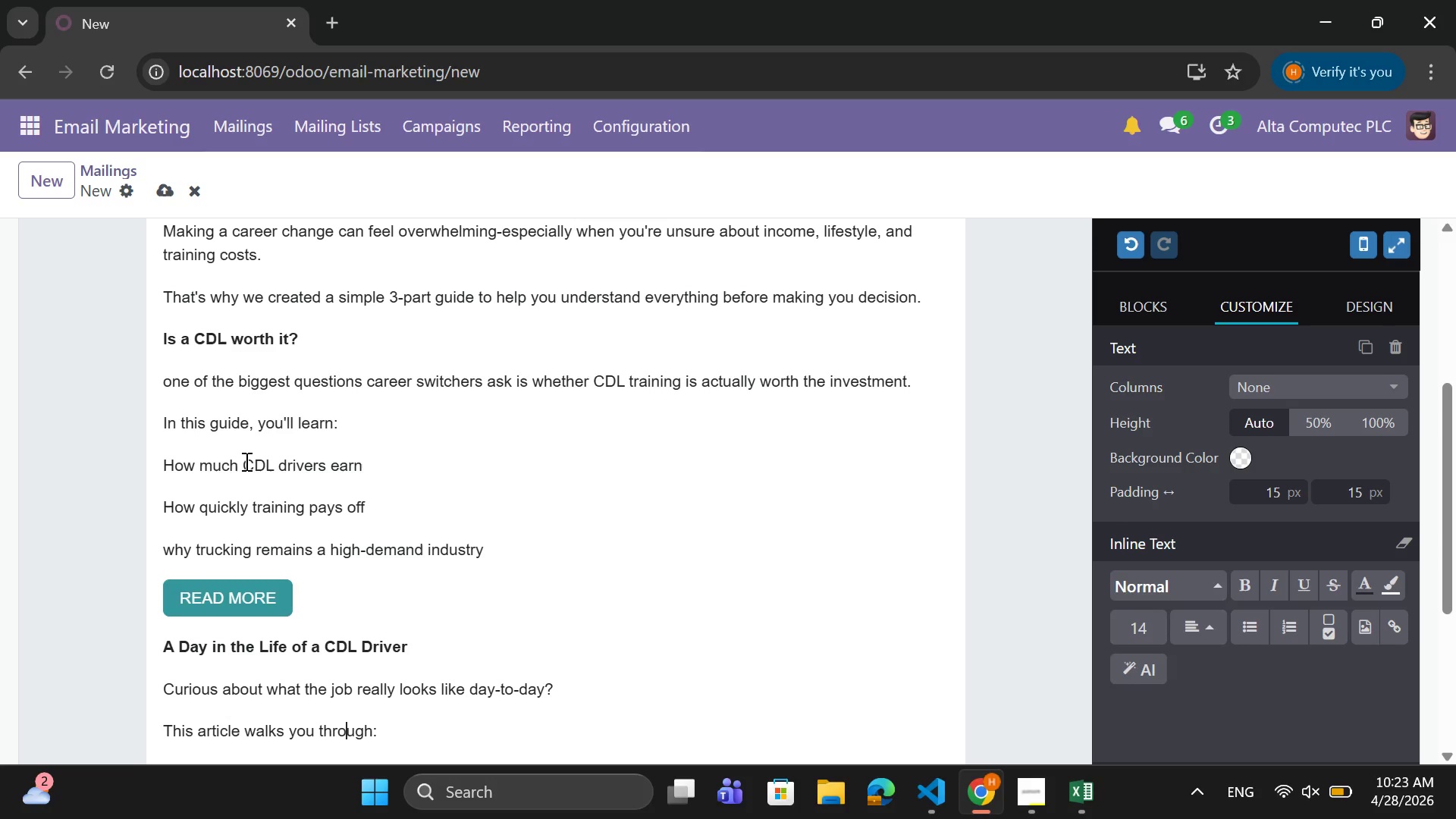 
key(ArrowRight)
 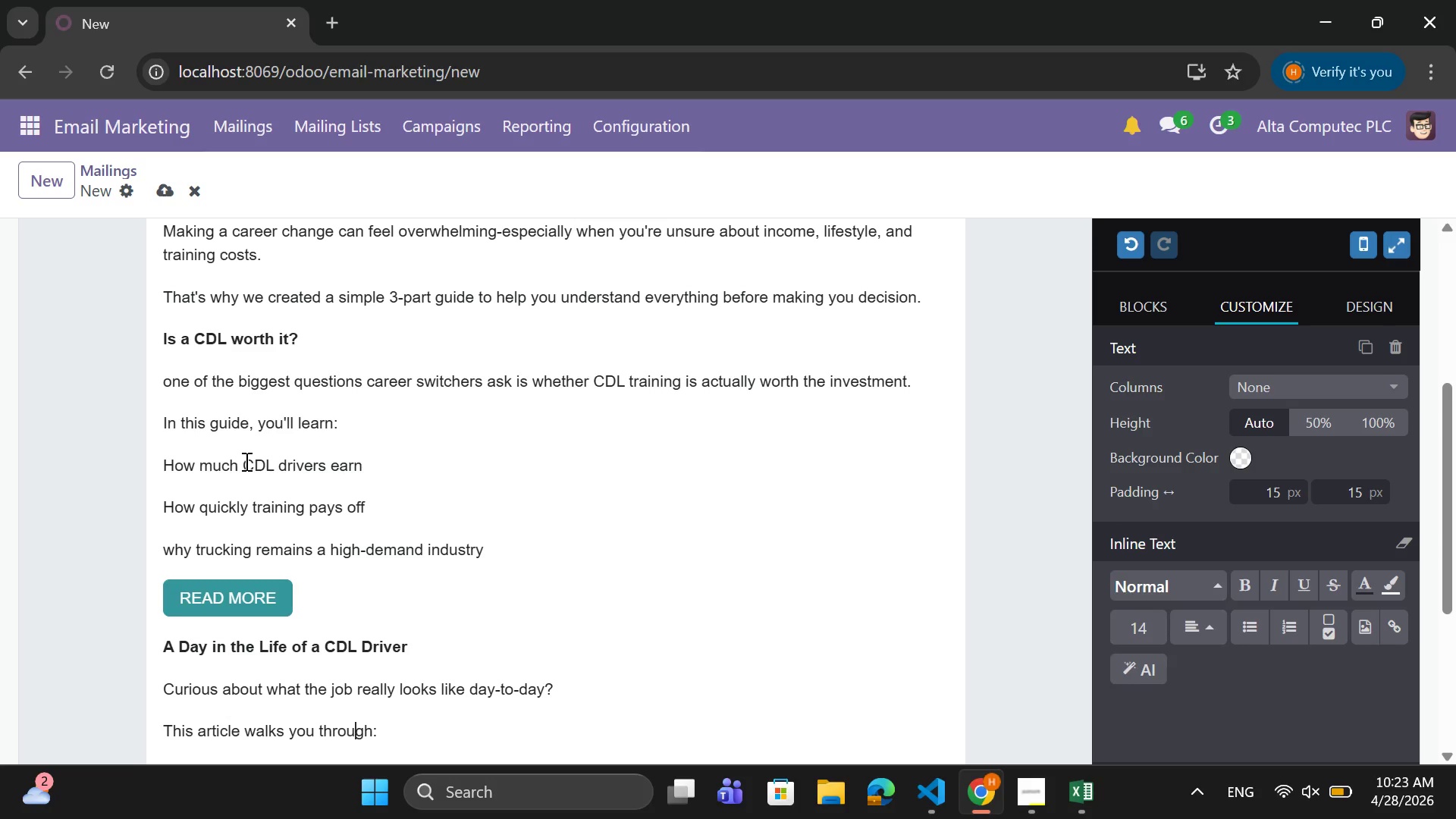 
key(ArrowRight)
 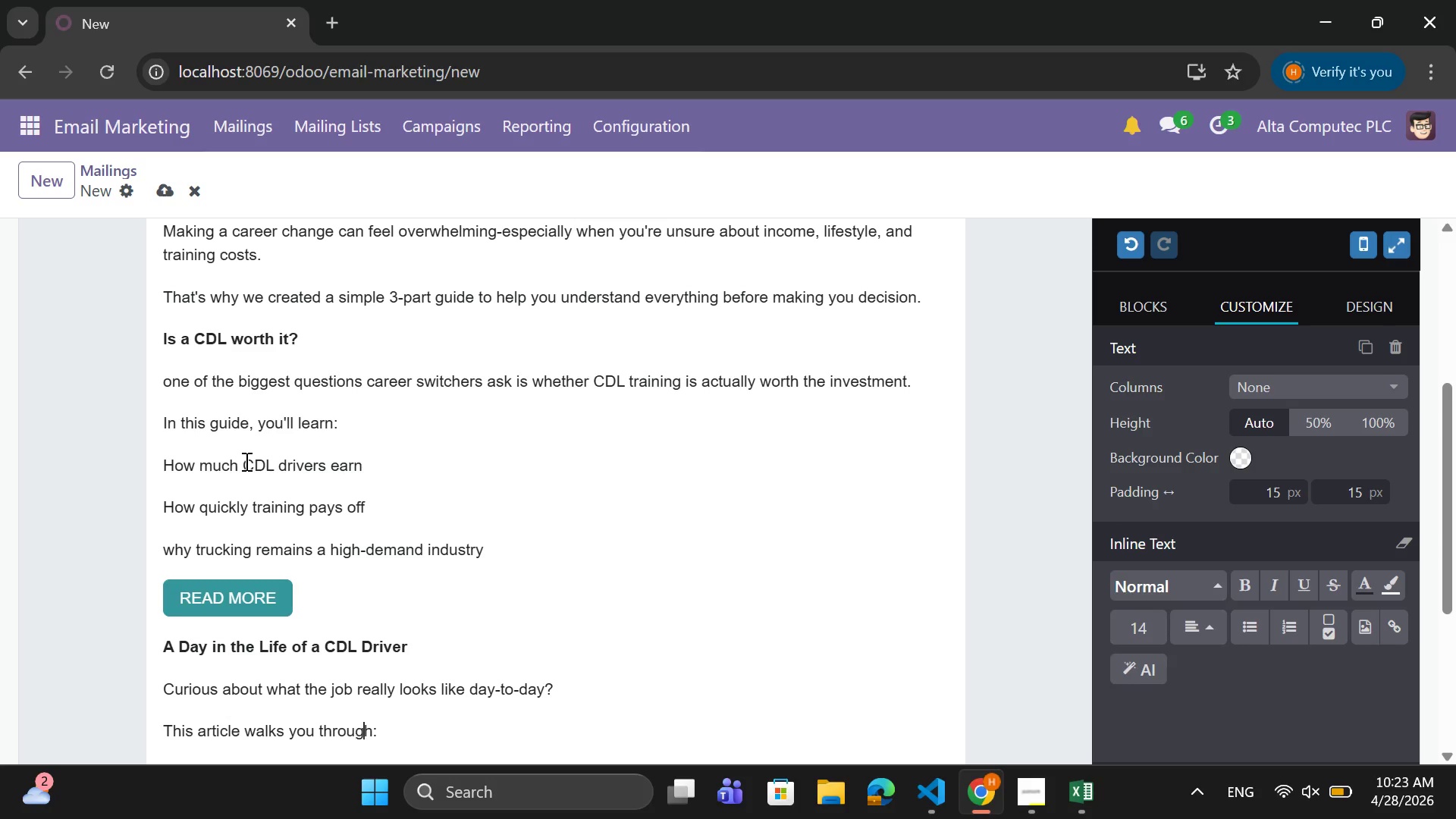 
key(ArrowRight)
 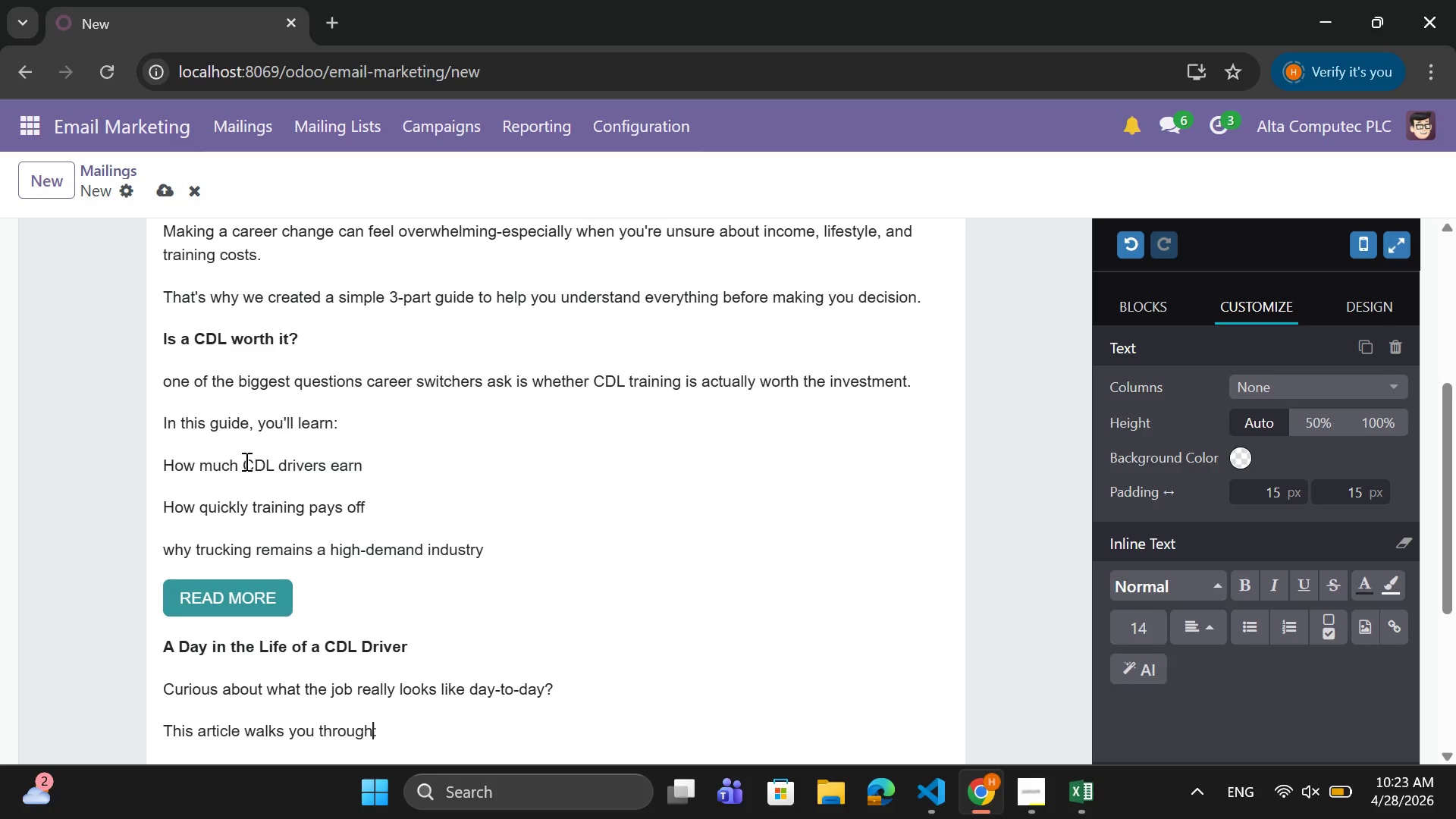 
key(ArrowRight)
 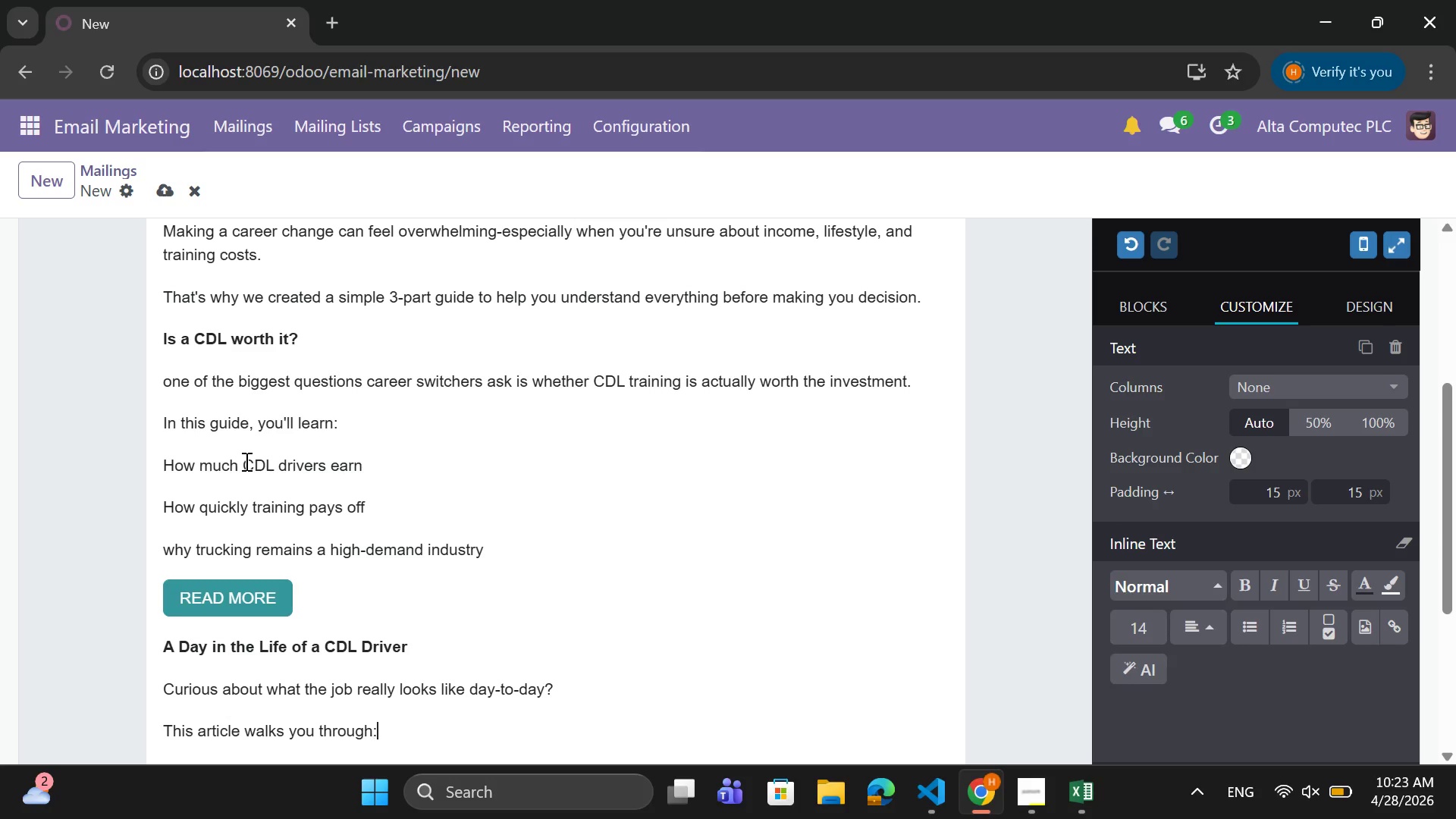 
key(ArrowRight)
 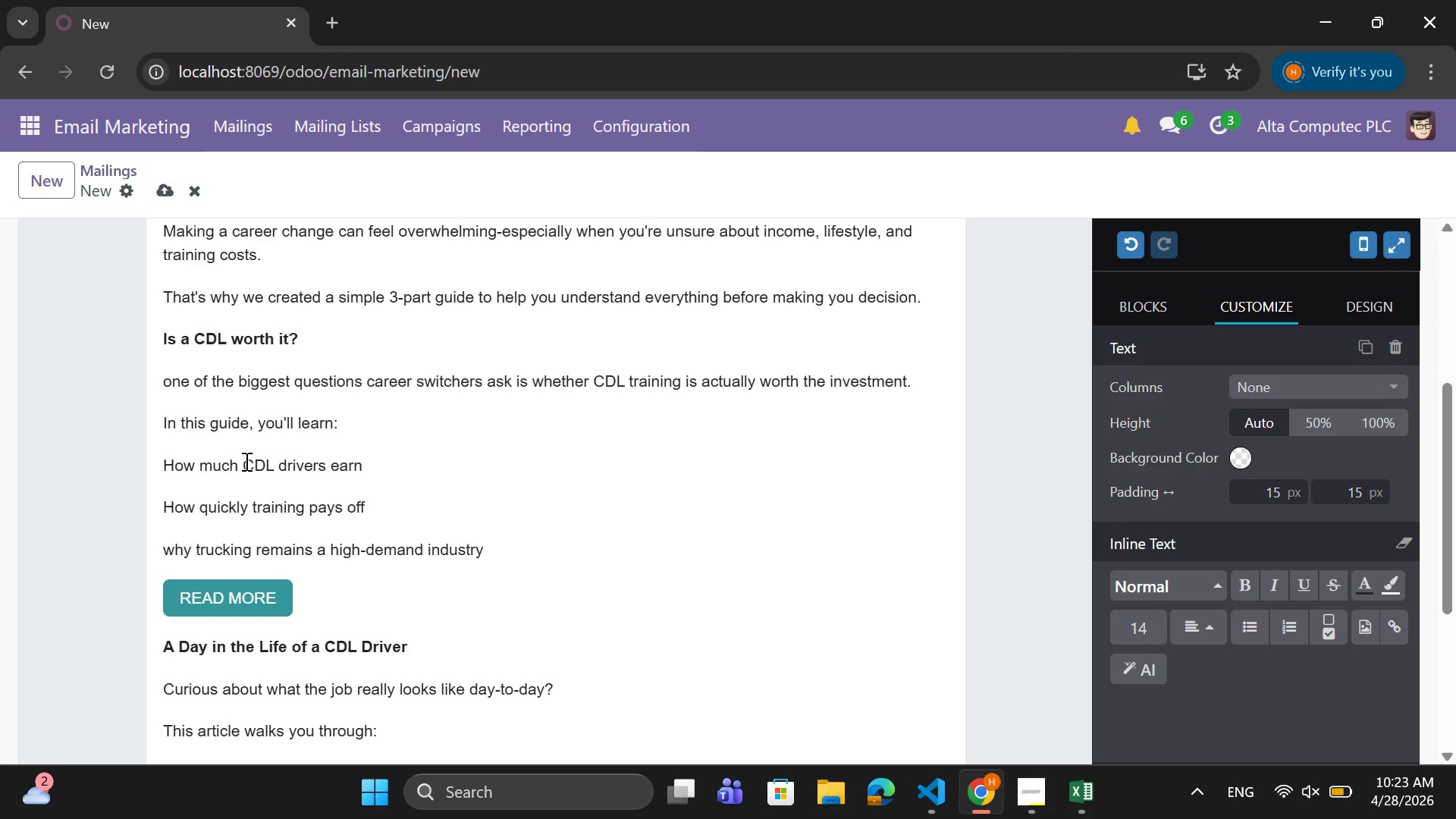 
key(Enter)
 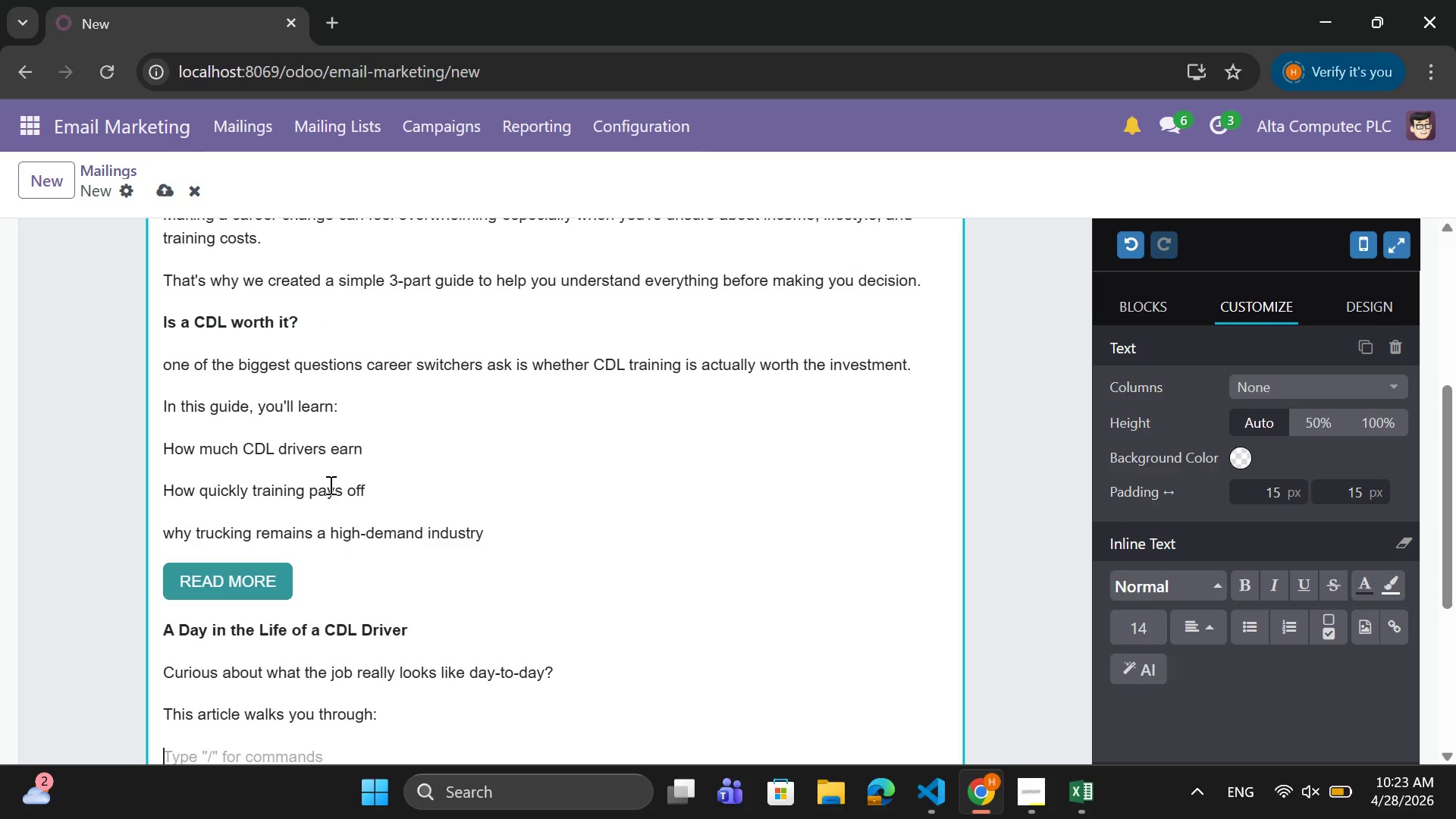 
wait(12.67)
 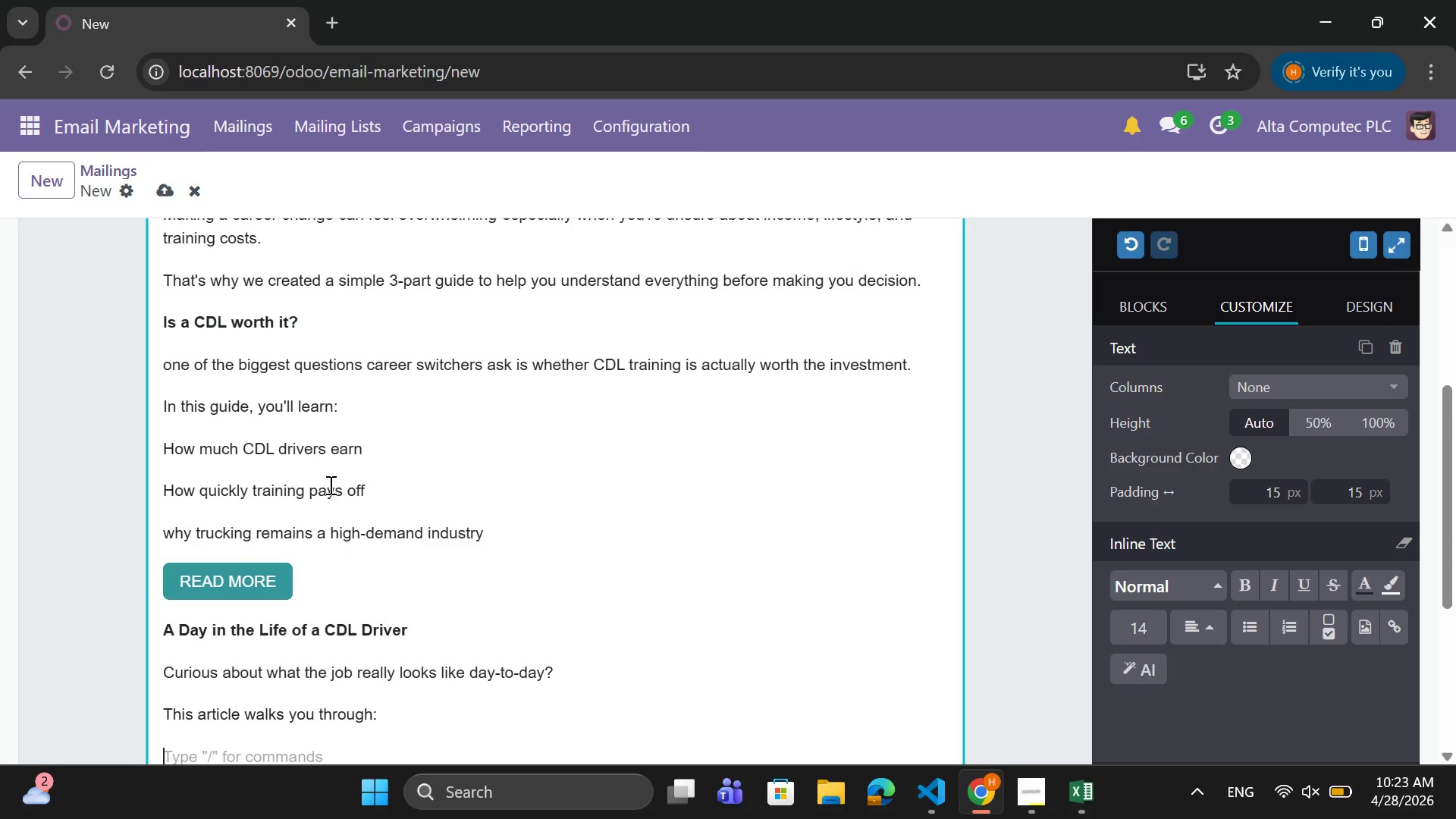 
type(Morning routines and Sat)
key(Backspace)
type(ftey checks)
 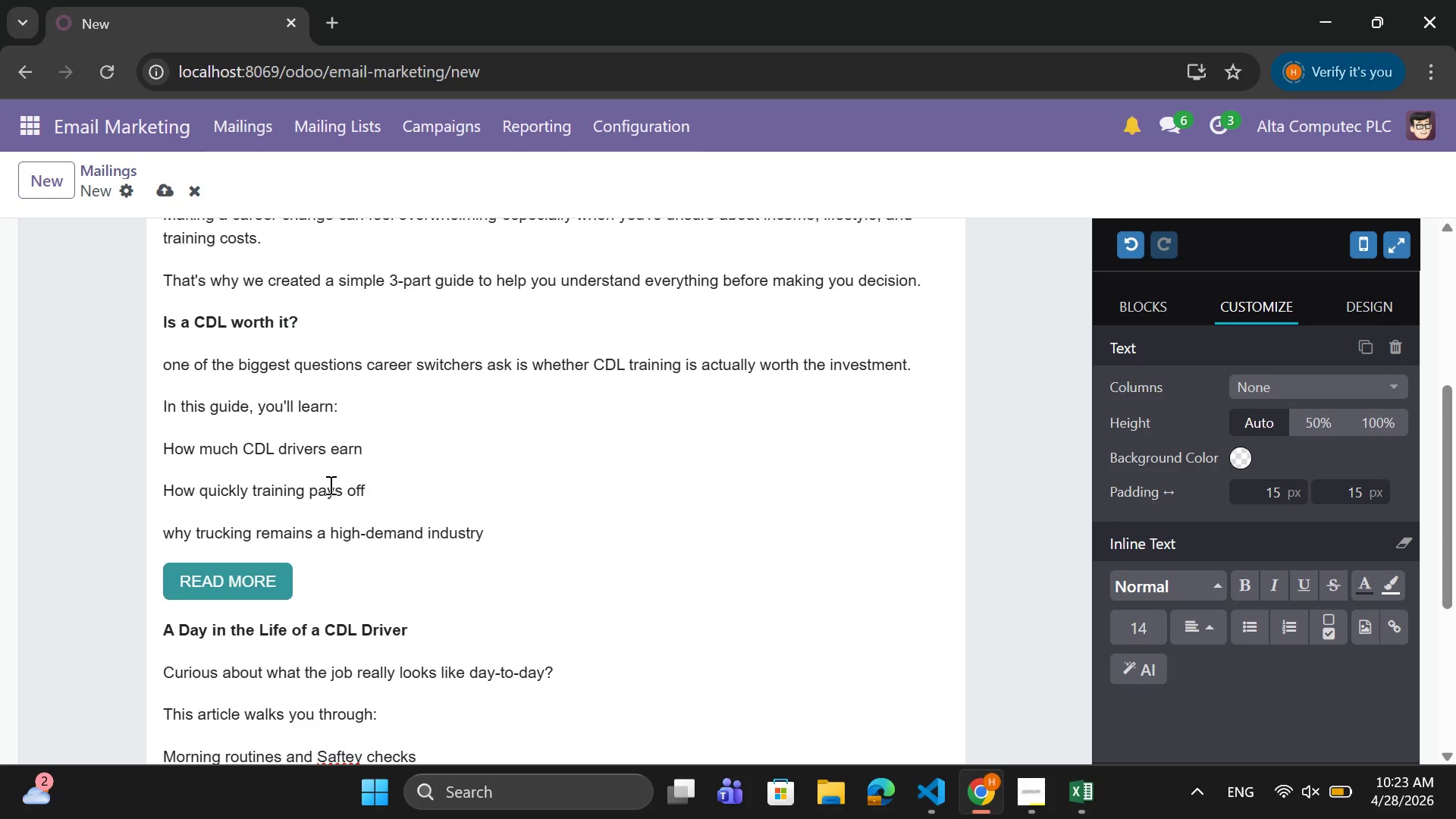 
key(Enter)
 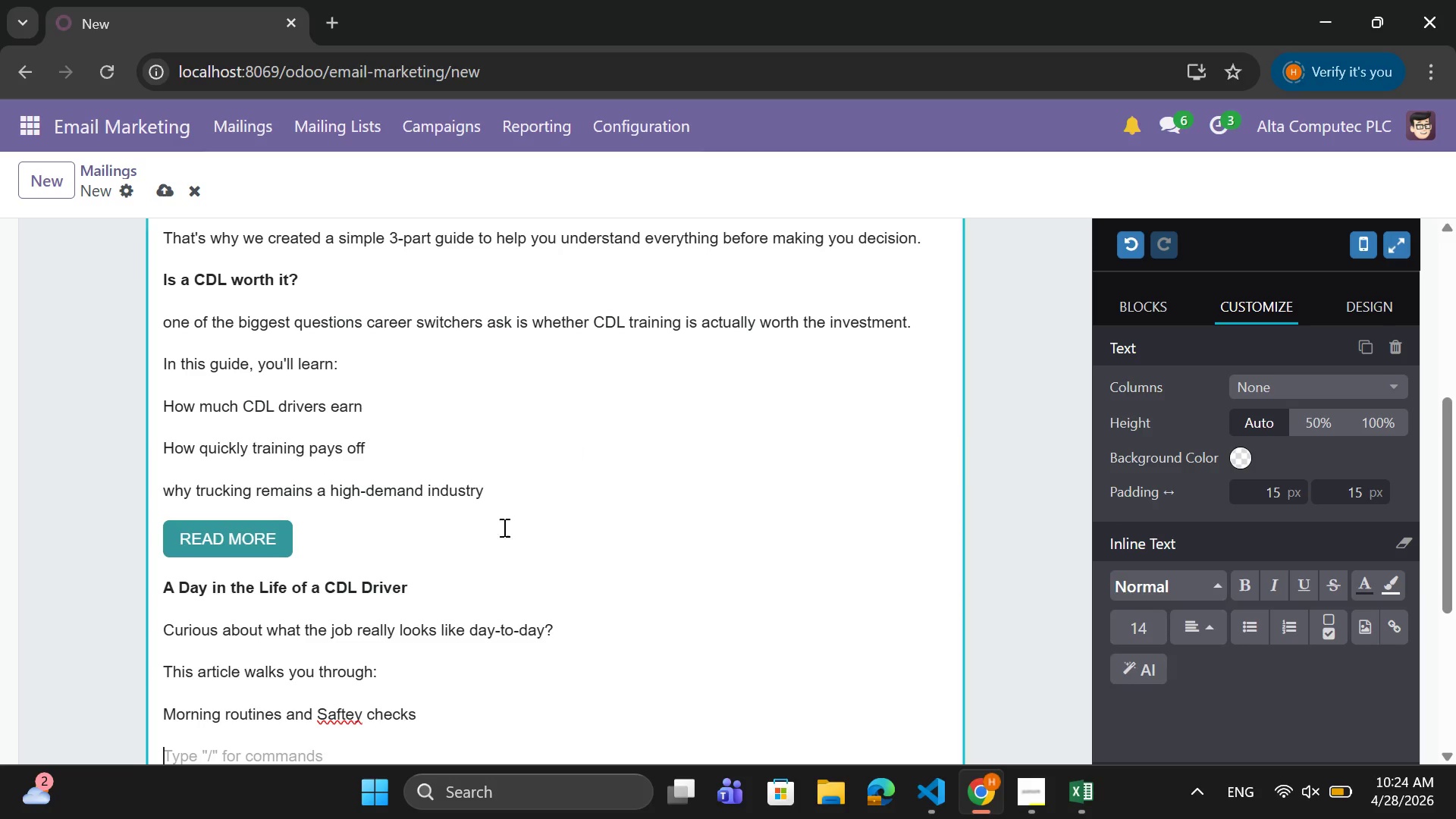 
left_click([359, 718])
 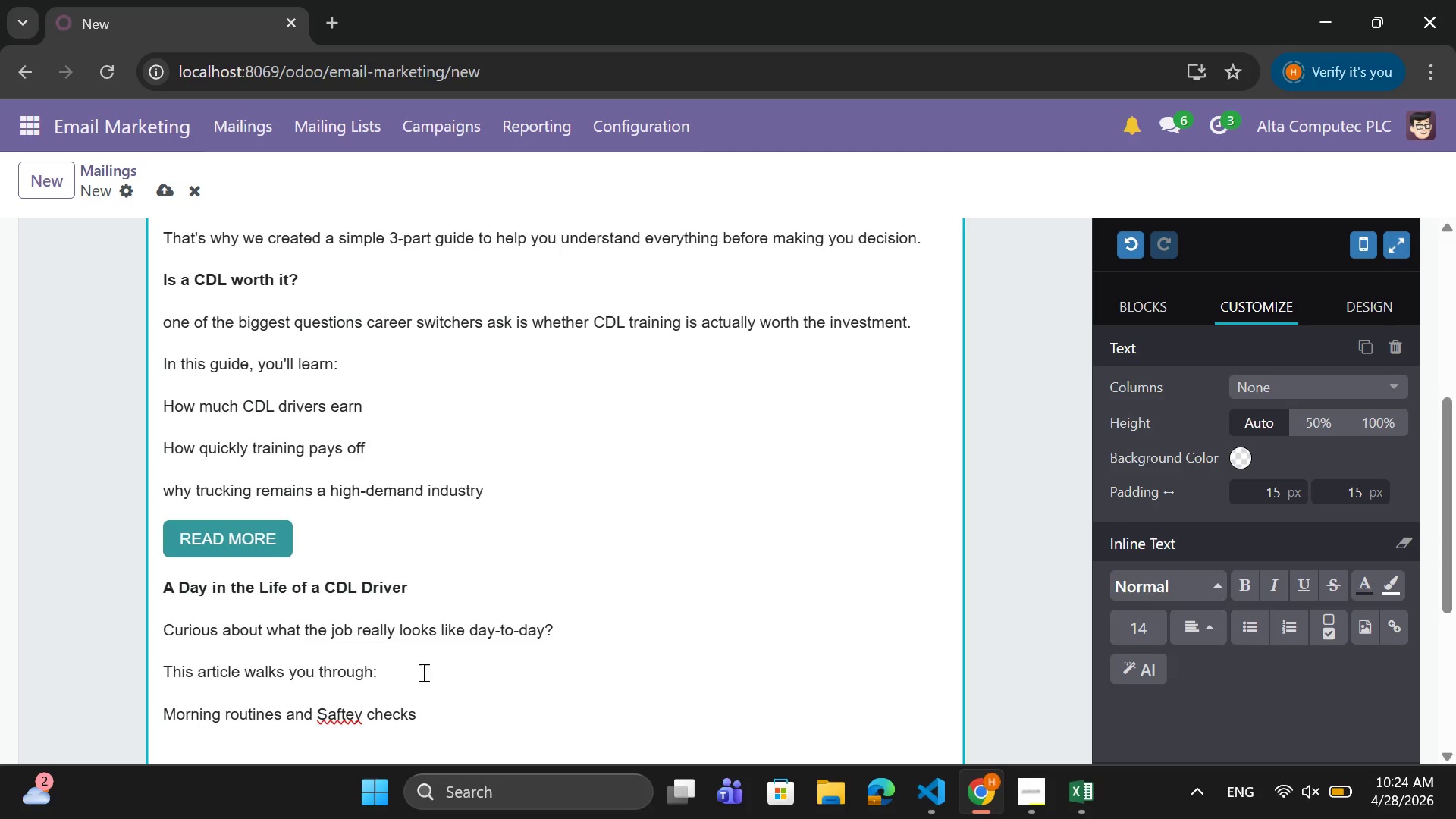 
key(Backspace)
key(Backspace)
key(Backspace)
type(ety)
 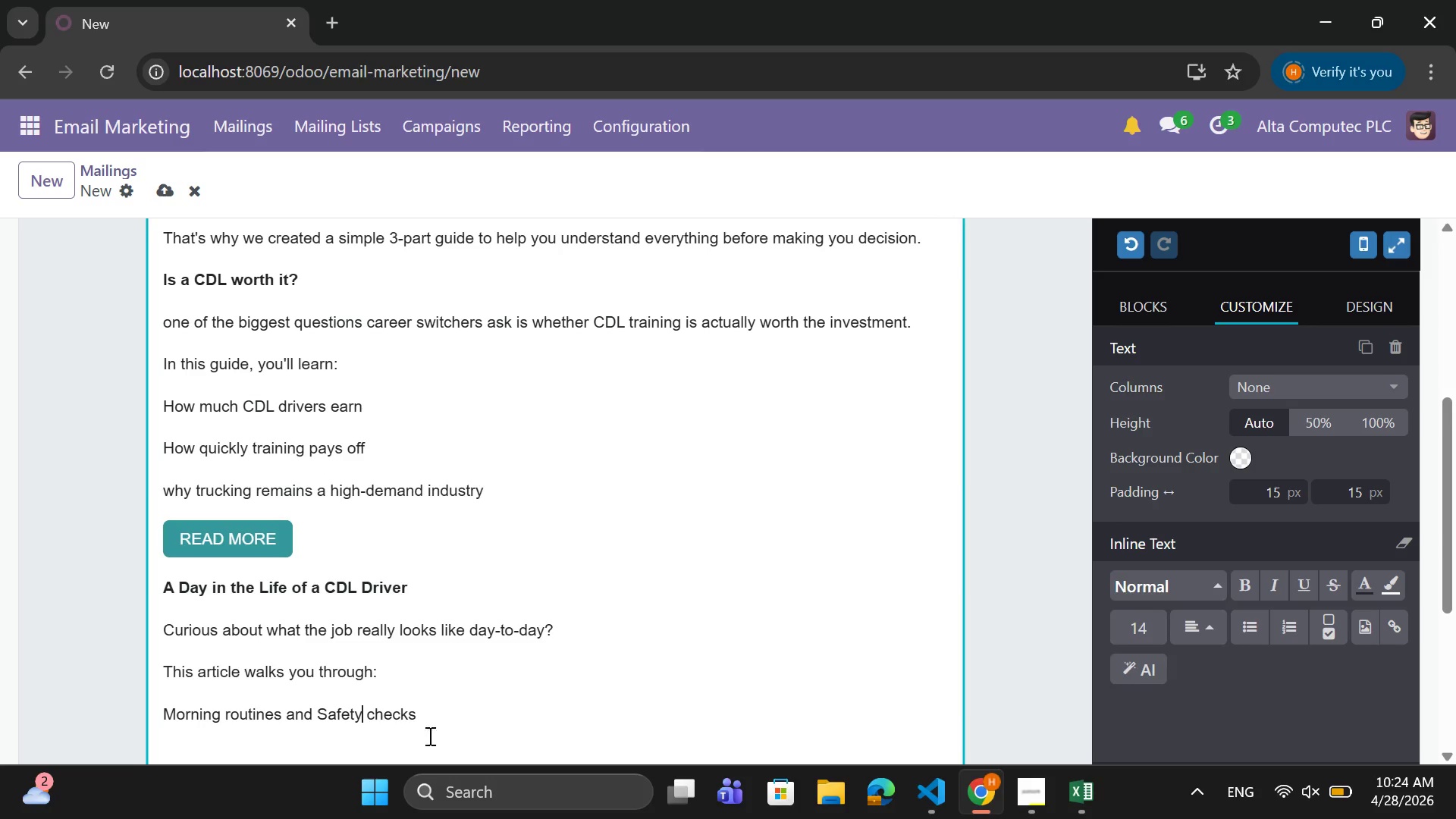 
left_click([435, 714])
 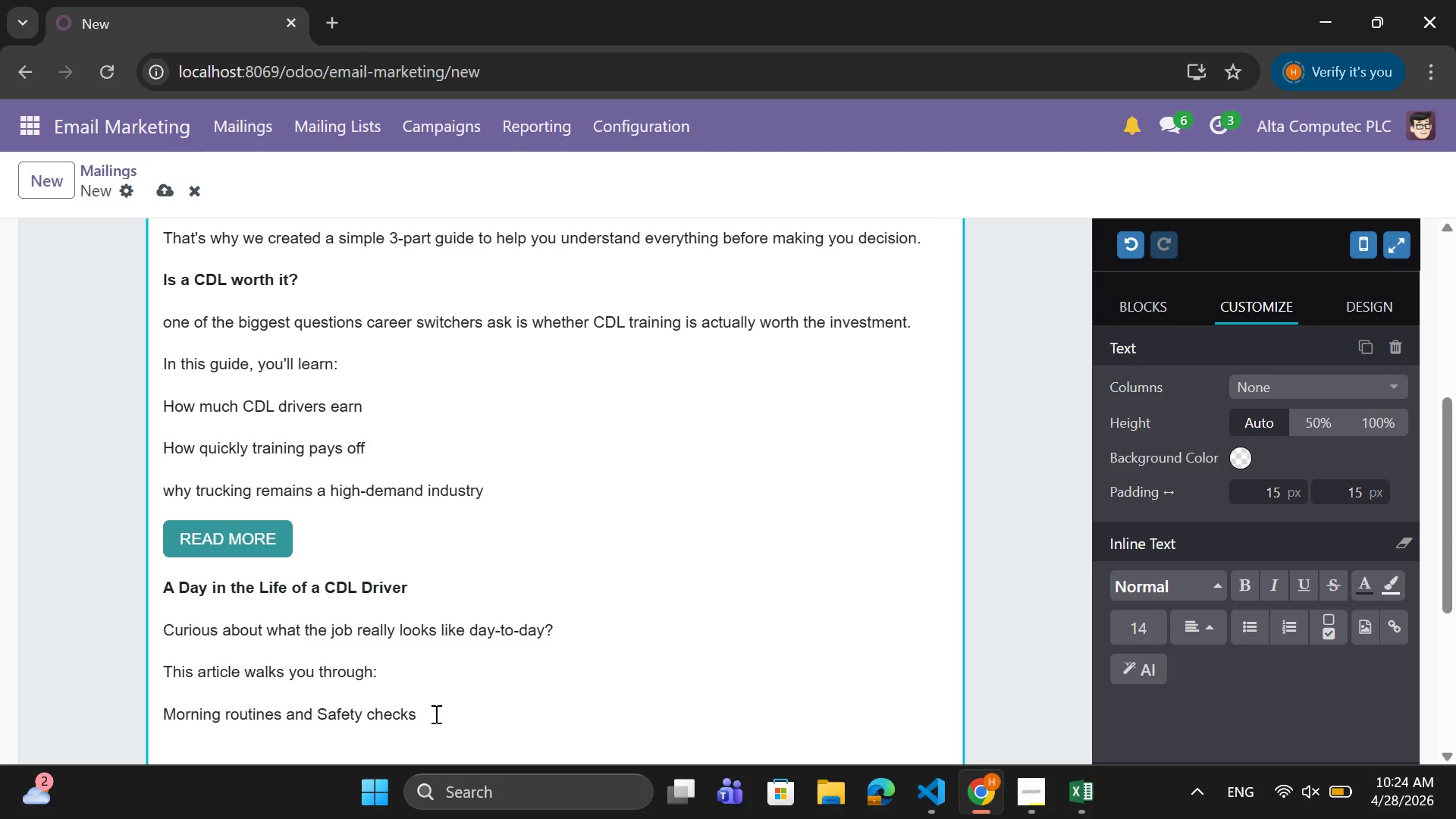 
key(Enter)
 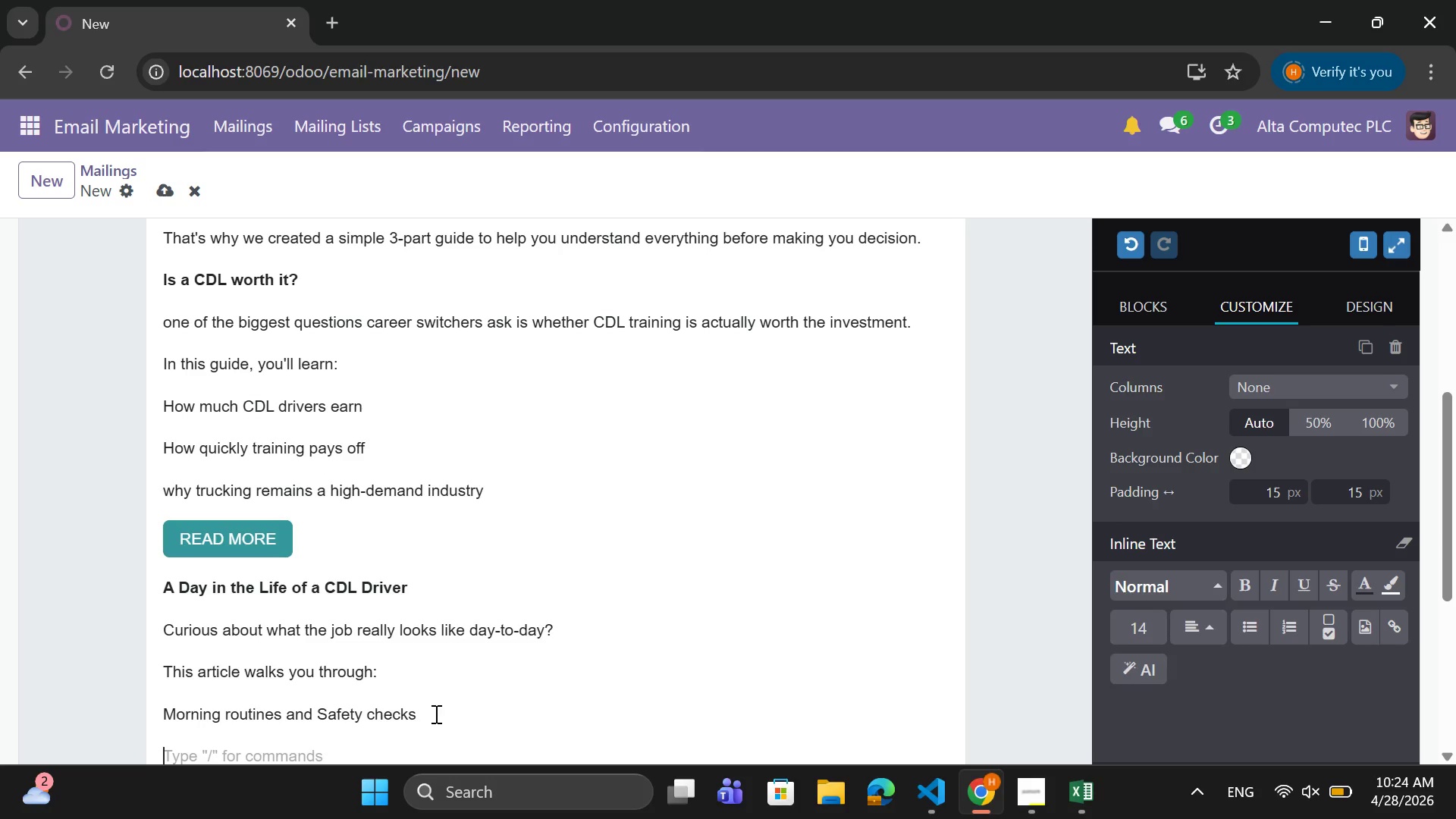 
type(Driving schedules and responsibilites)
 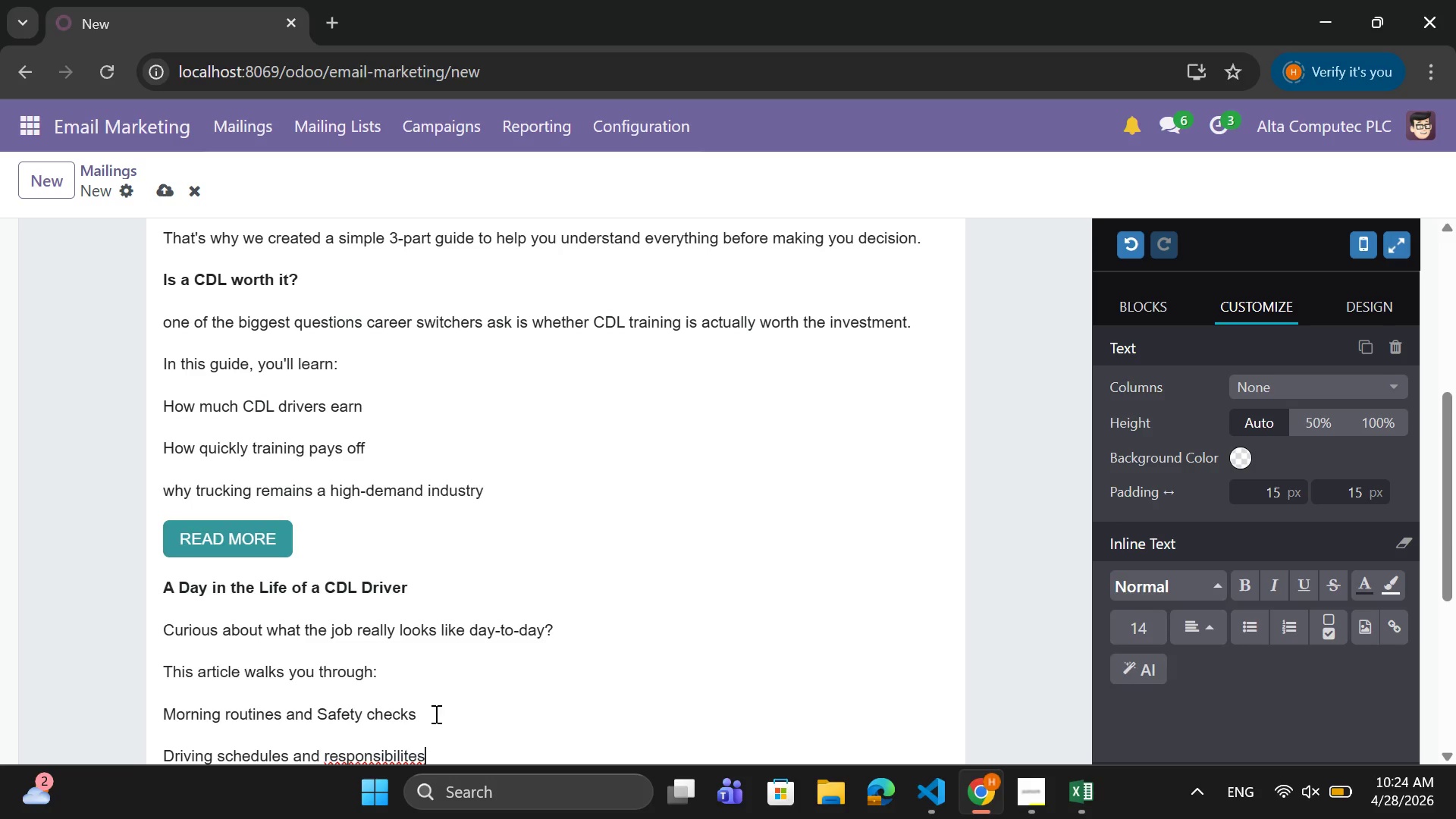 
key(Enter)
 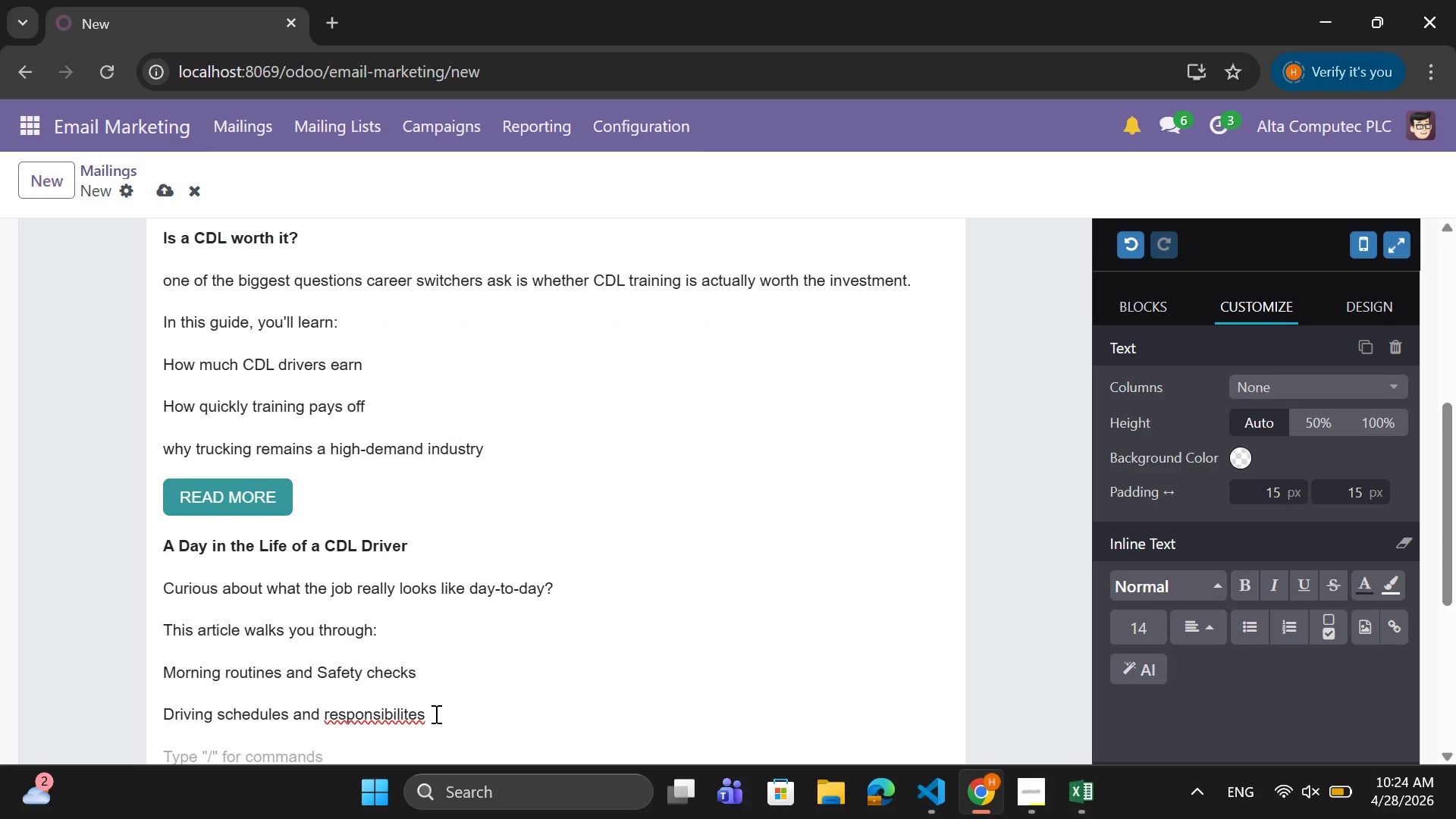 
type(work)
key(Backspace)
key(Backspace)
key(Backspace)
key(Backspace)
type(Work )
key(Backspace)
type(-life balance aND)
key(Backspace)
key(Backspace)
type(b)
key(Backspace)
type(nd lifeste)
key(Backspace)
type(yle)
 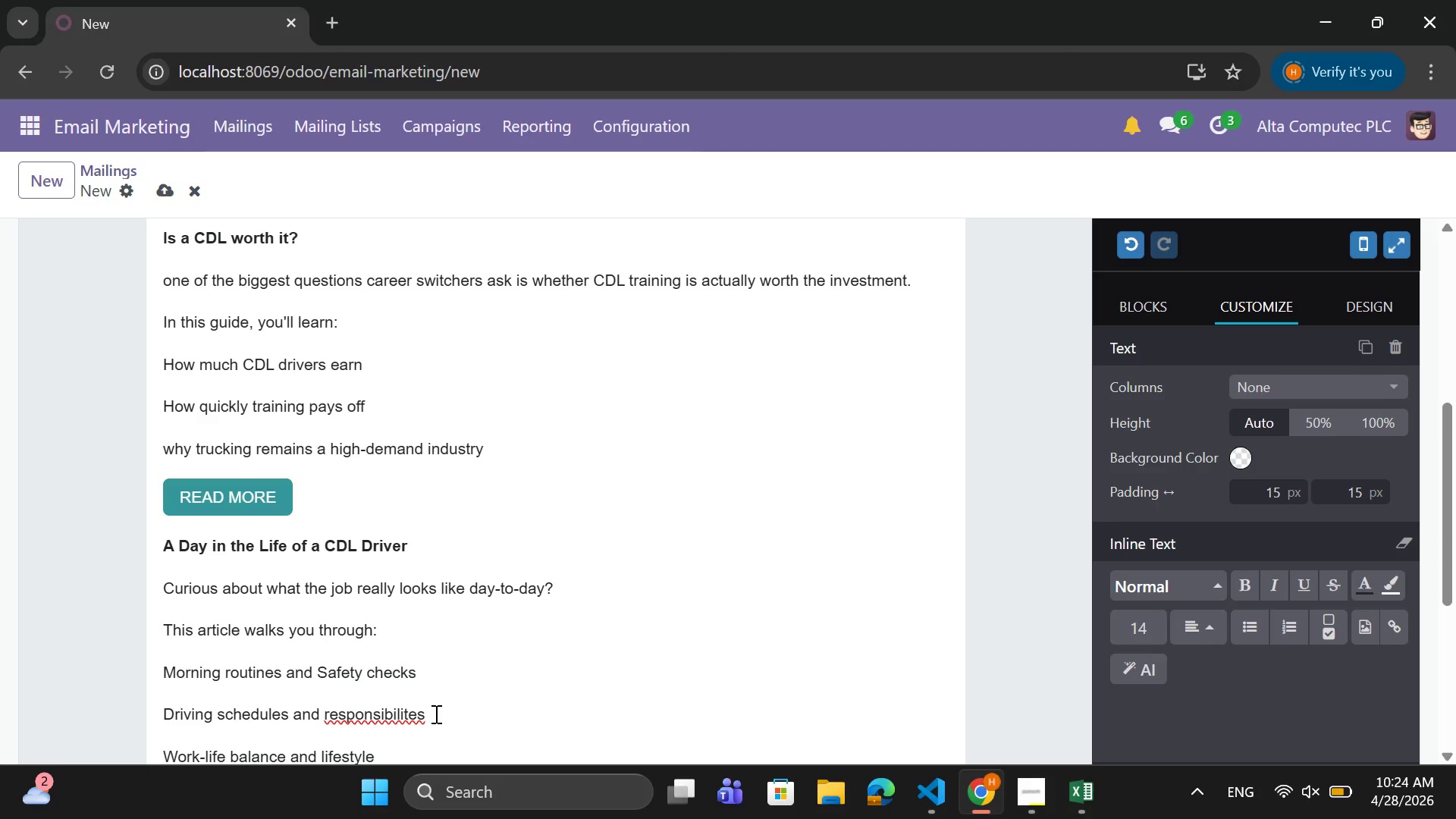 
key(Enter)
 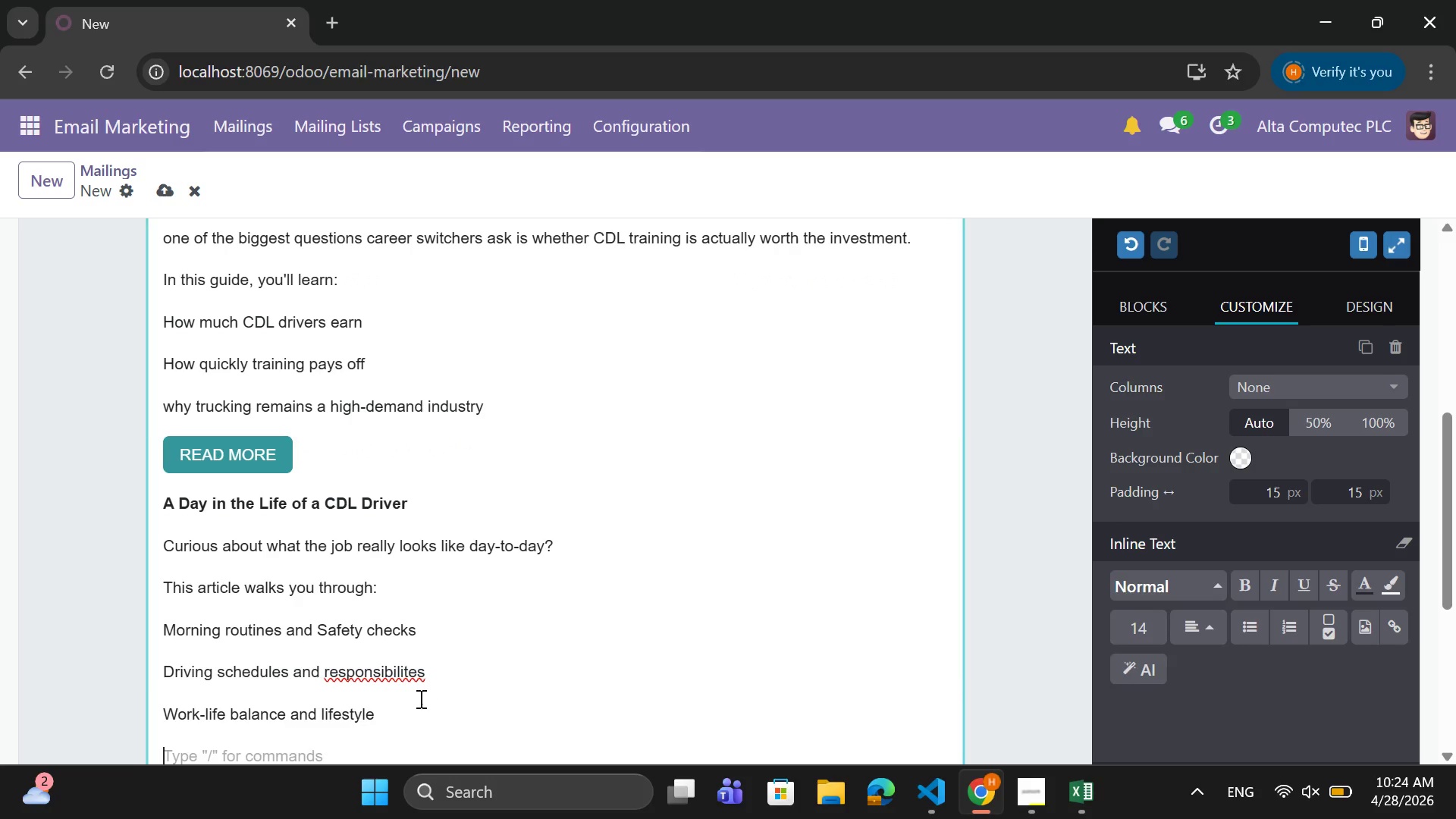 
right_click([400, 669])
 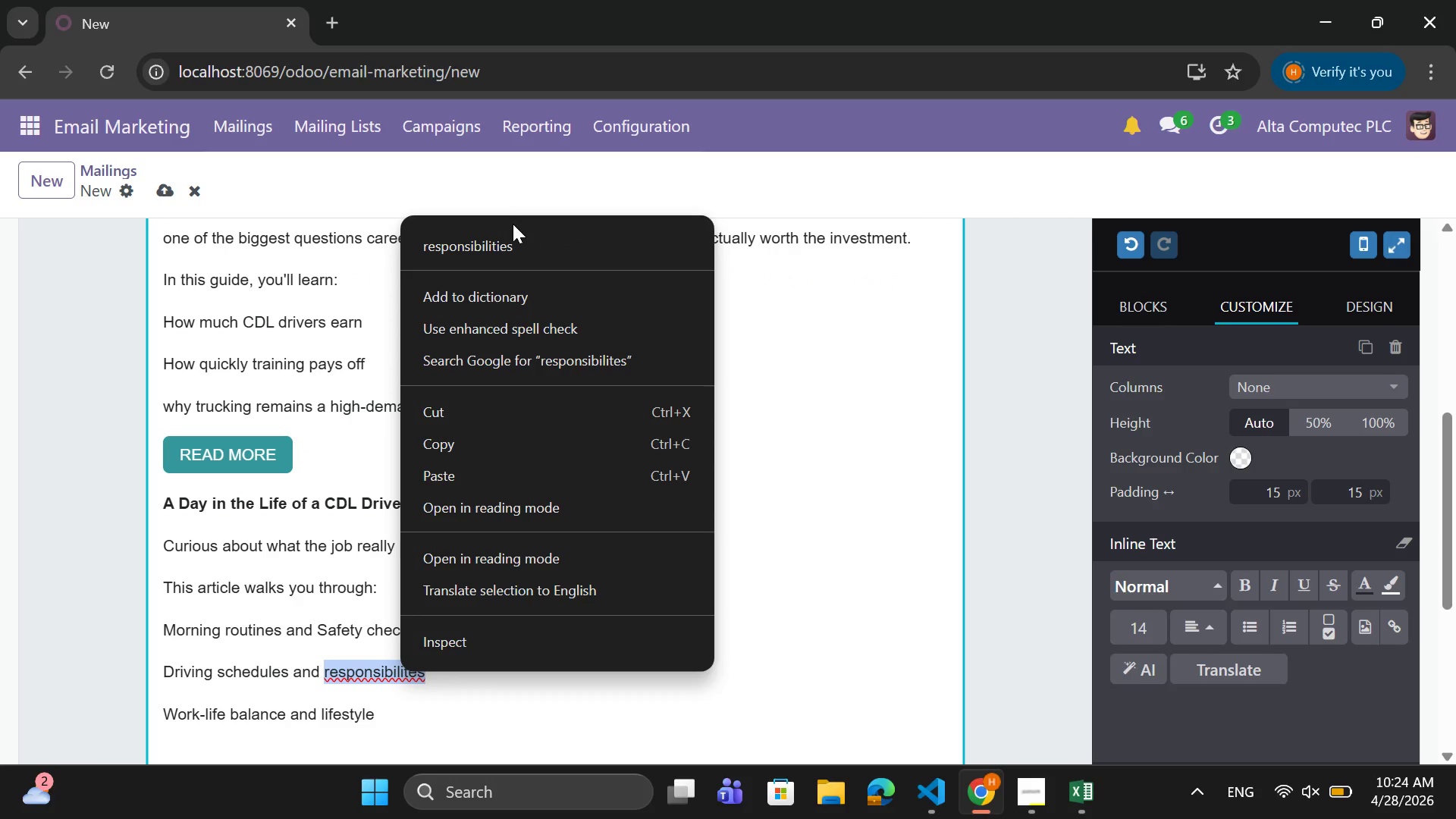 
left_click([513, 234])
 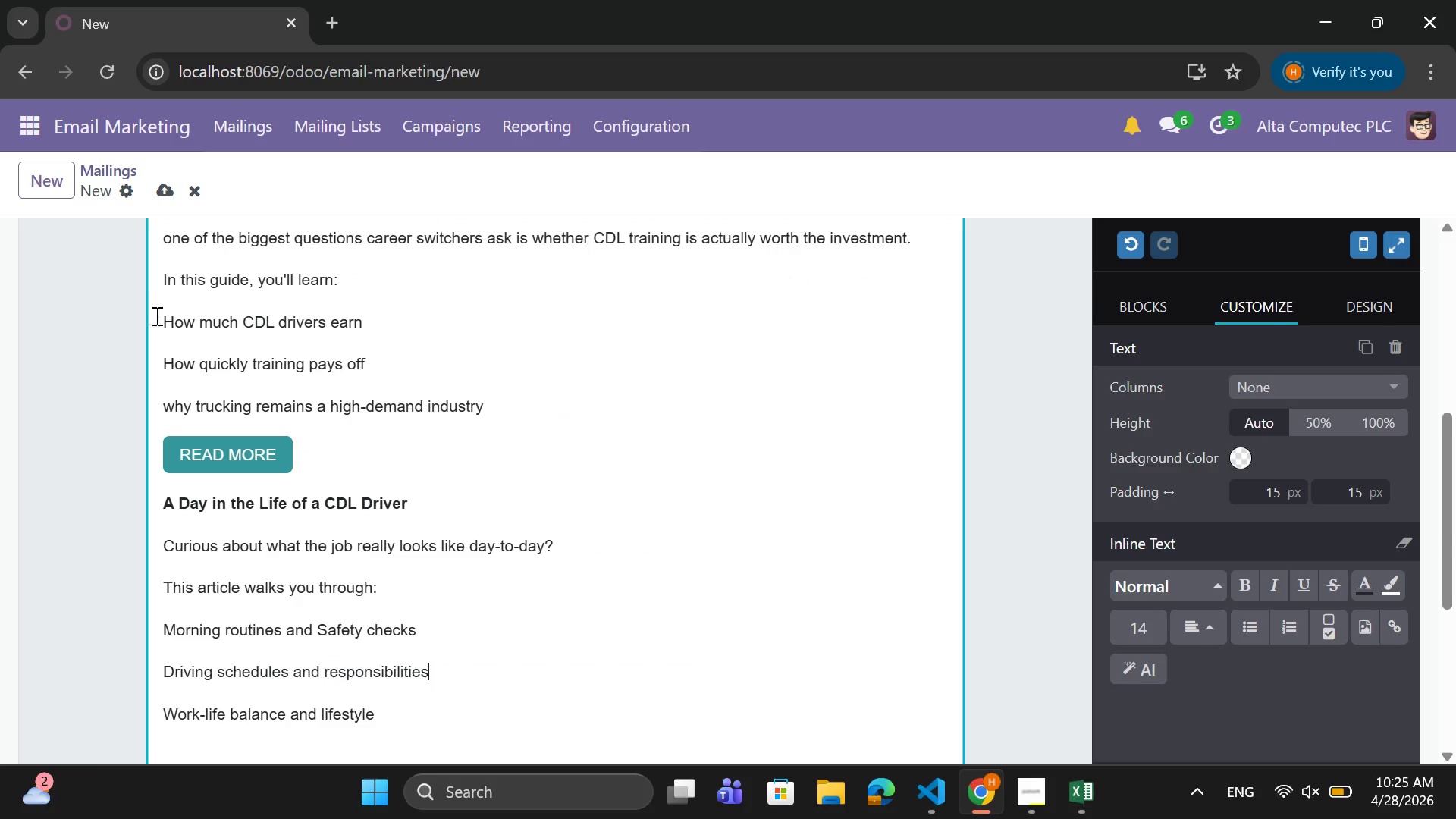 
left_click_drag(start_coordinate=[161, 318], to_coordinate=[362, 319])
 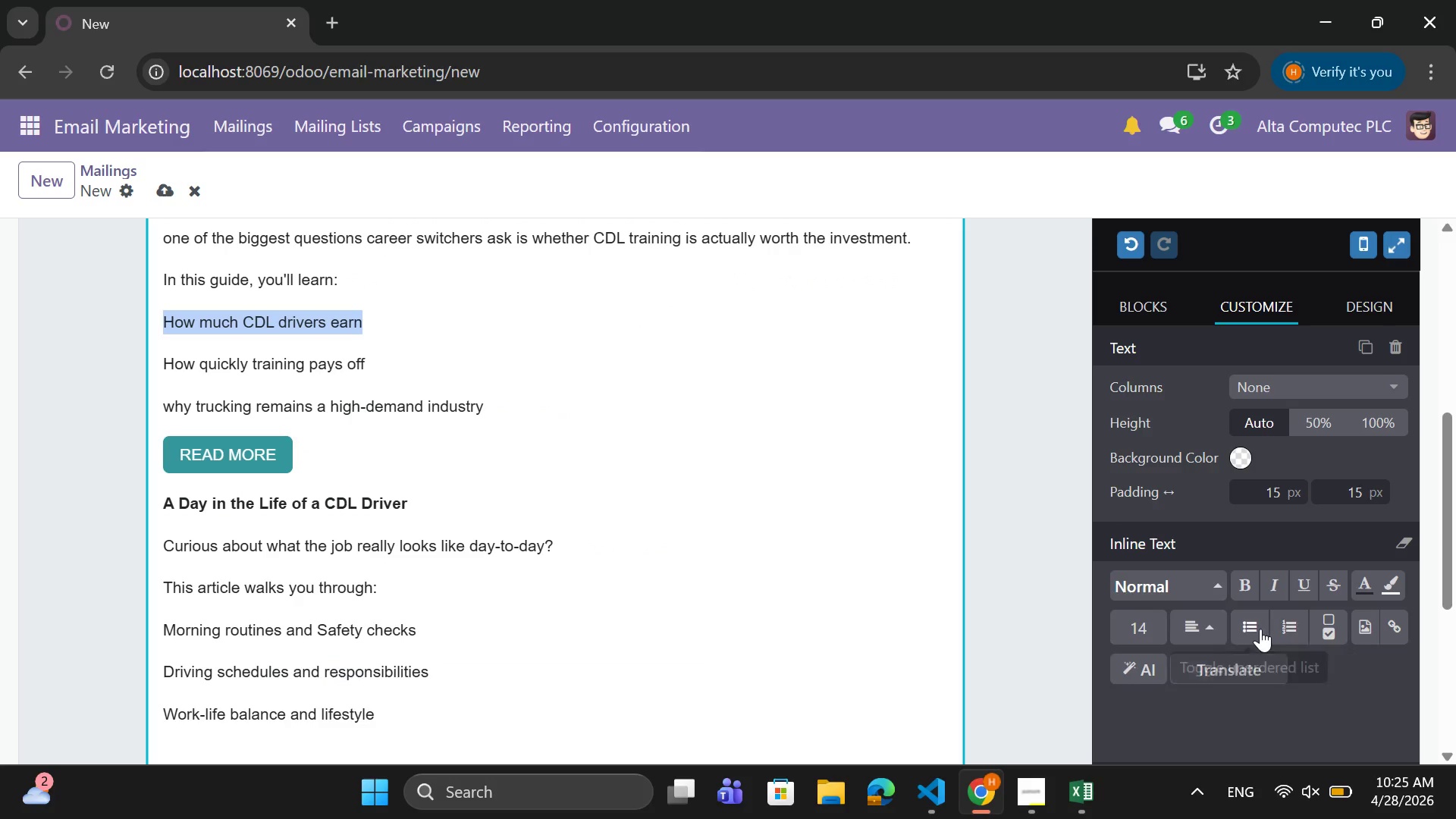 
left_click([1260, 629])
 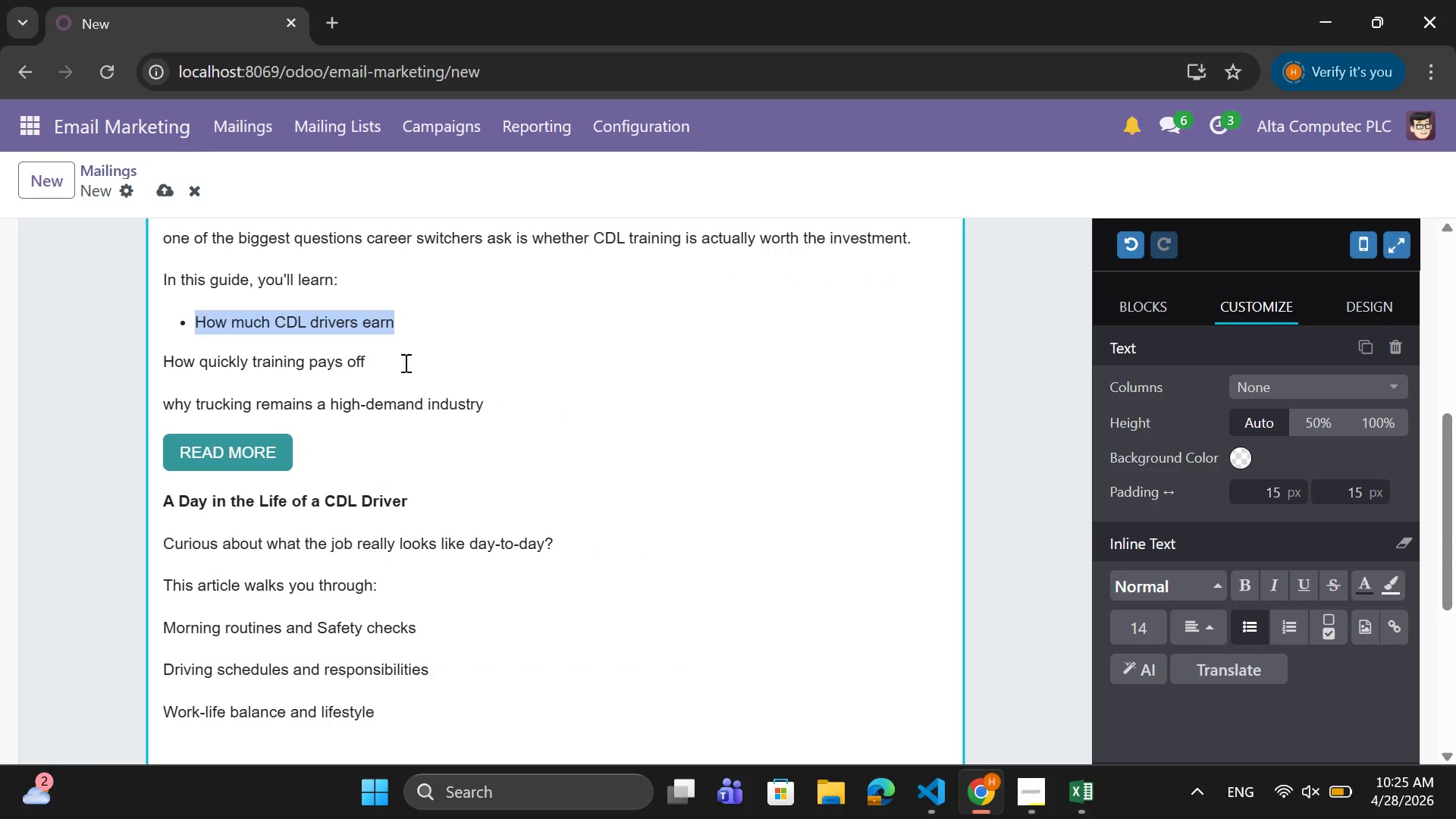 
left_click_drag(start_coordinate=[404, 362], to_coordinate=[159, 358])
 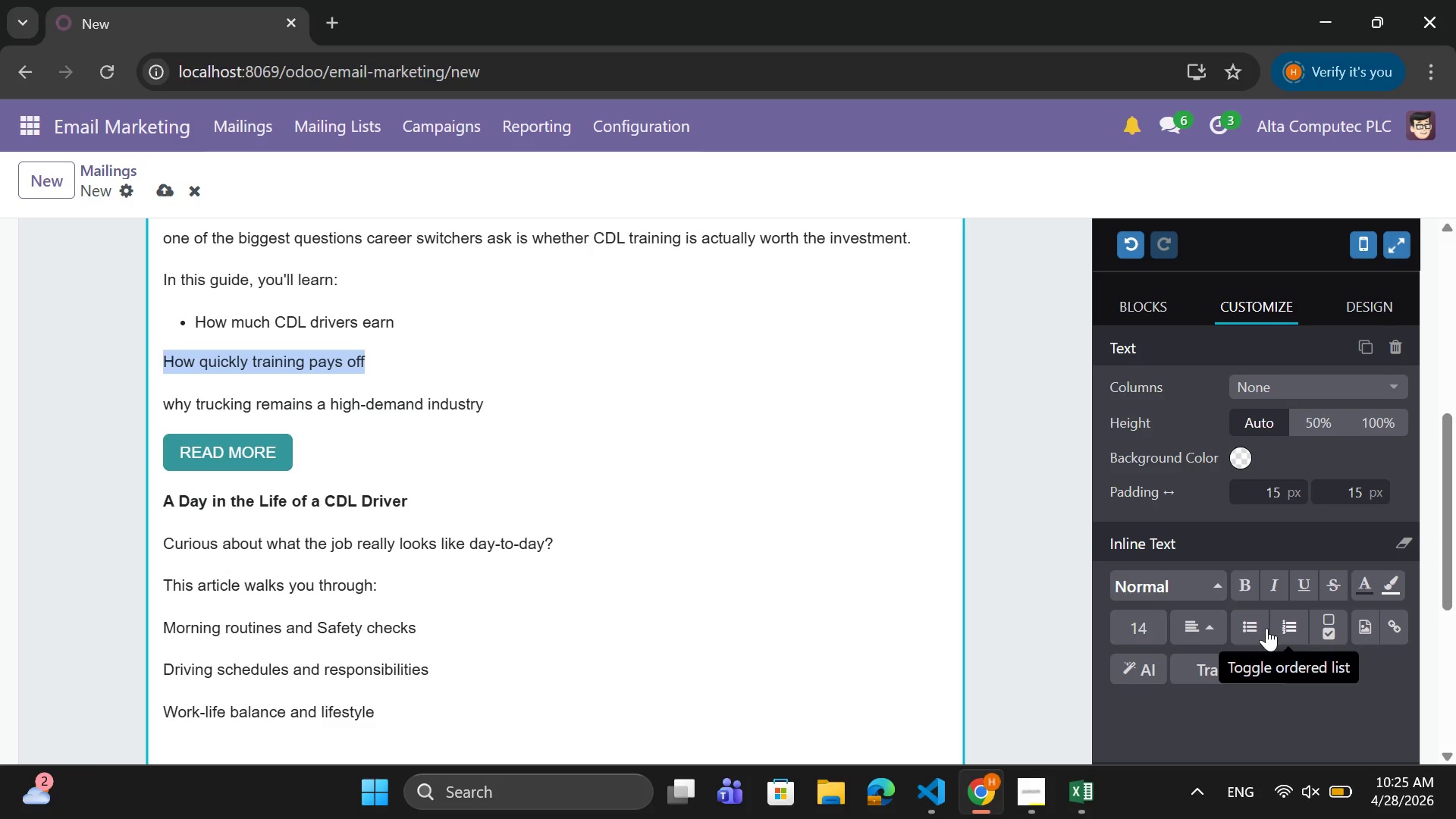 
left_click([1259, 626])
 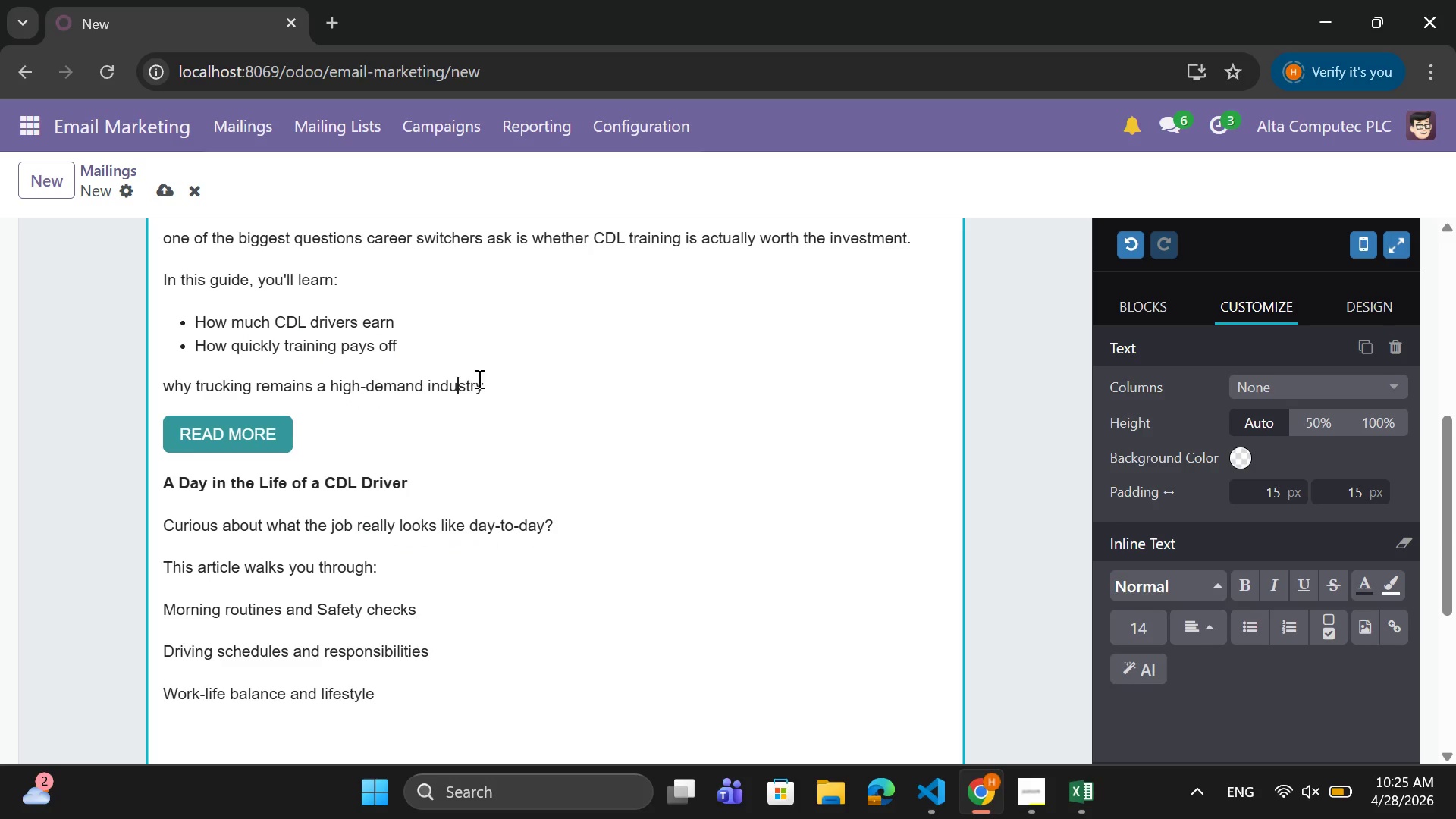 
left_click_drag(start_coordinate=[486, 380], to_coordinate=[157, 379])
 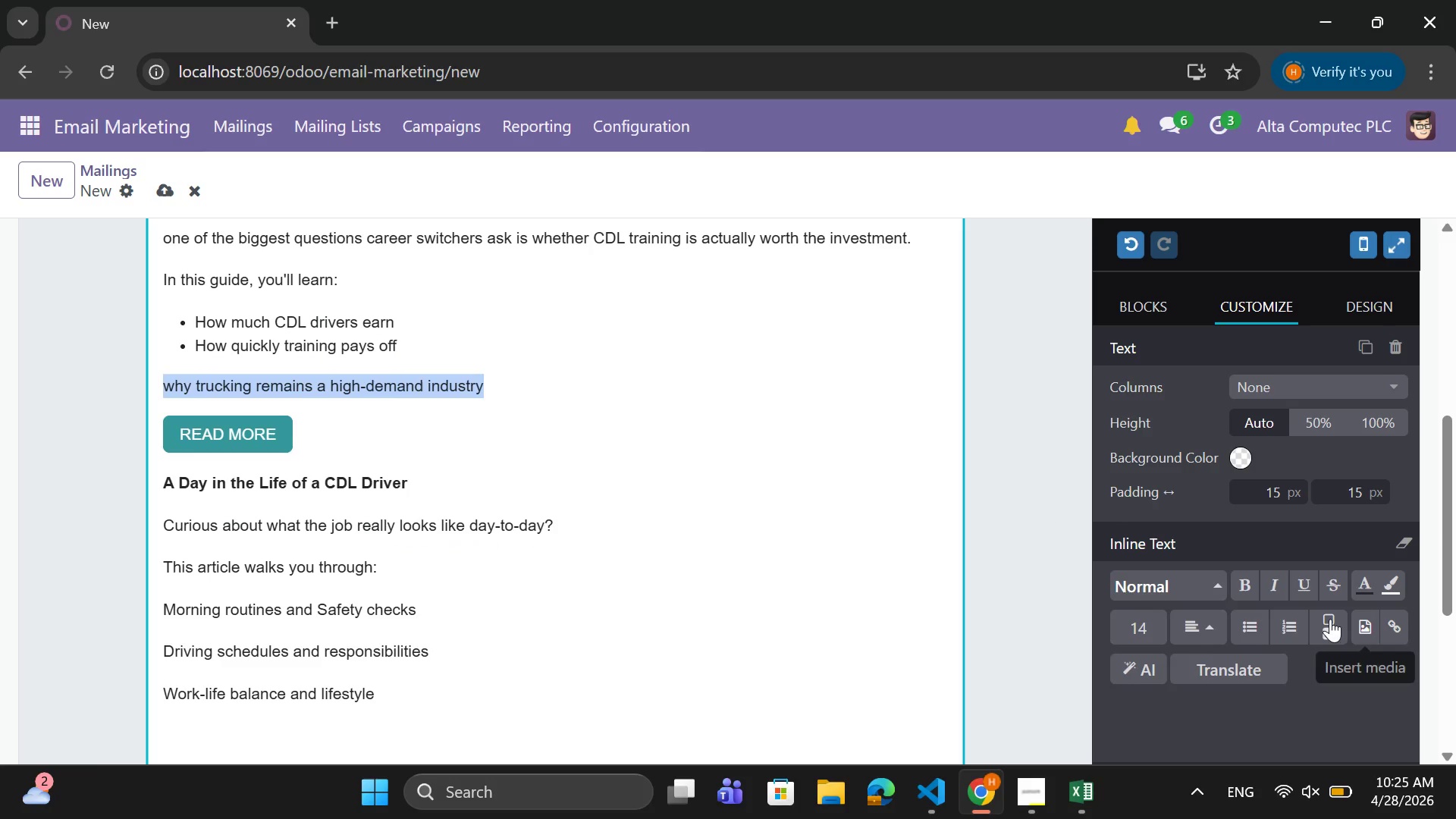 
left_click([1250, 622])
 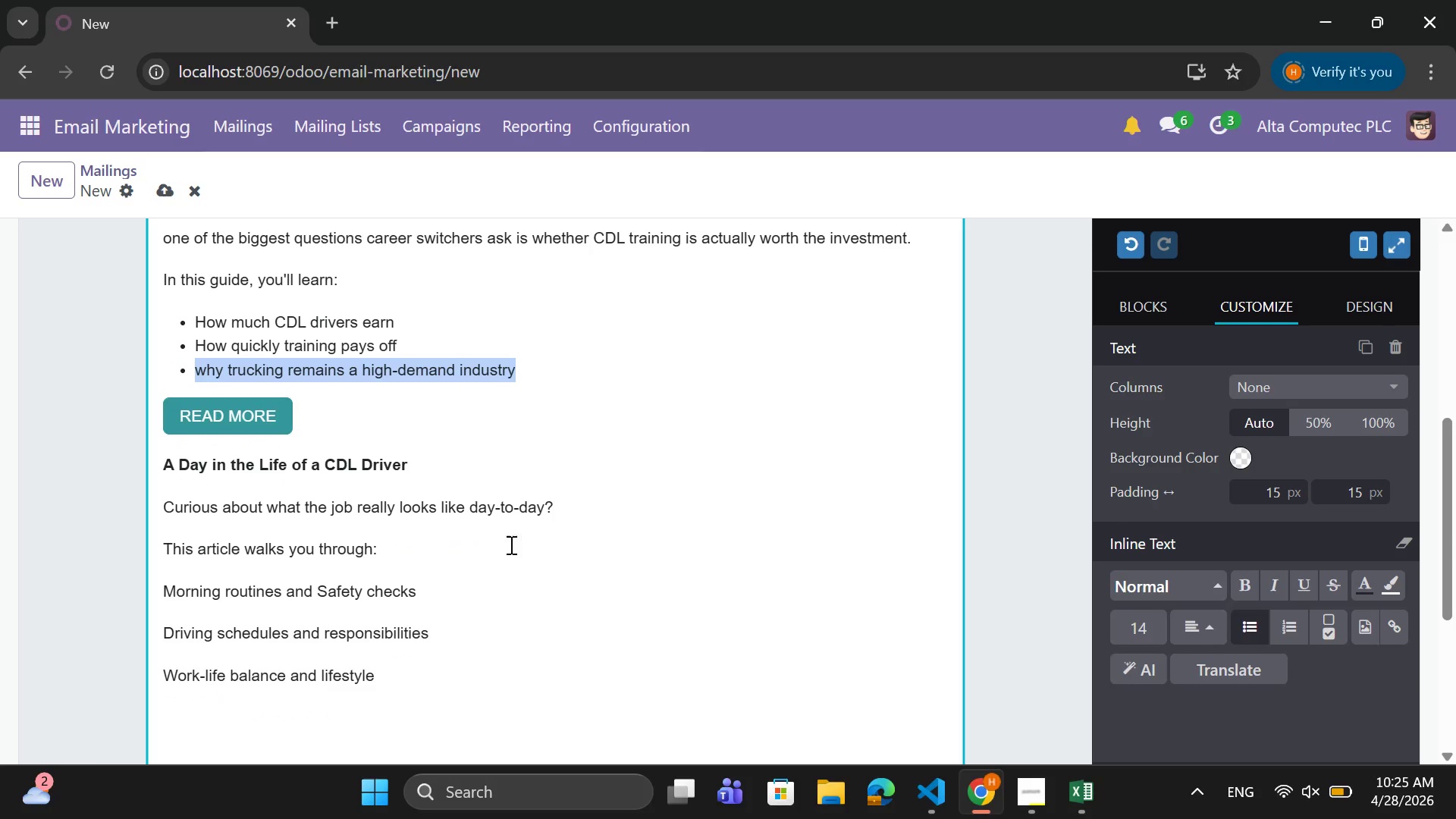 
left_click([498, 548])
 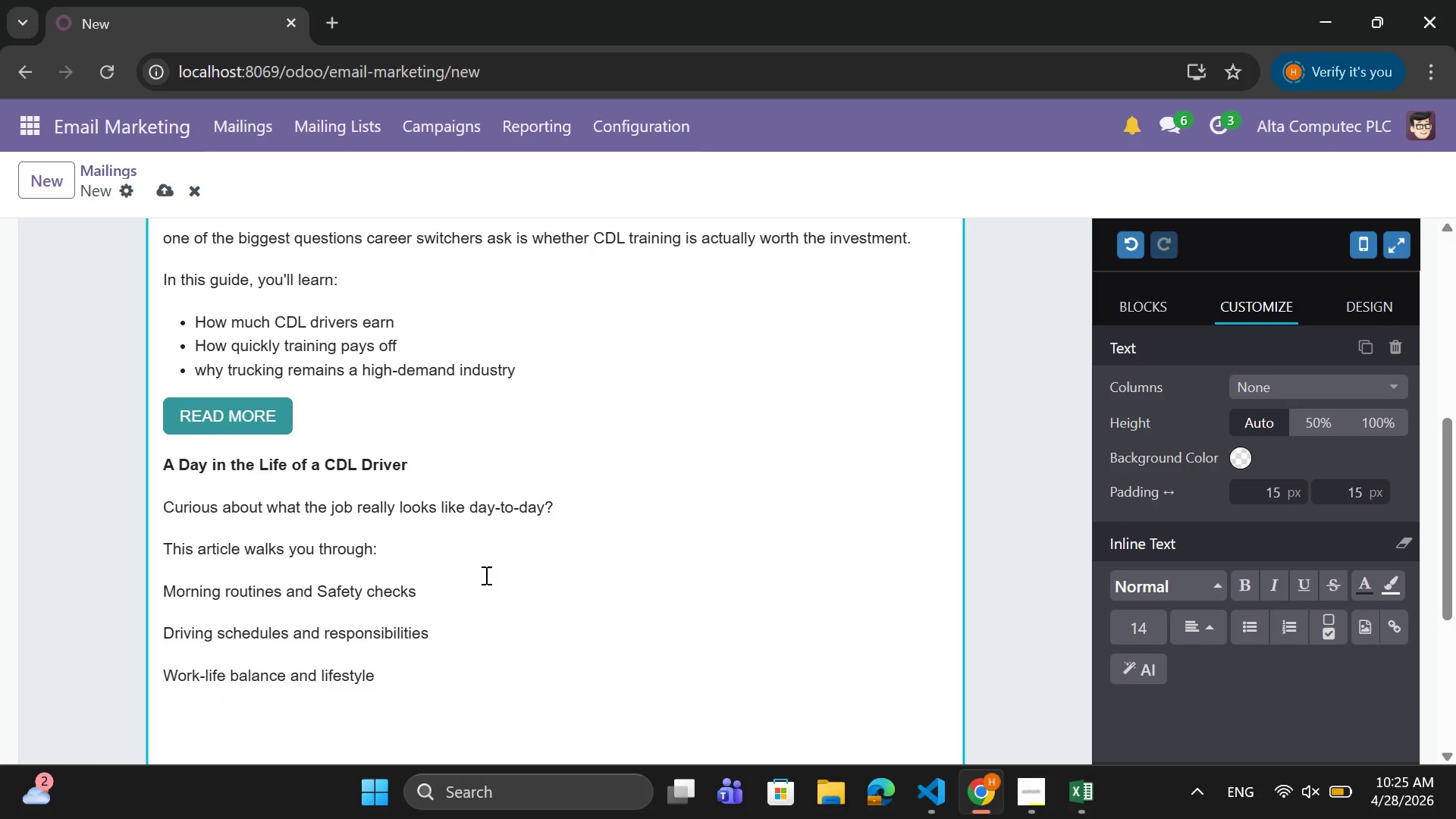 
left_click_drag(start_coordinate=[485, 576], to_coordinate=[159, 592])
 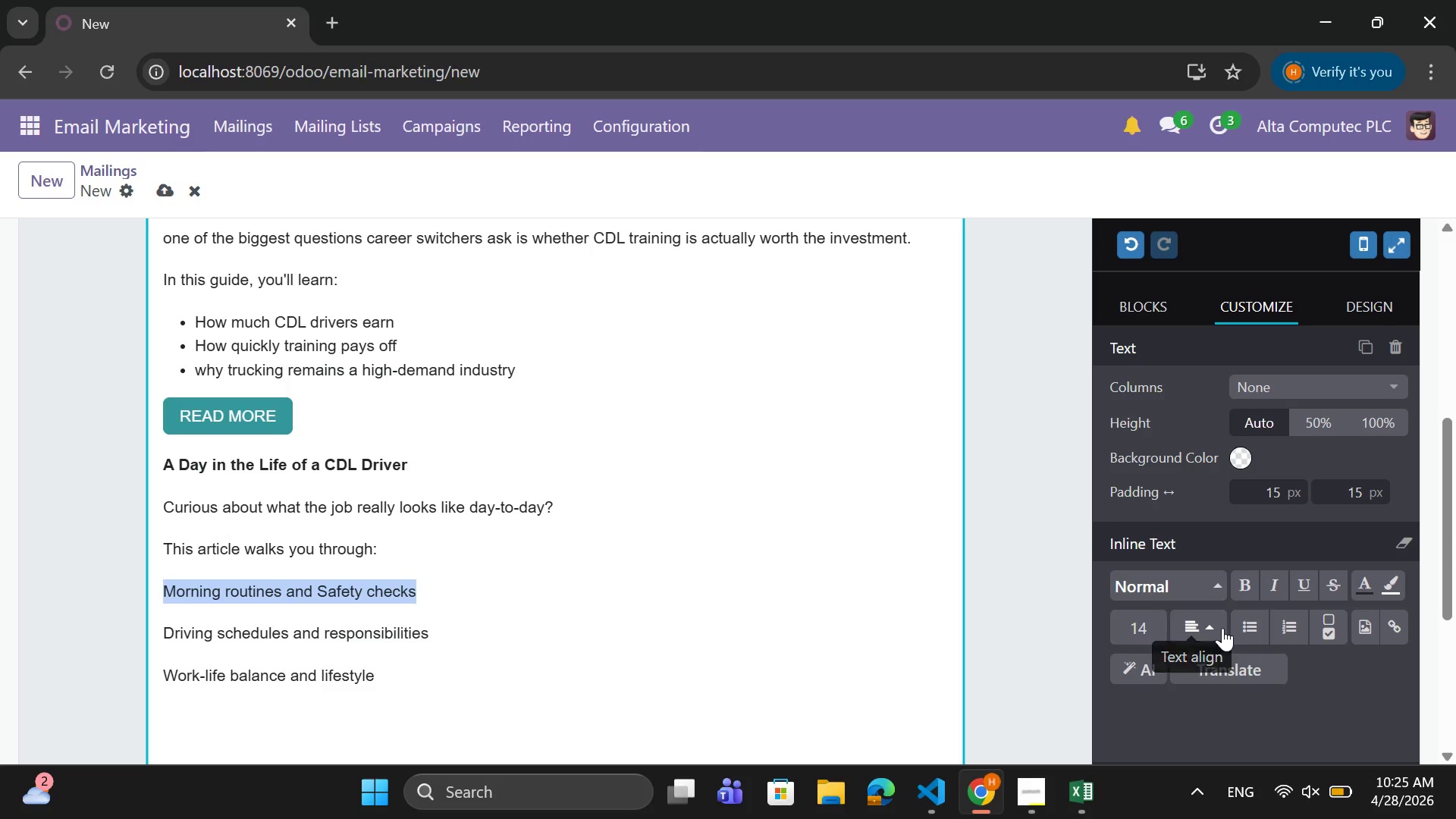 
left_click([1241, 623])
 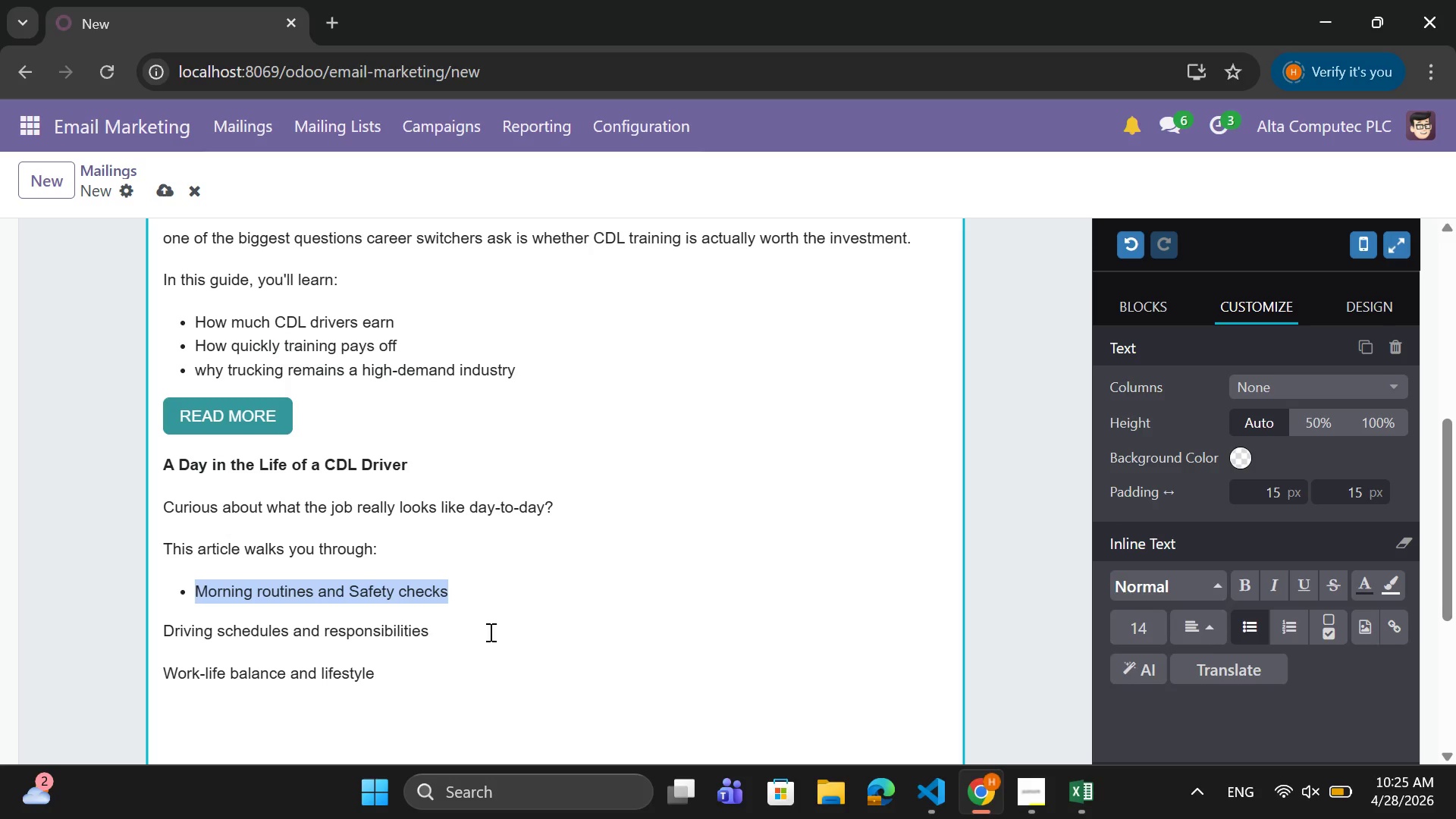 
left_click_drag(start_coordinate=[479, 632], to_coordinate=[145, 626])
 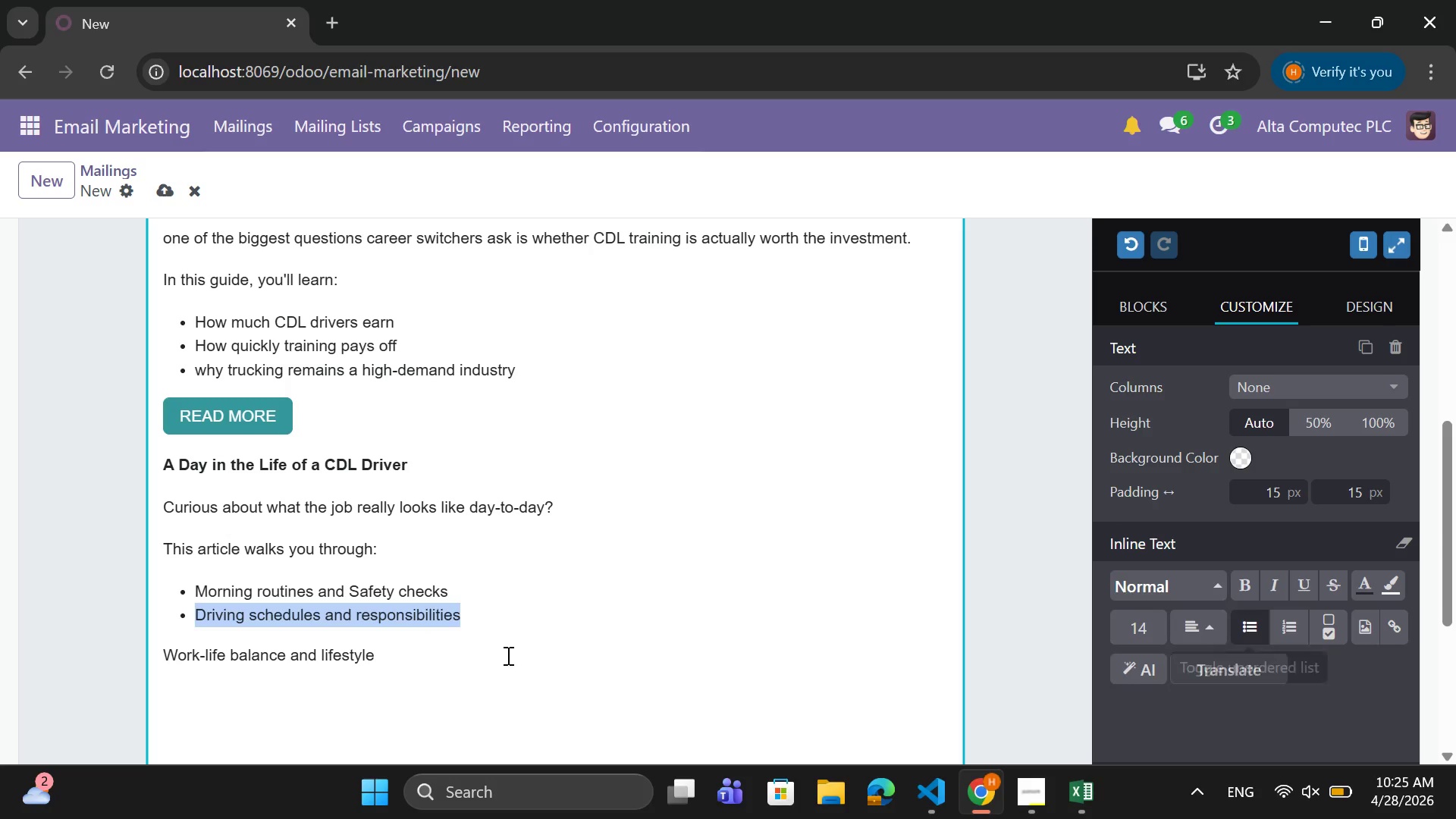 
left_click_drag(start_coordinate=[416, 651], to_coordinate=[150, 644])
 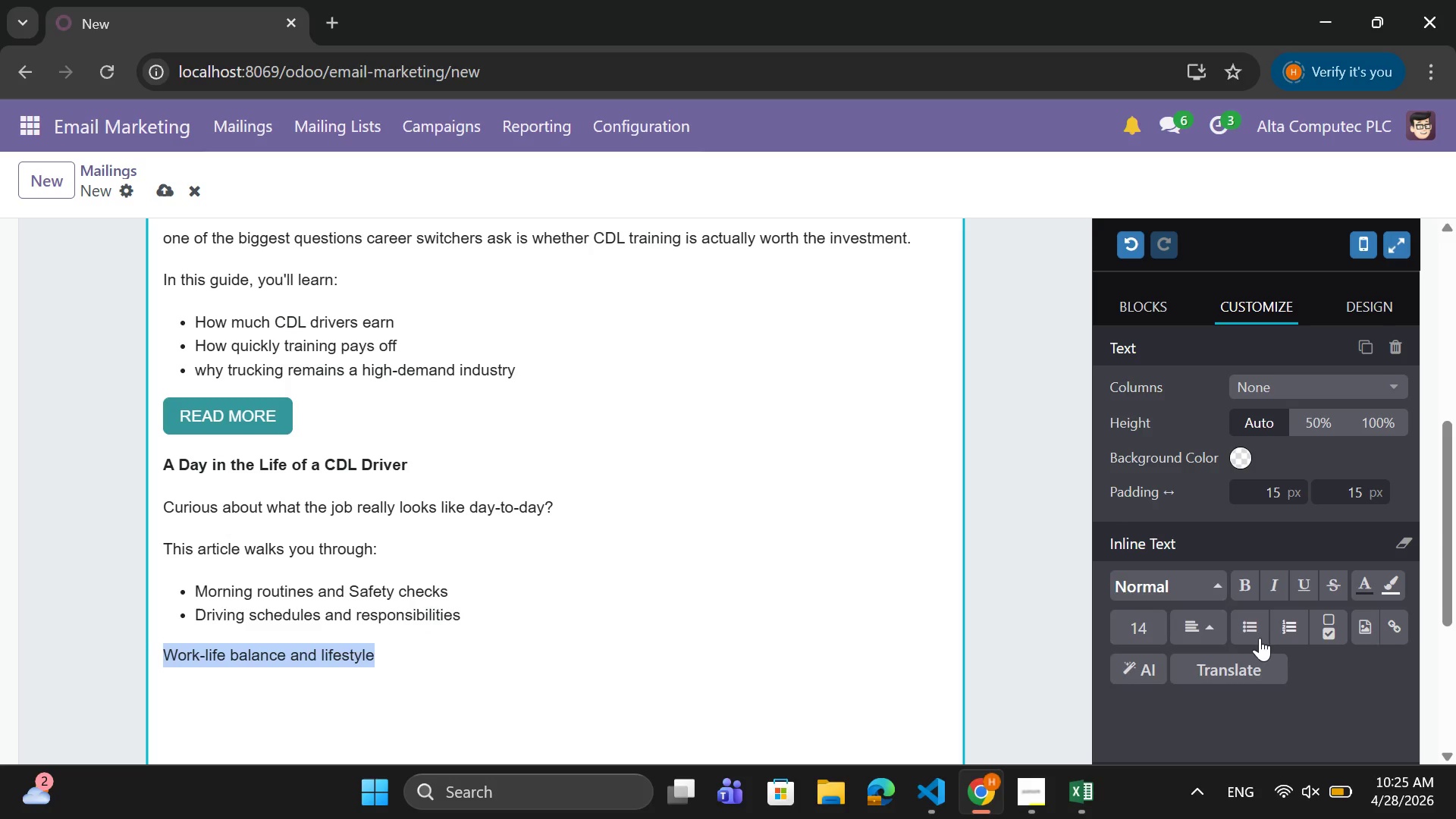 
mouse_move([1238, 639])
 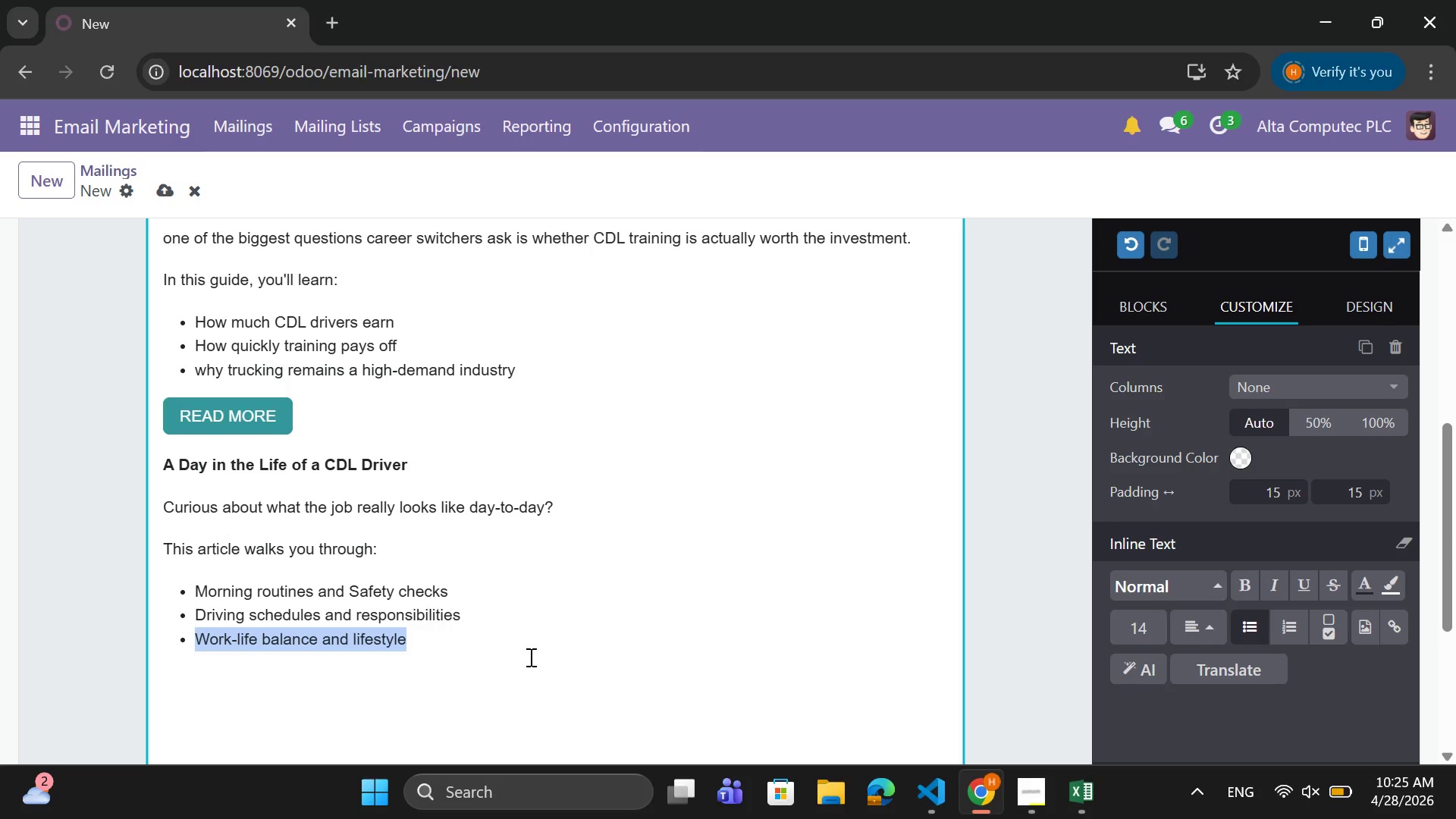 
left_click([529, 657])
 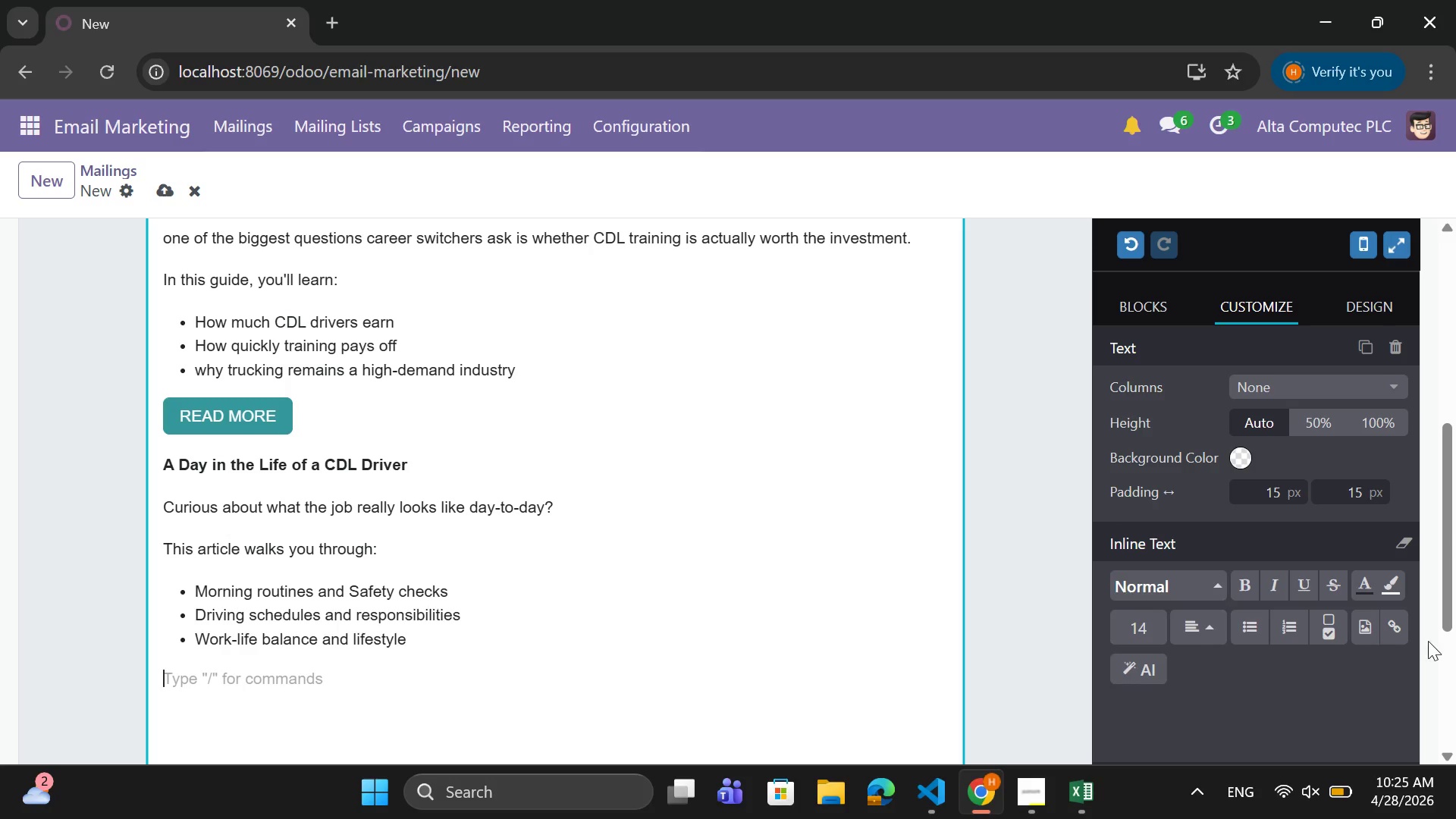 
left_click([1401, 631])
 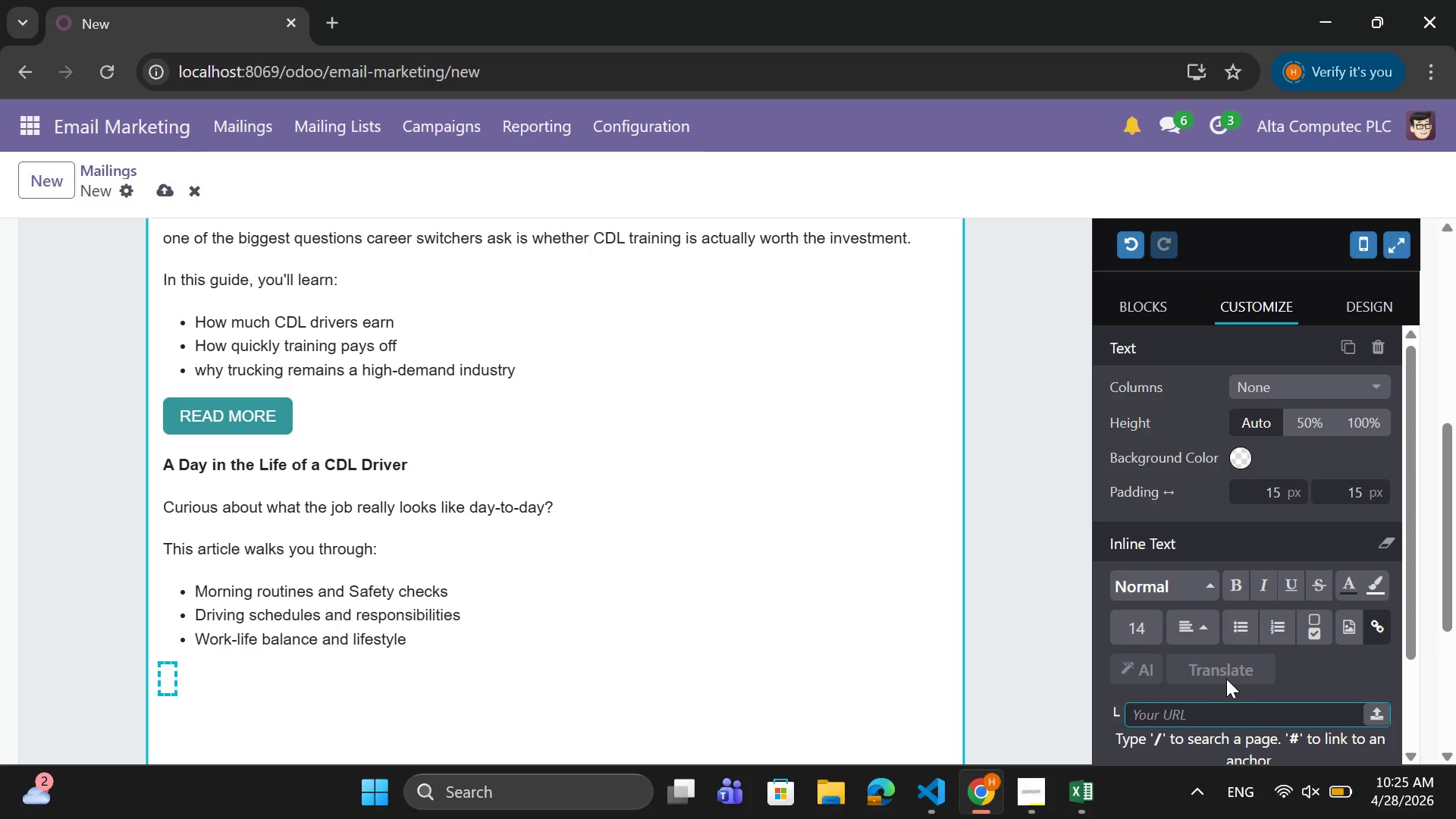 
scroll: coordinate [1226, 679], scroll_direction: down, amount: 1.0
 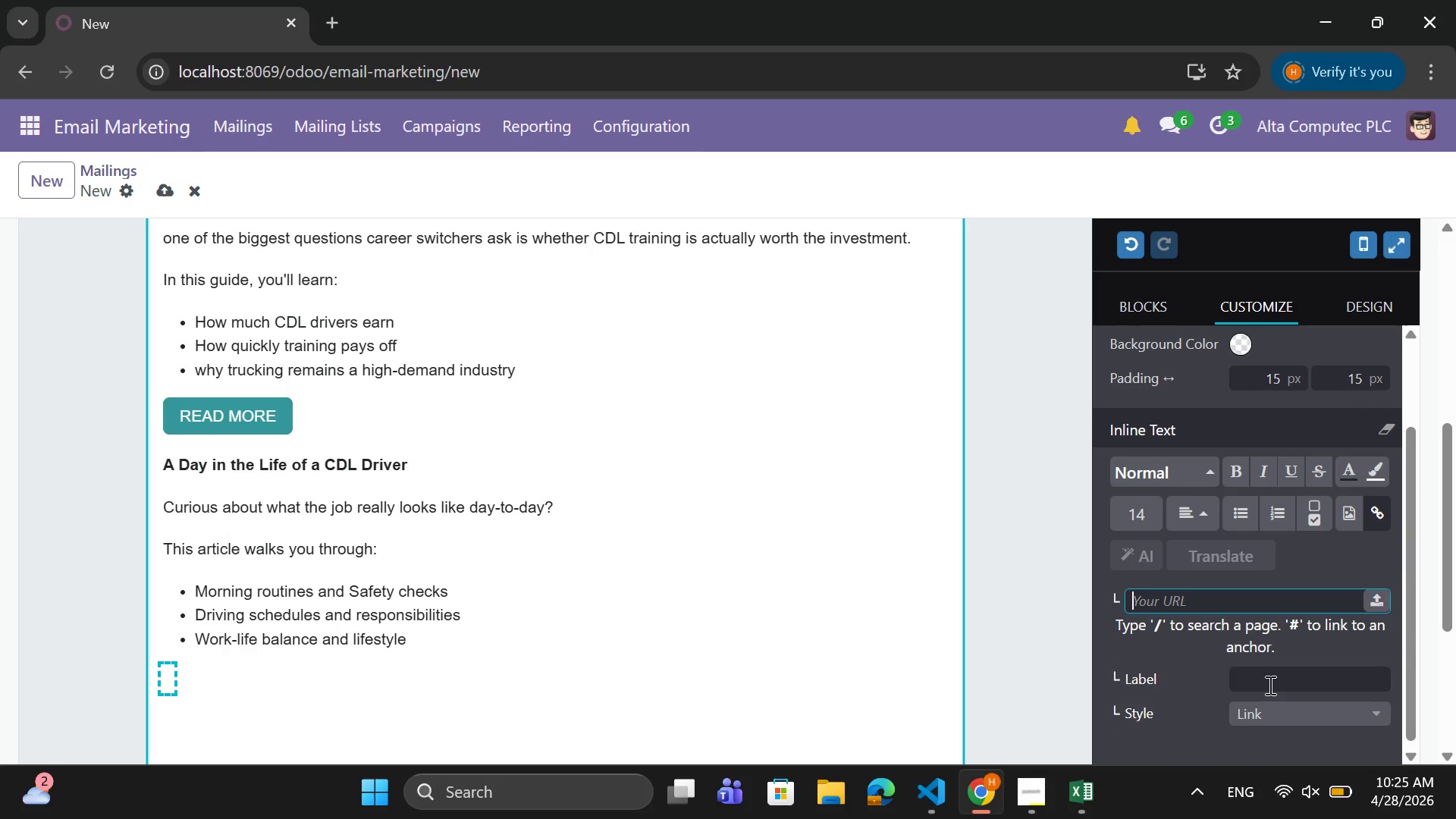 
left_click([1269, 684])
 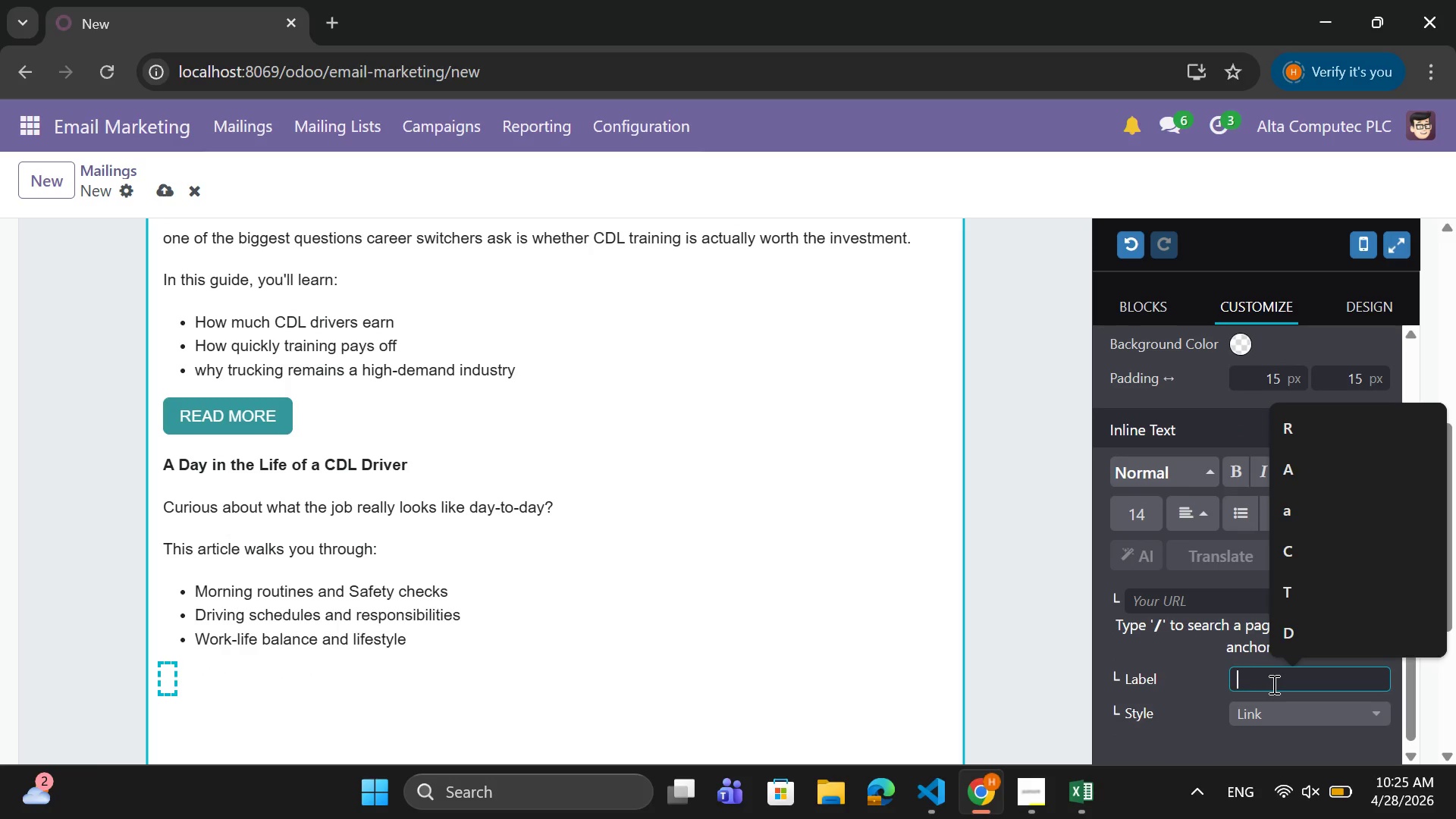 
key(Shift+ShiftLeft)
 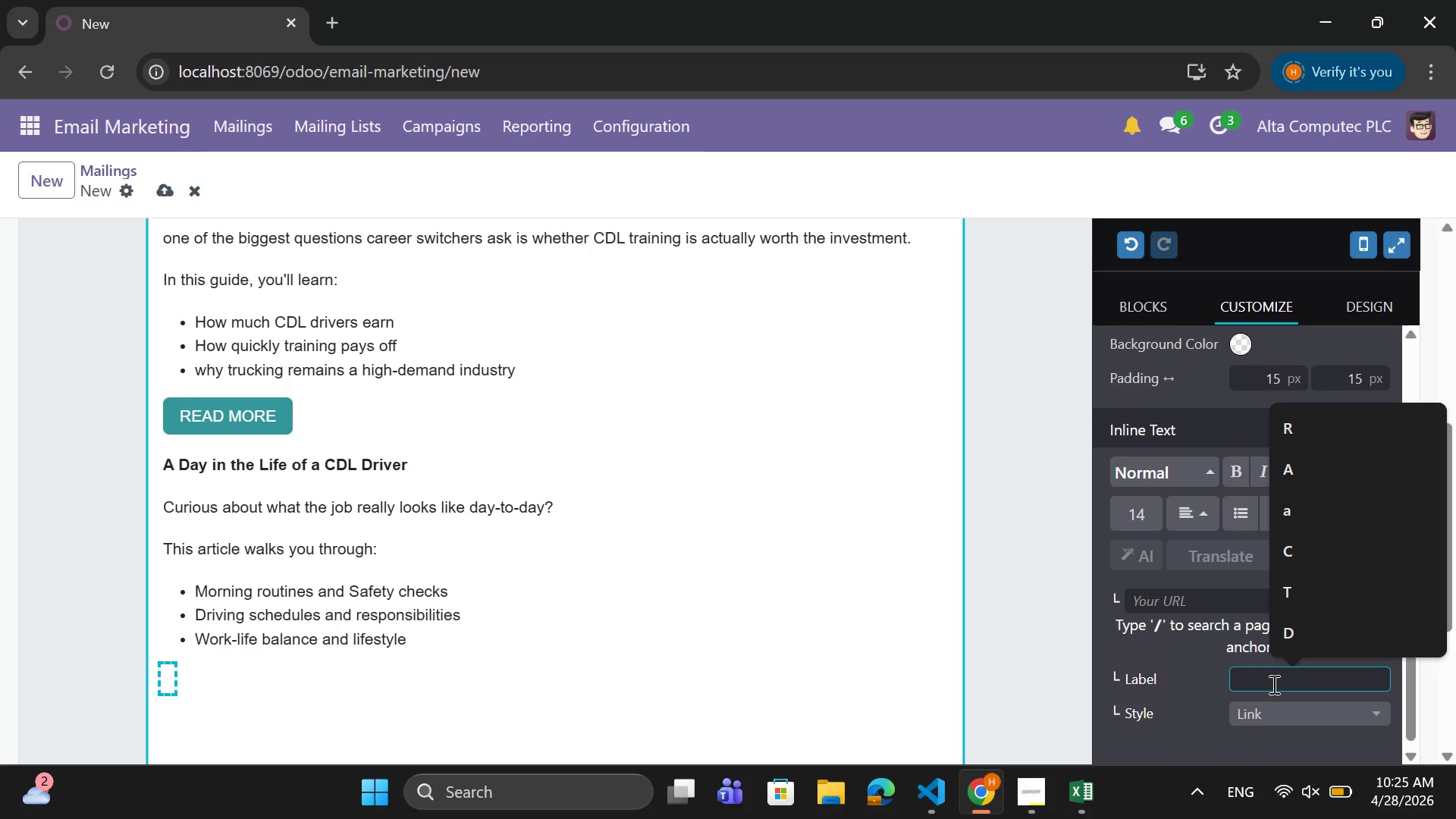 
key(CapsLock)
 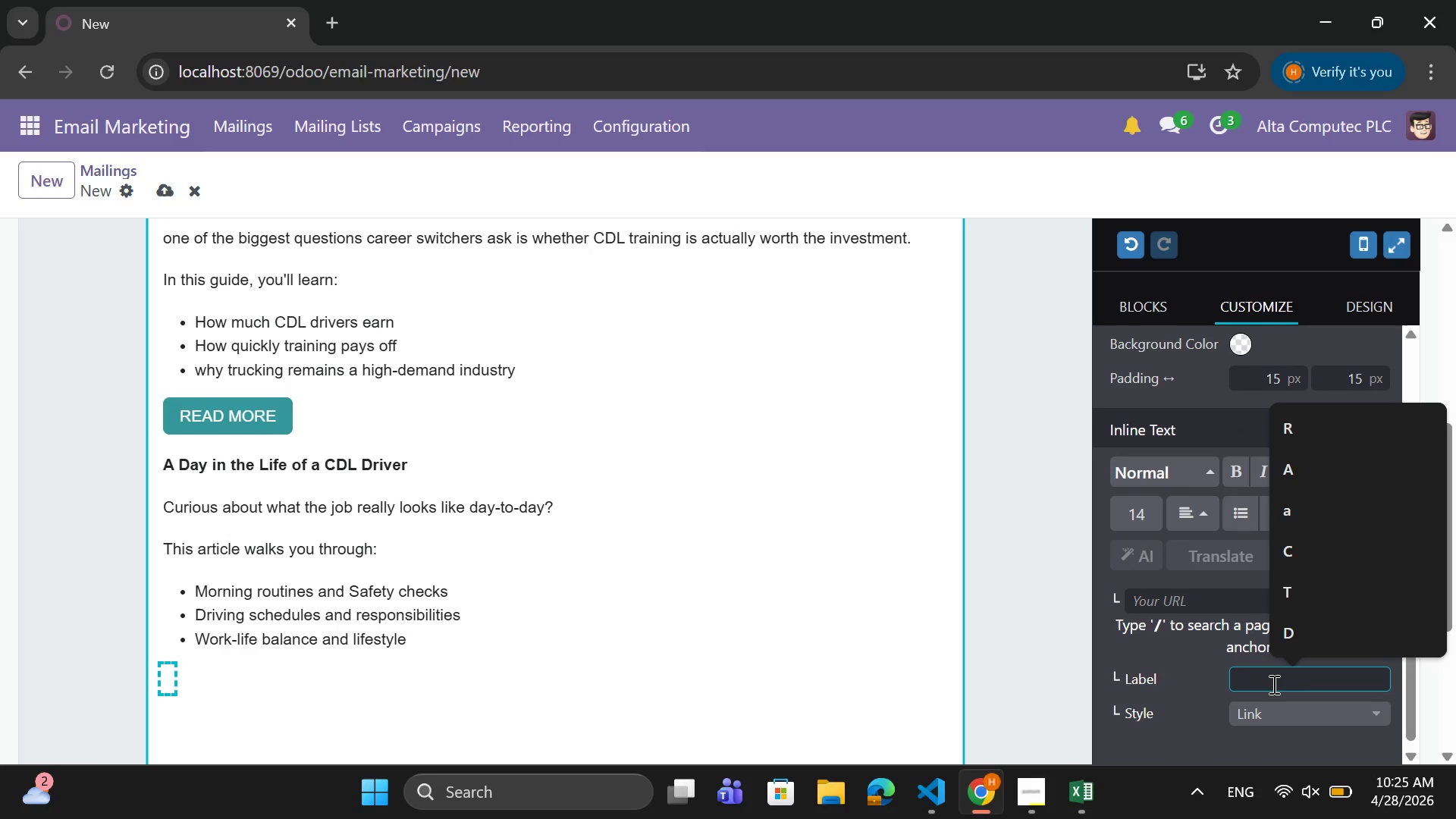 
key(Shift+ShiftLeft)
 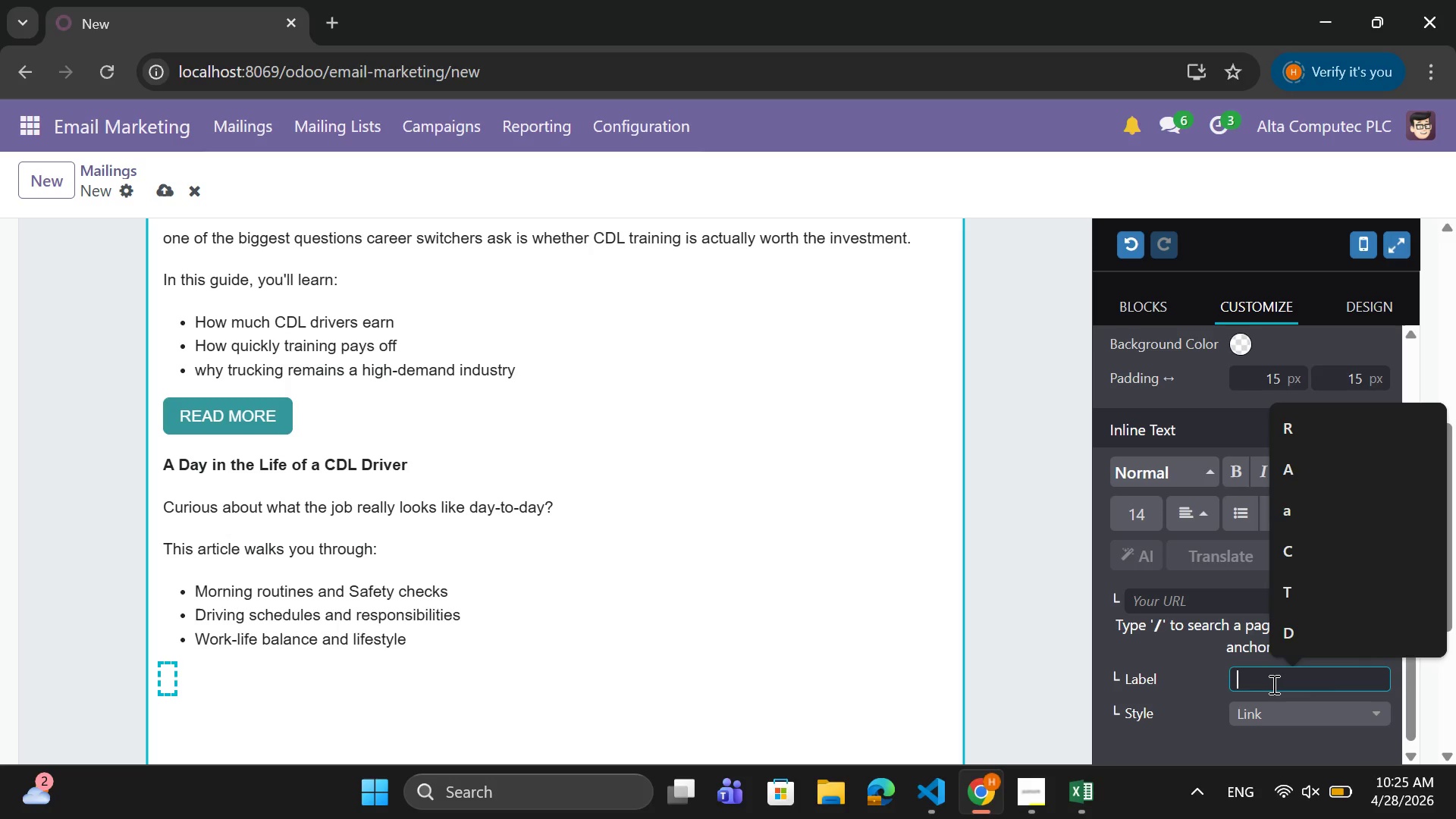 
key(R)
 